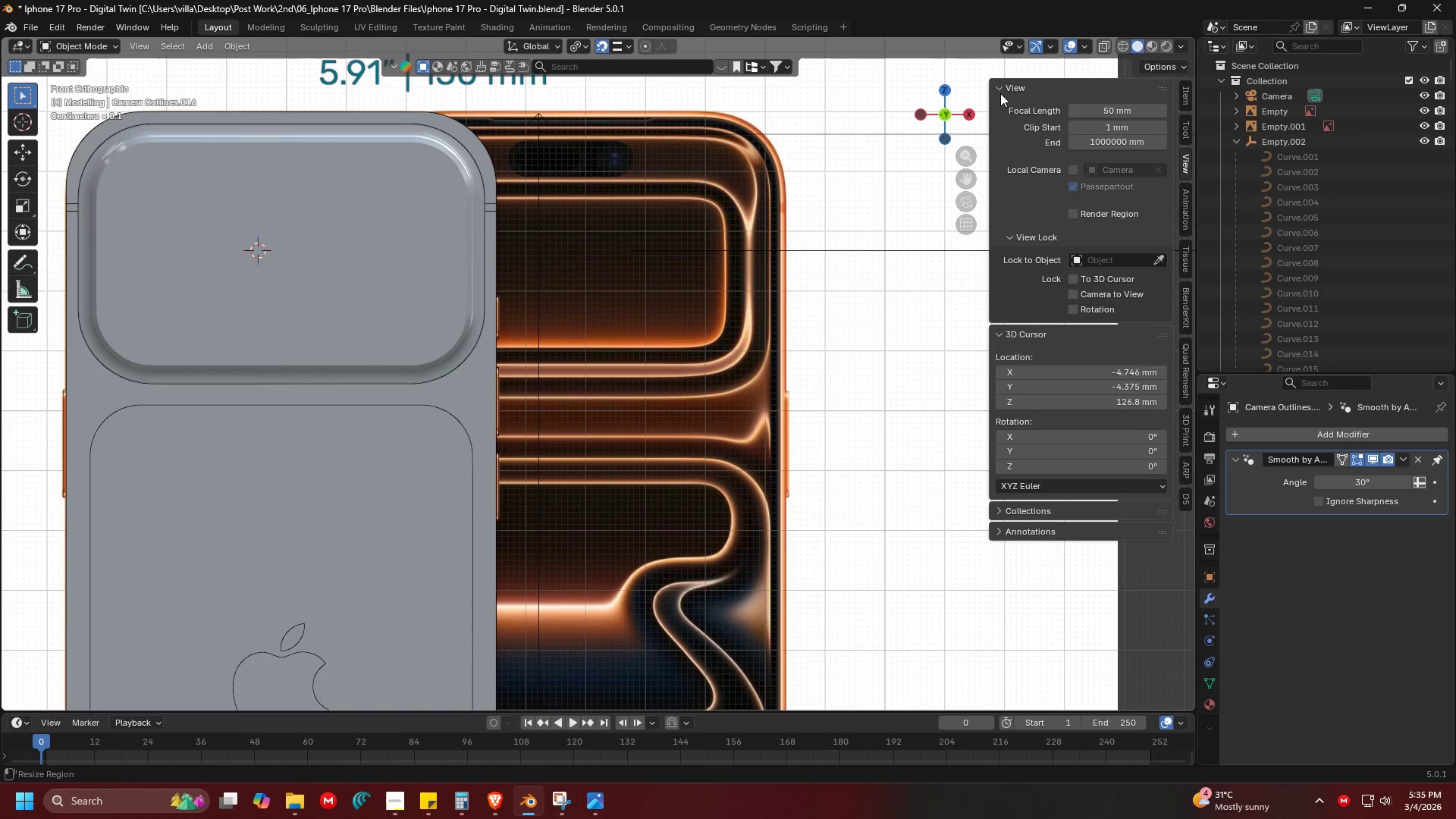 
hold_key(key=ShiftLeft, duration=0.36)
 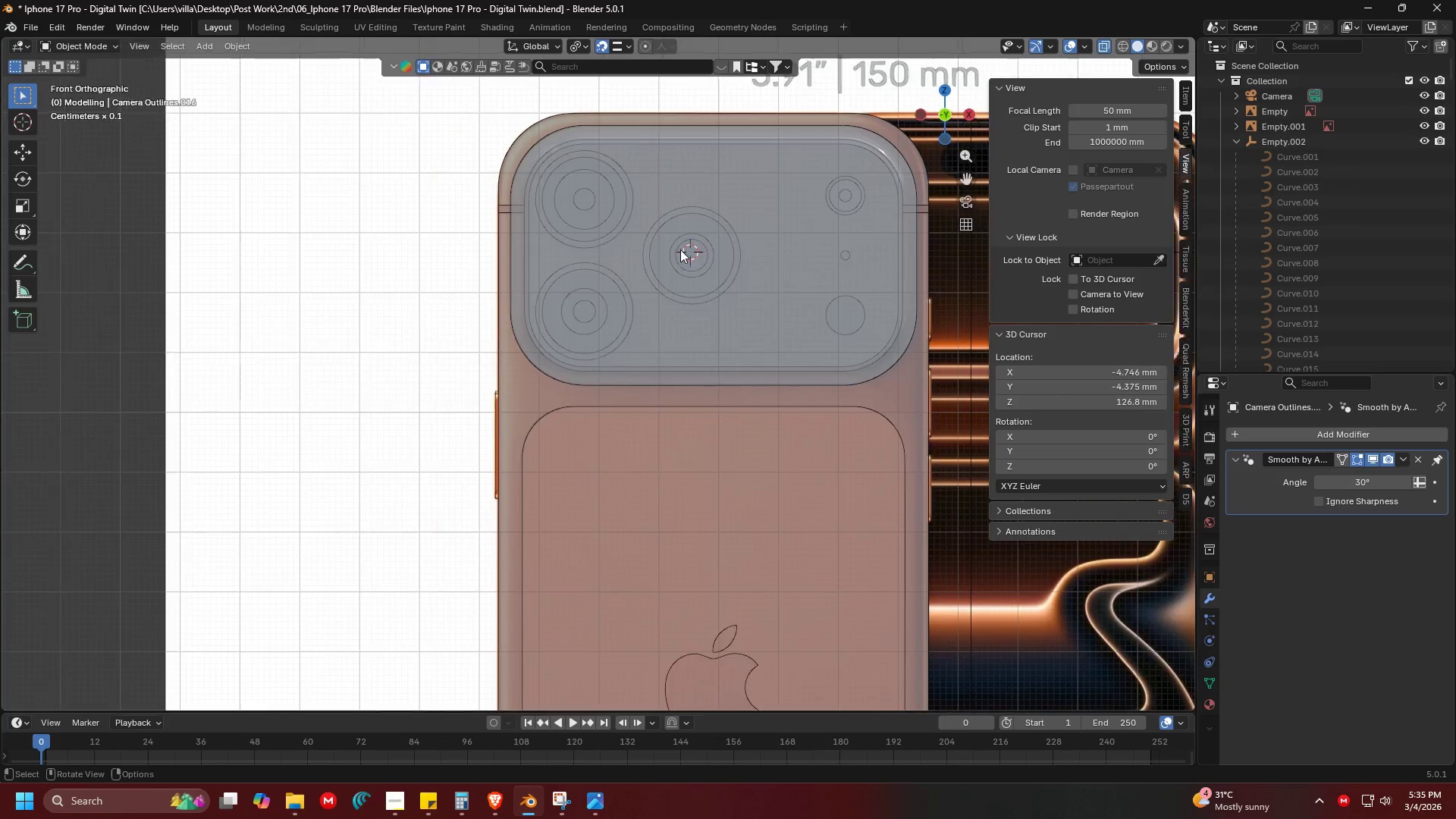 
key(Shift+ShiftLeft)
 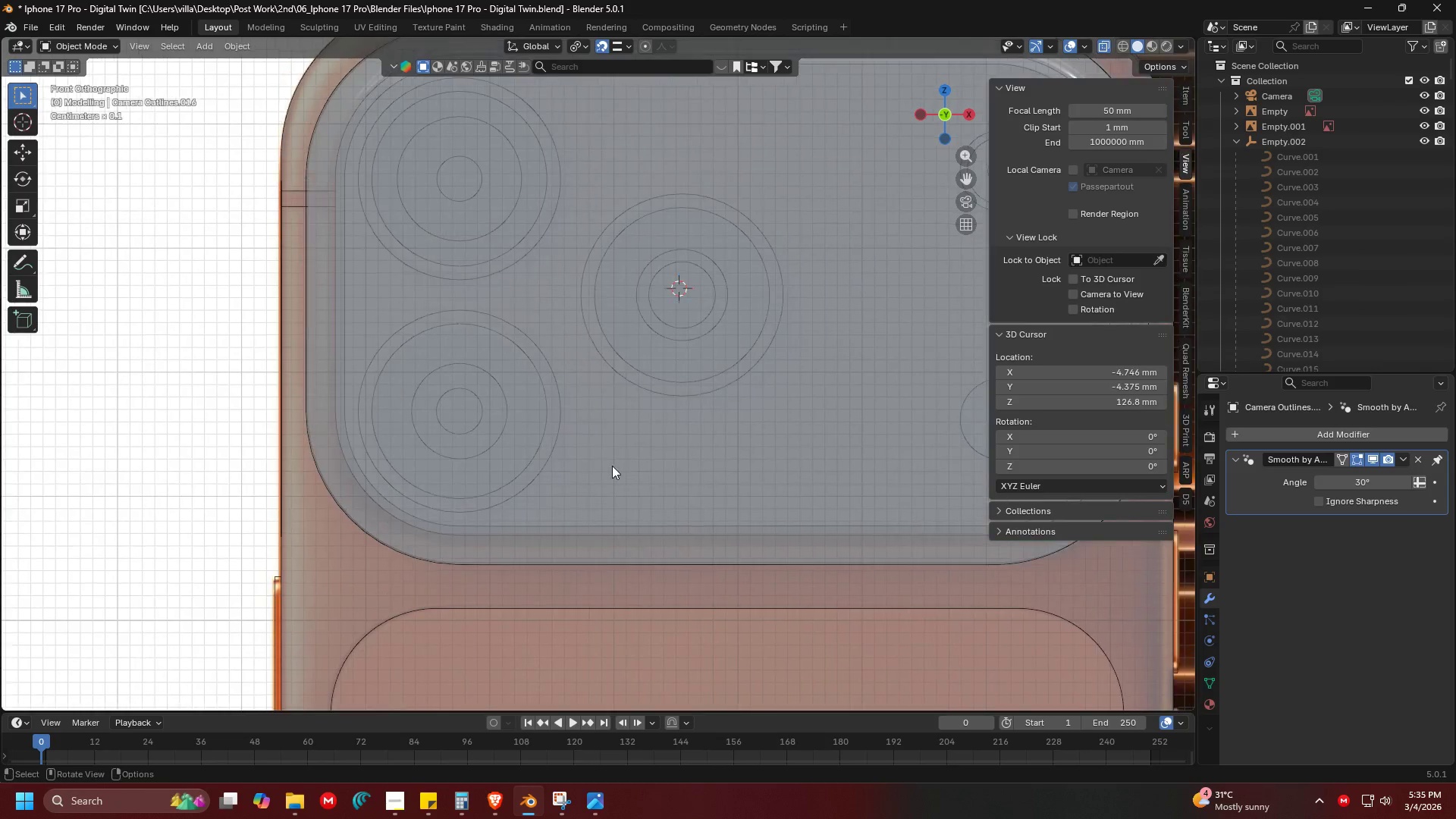 
scroll: coordinate [681, 249], scroll_direction: up, amount: 4.0
 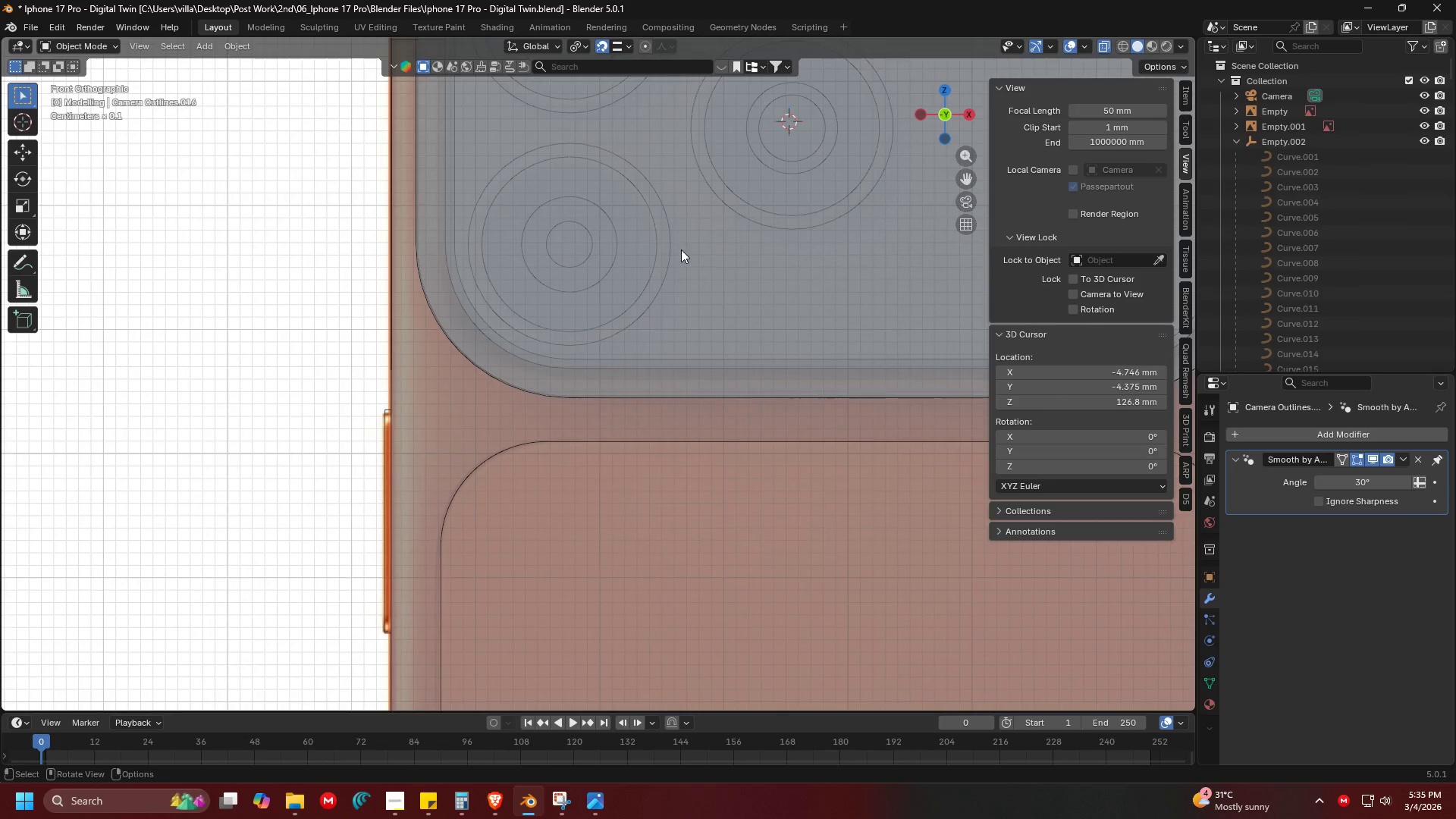 
left_click([629, 475])
 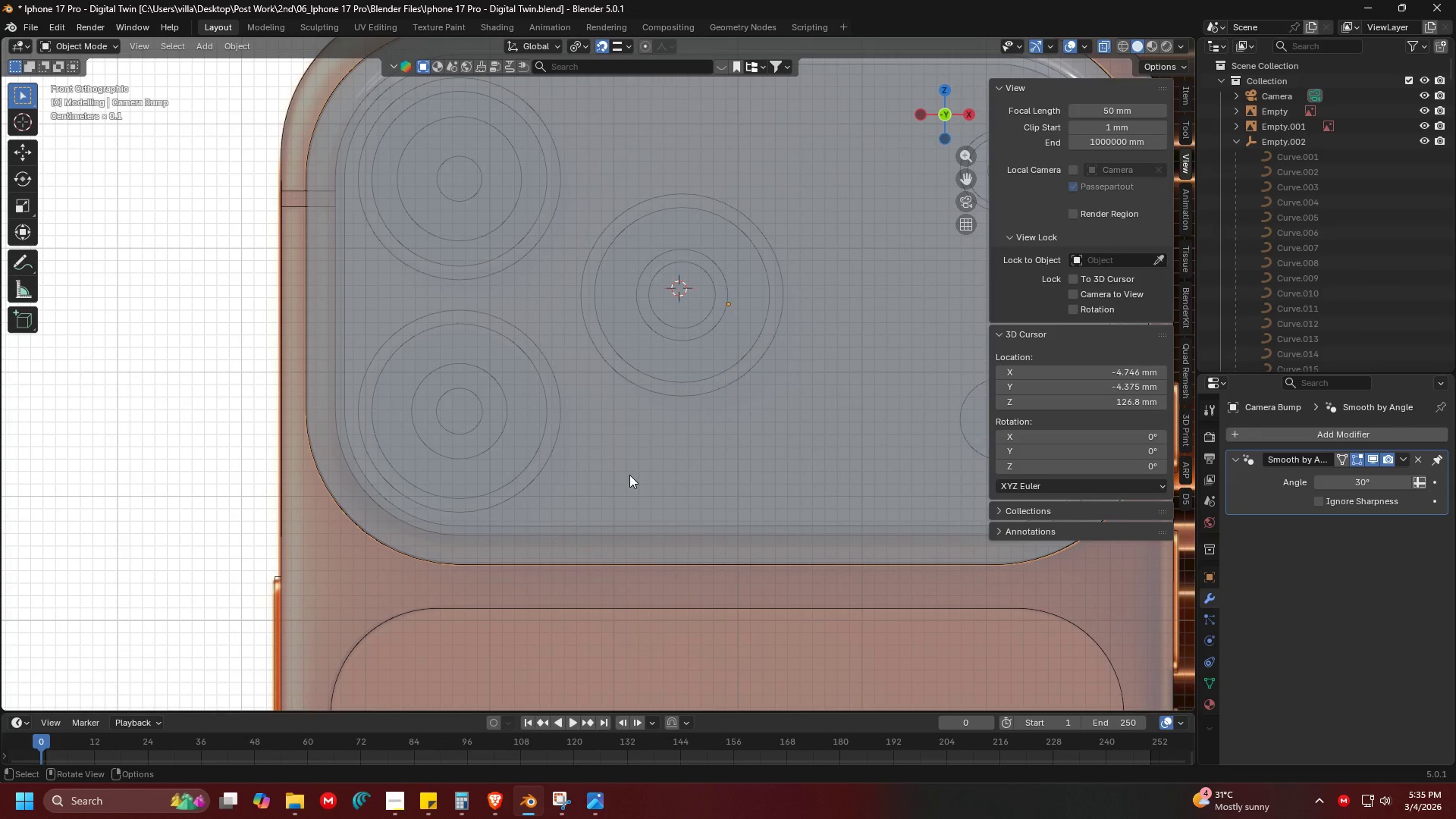 
key(H)
 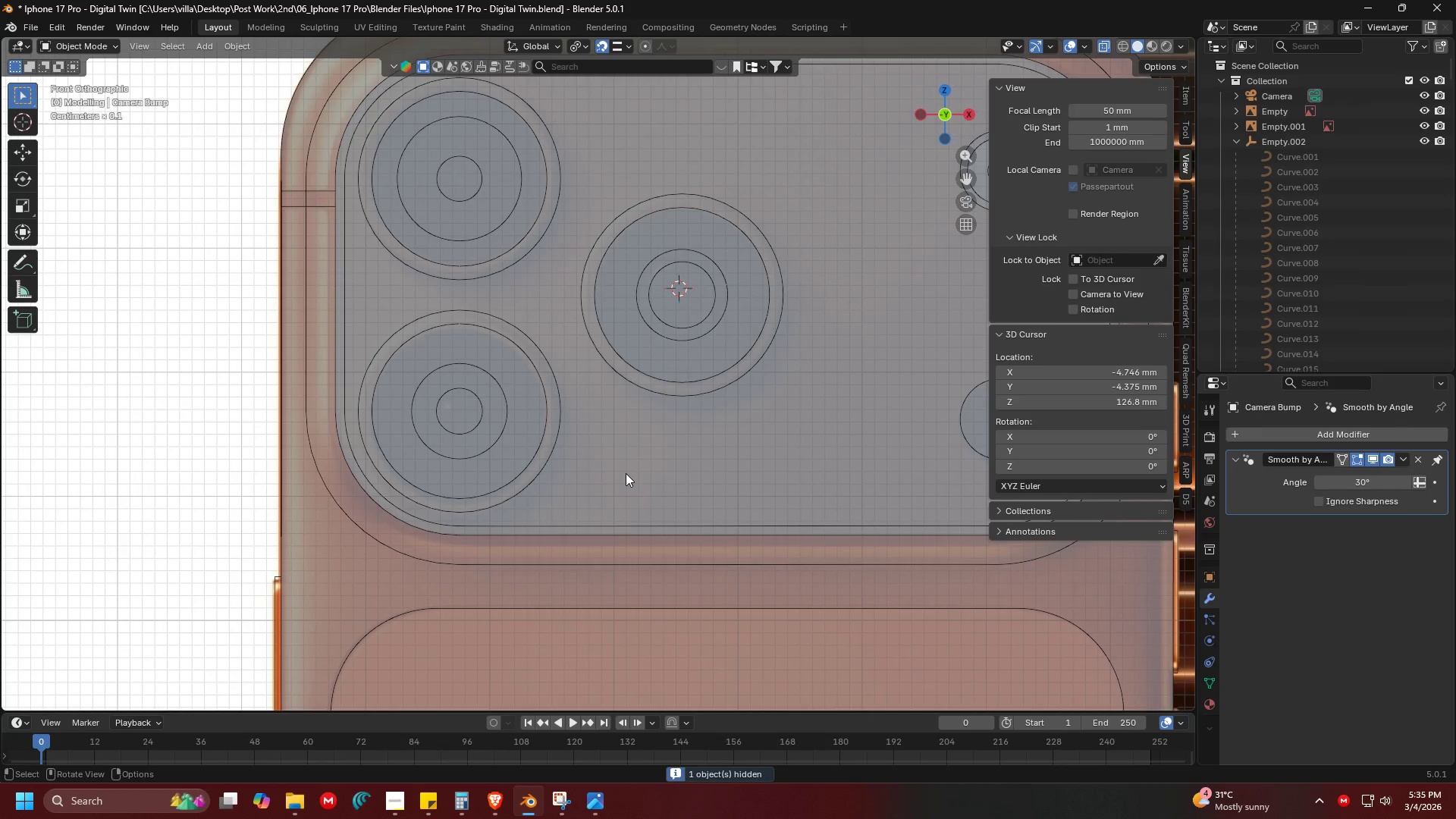 
left_click([626, 473])
 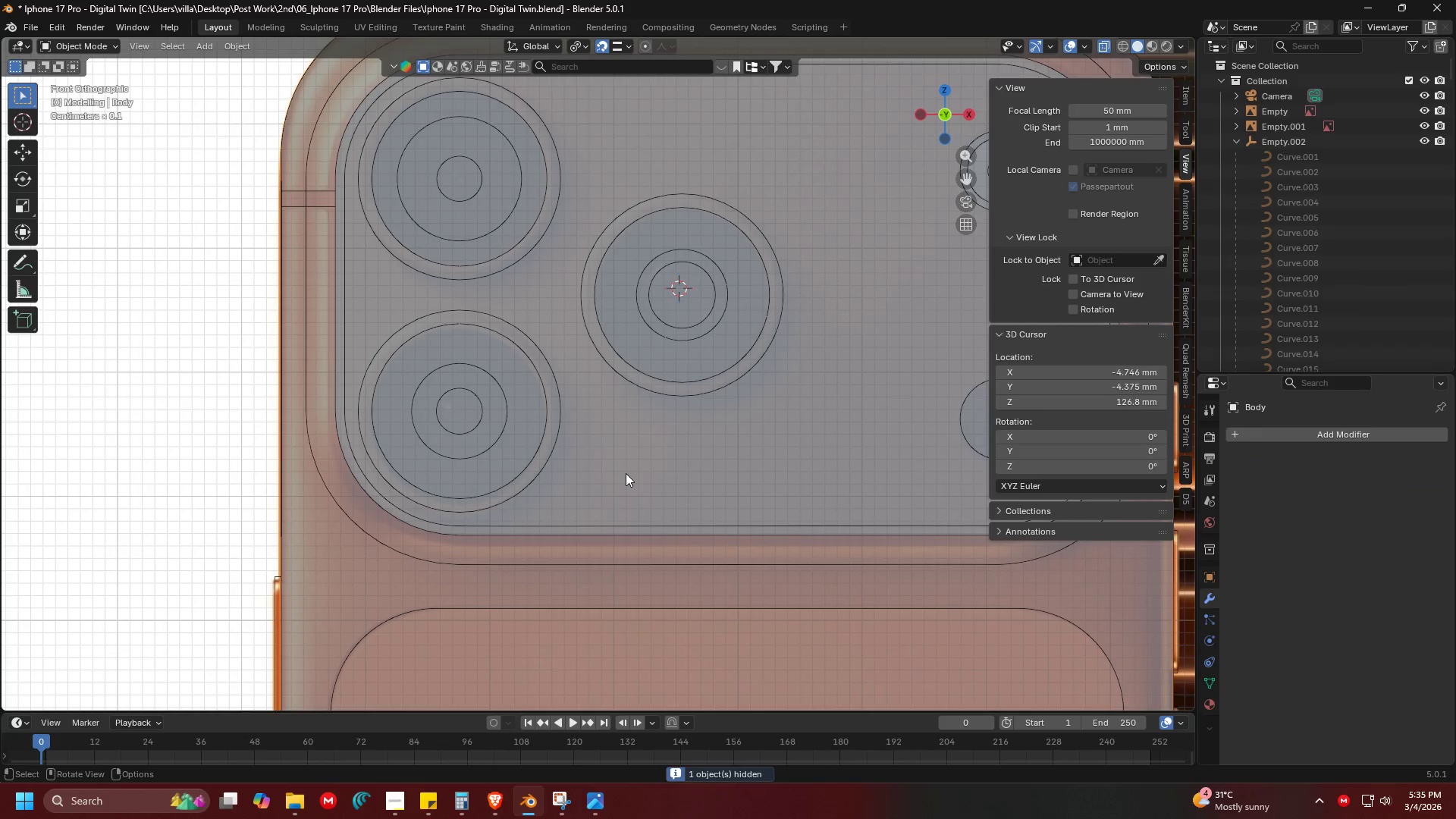 
key(H)
 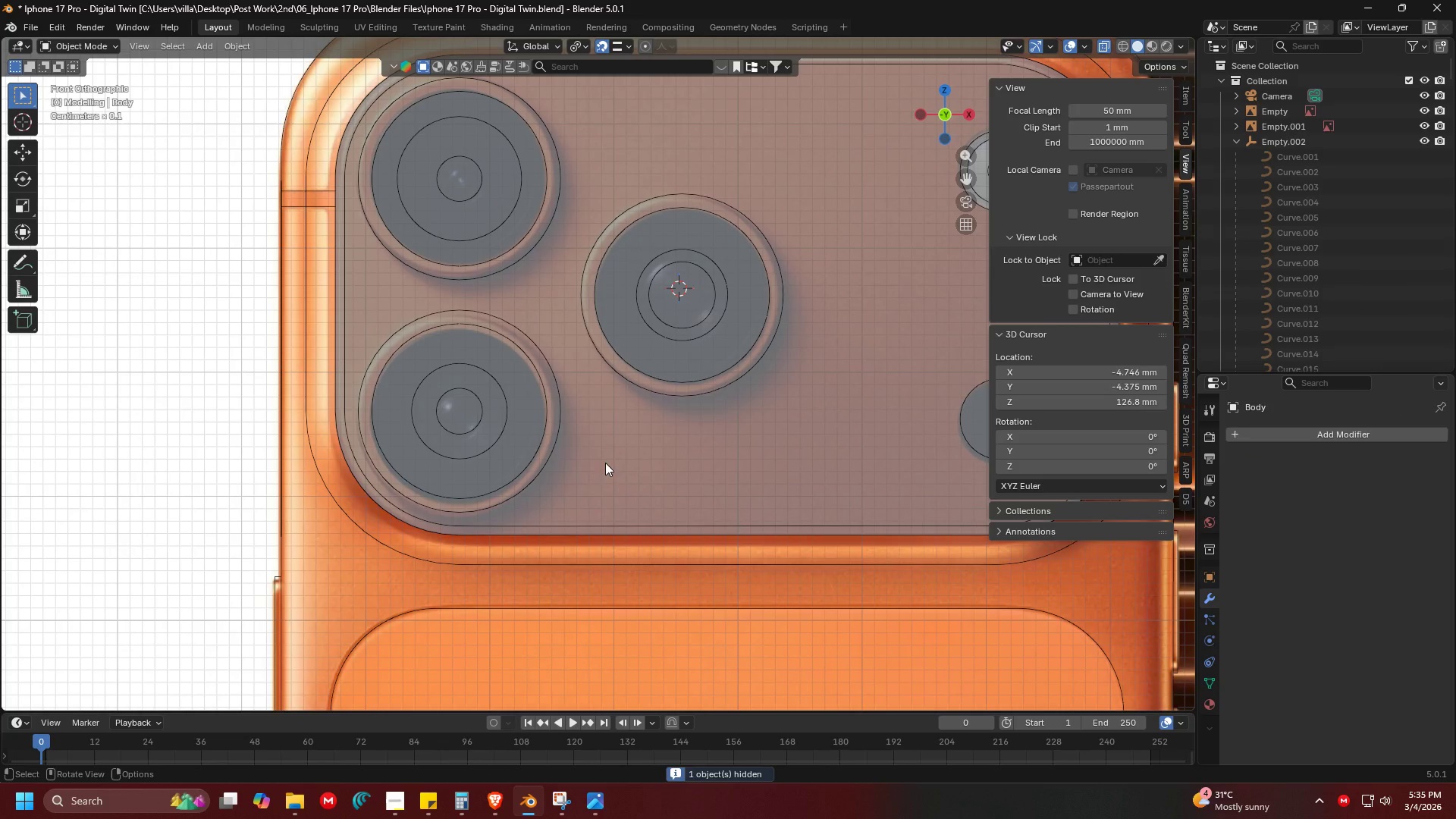 
key(Shift+ShiftLeft)
 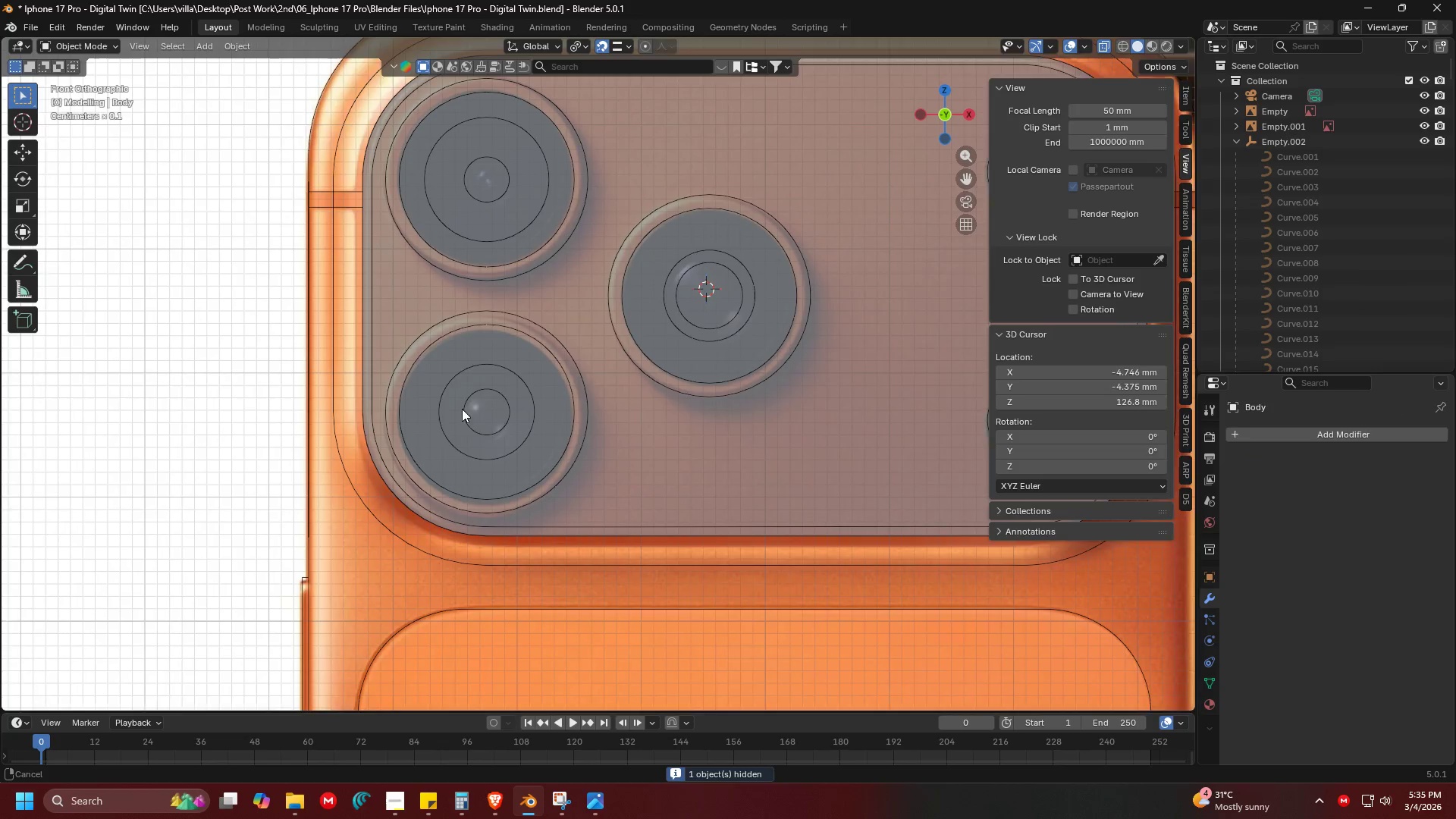 
left_click([635, 300])
 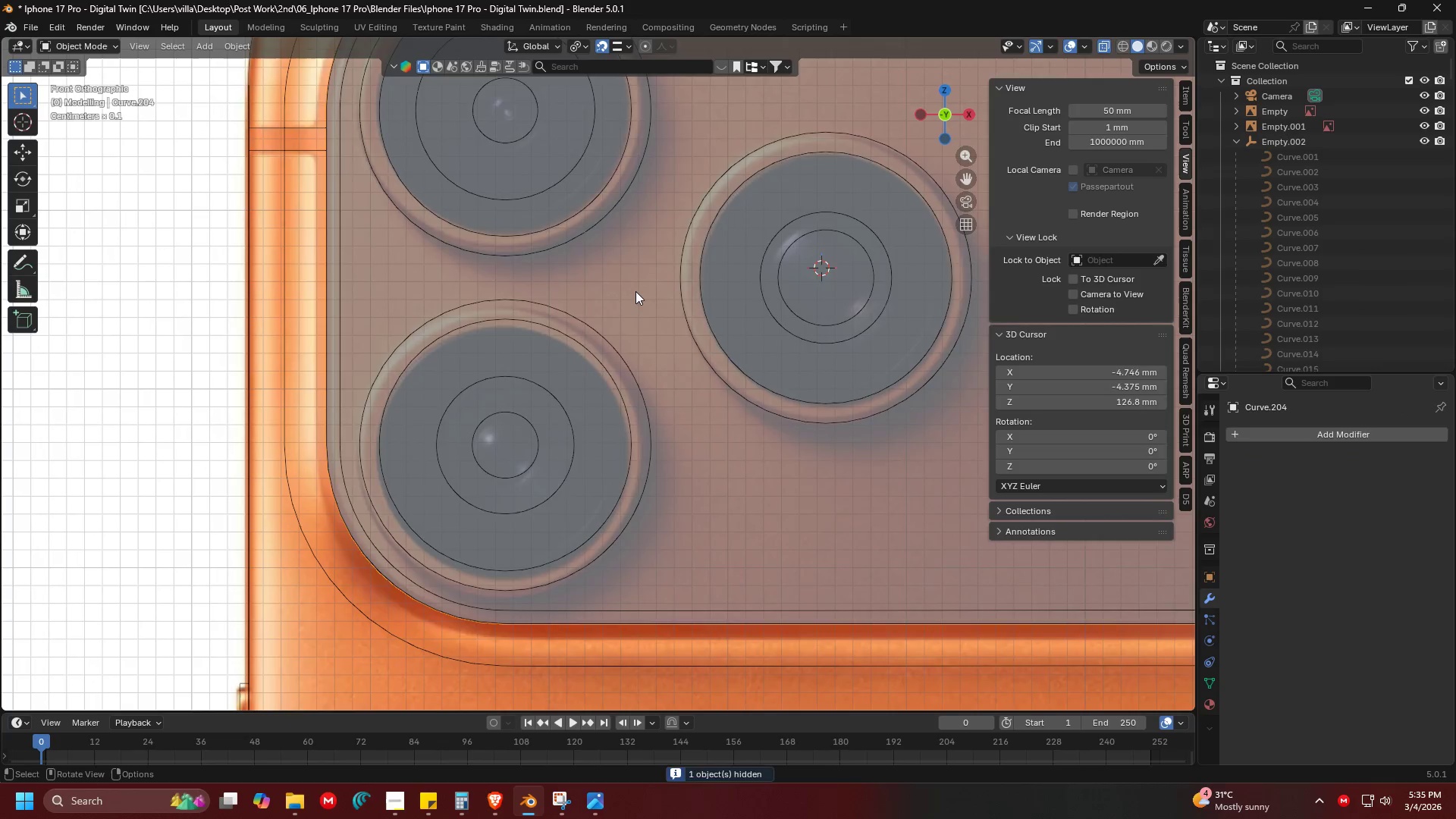 
scroll: coordinate [510, 422], scroll_direction: up, amount: 2.0
 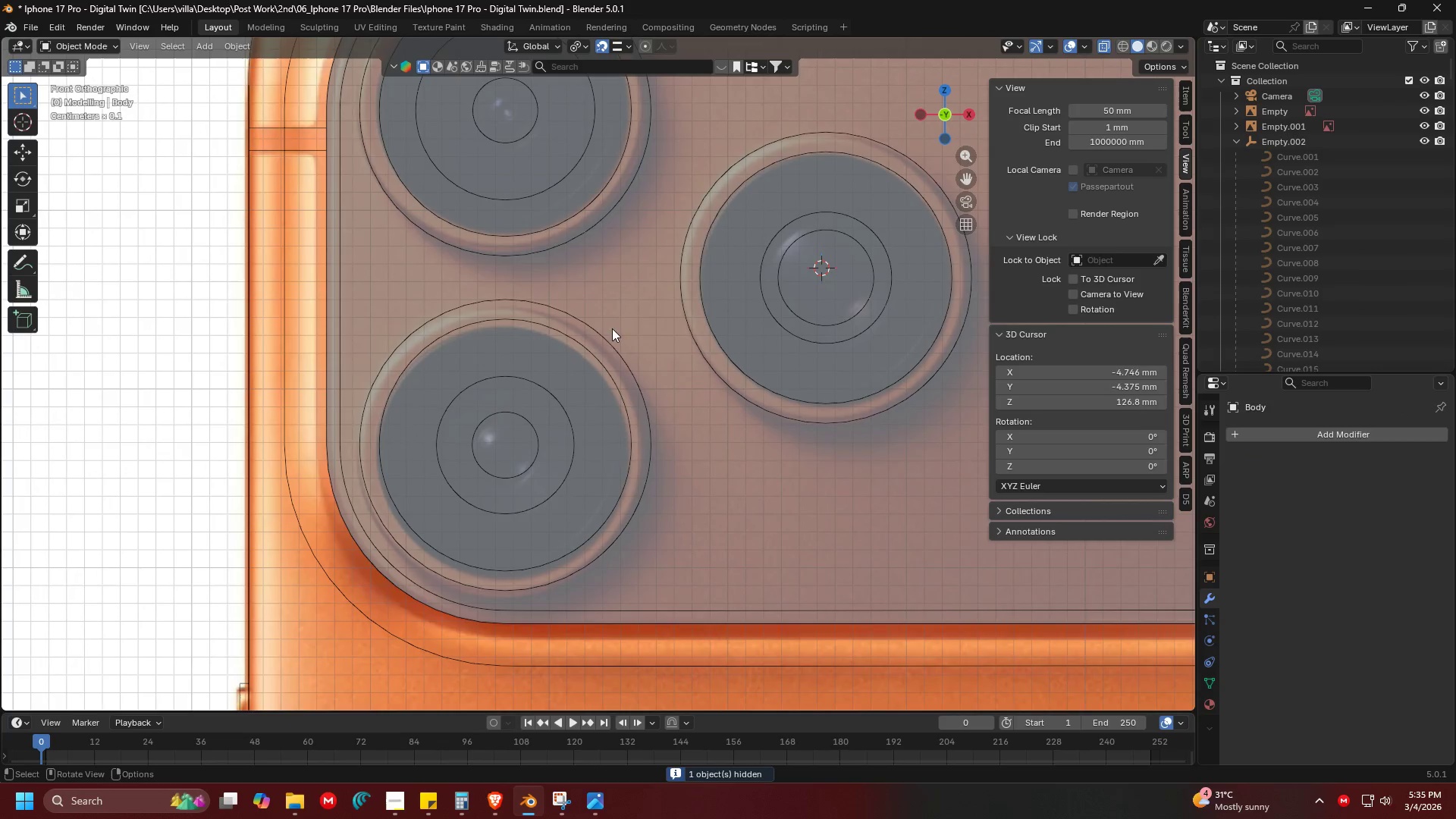 
key(H)
 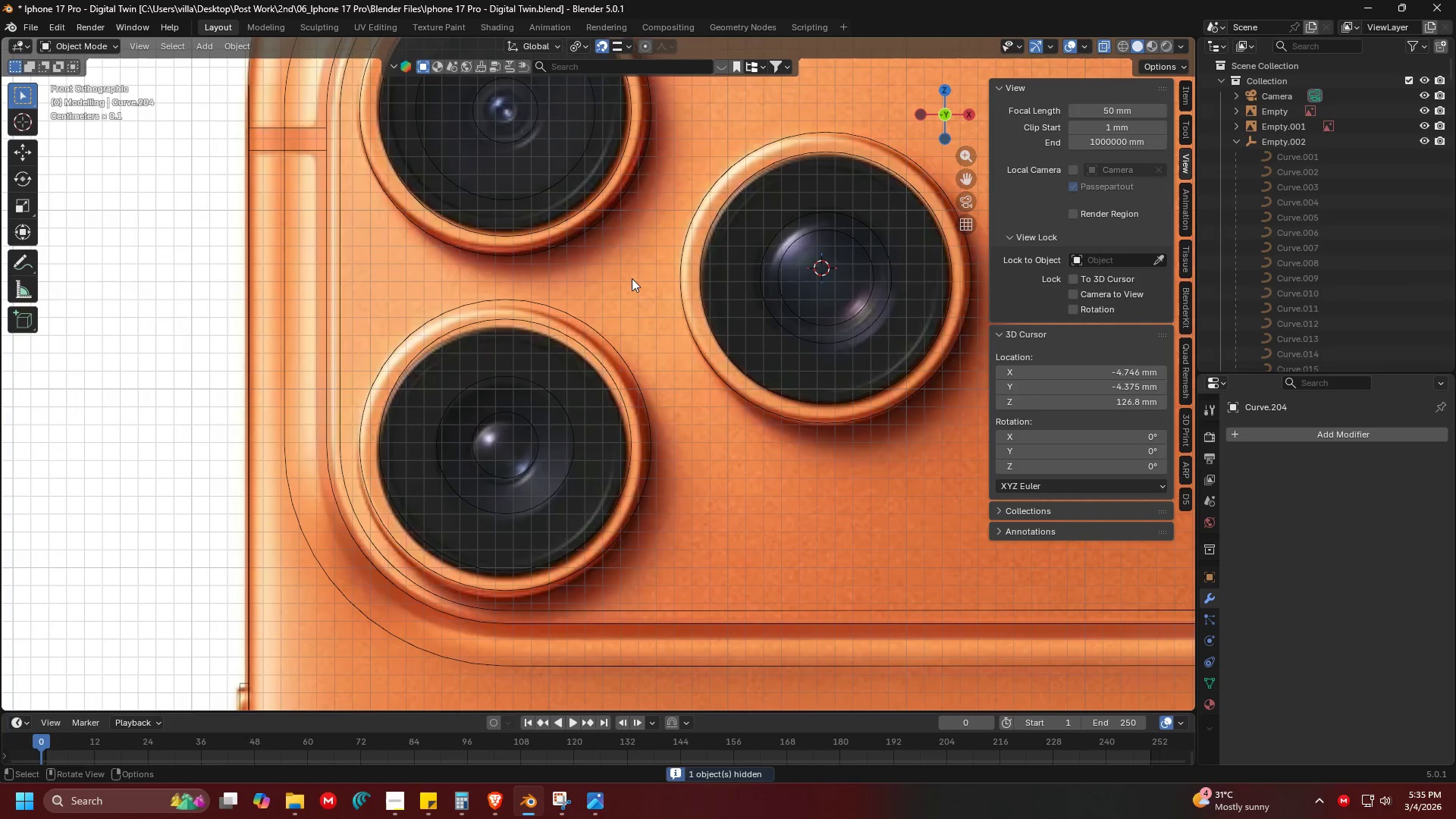 
hold_key(key=ShiftLeft, duration=0.69)
 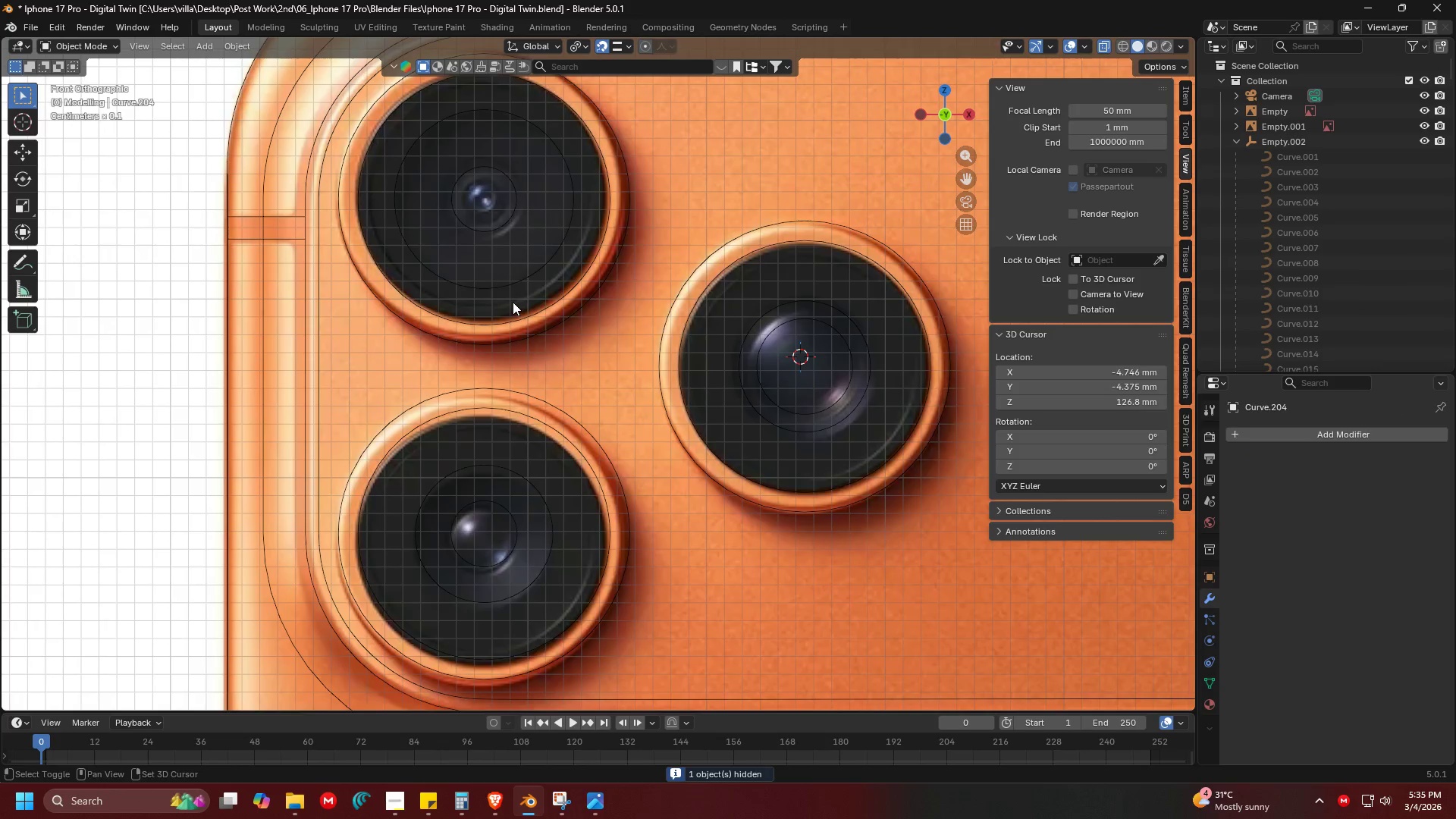 
hold_key(key=ShiftLeft, duration=1.3)
 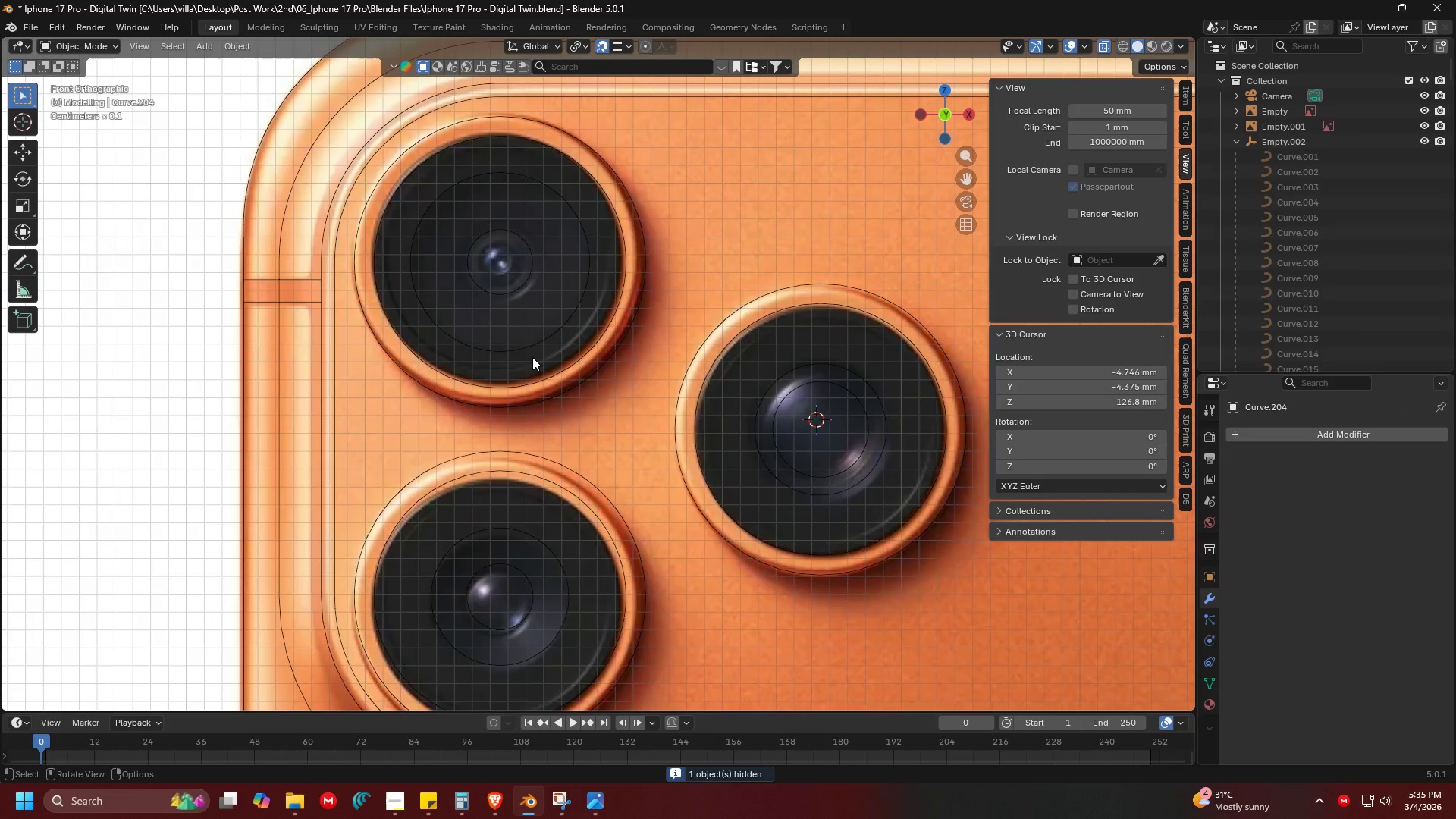 
scroll: coordinate [545, 352], scroll_direction: up, amount: 2.0
 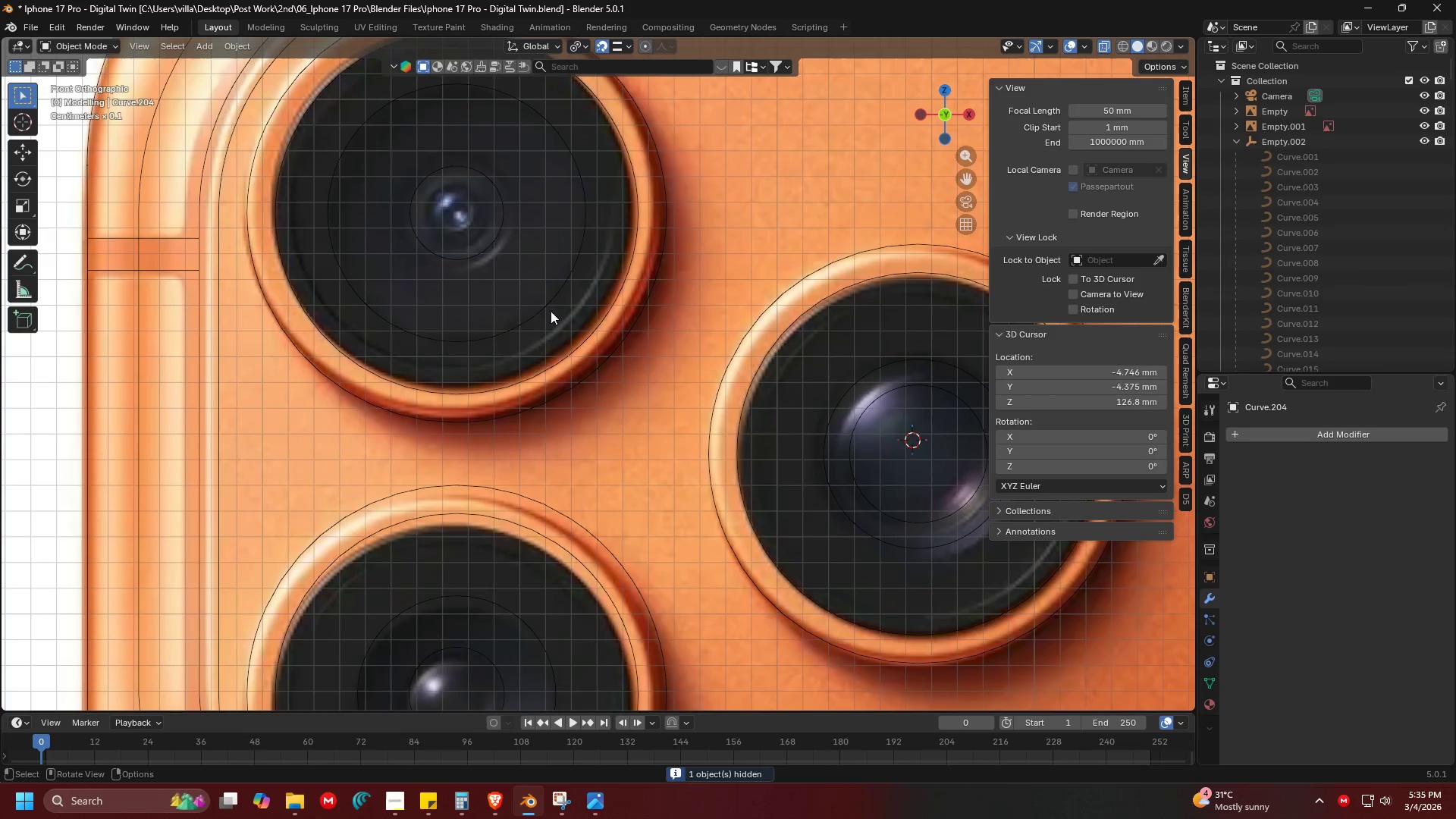 
left_click([540, 309])
 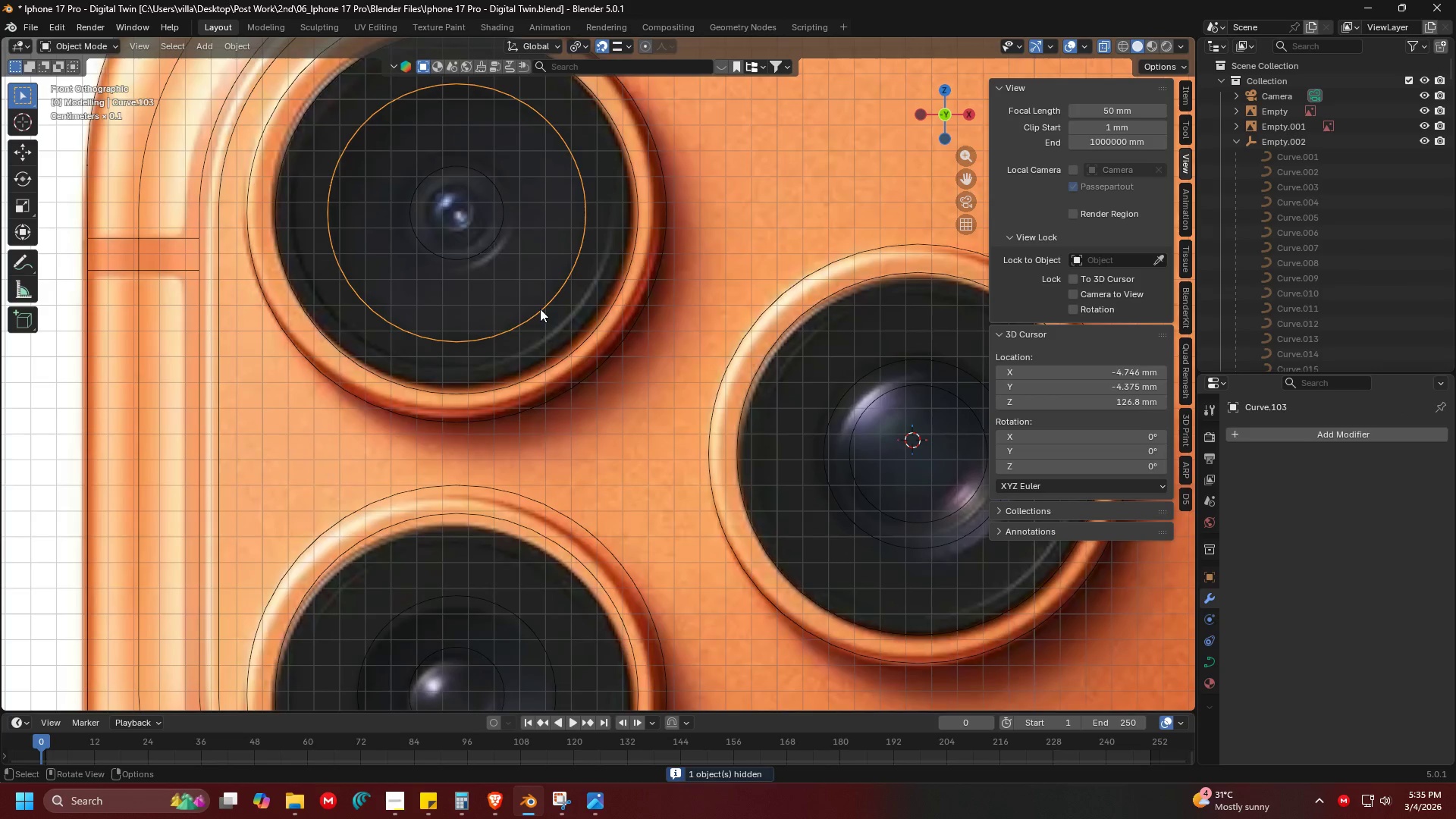 
hold_key(key=ShiftLeft, duration=0.58)
 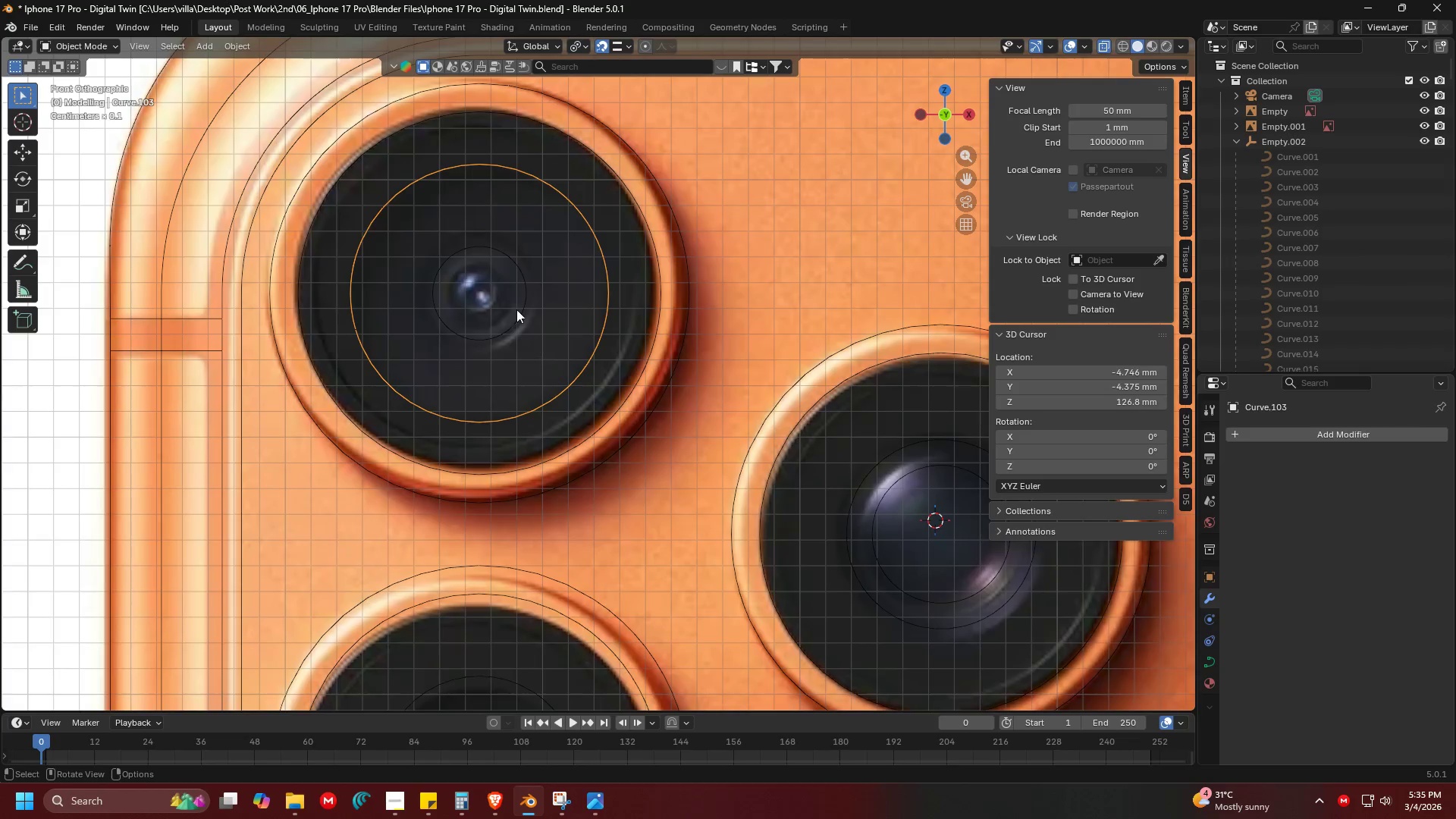 
scroll: coordinate [555, 423], scroll_direction: down, amount: 3.0
 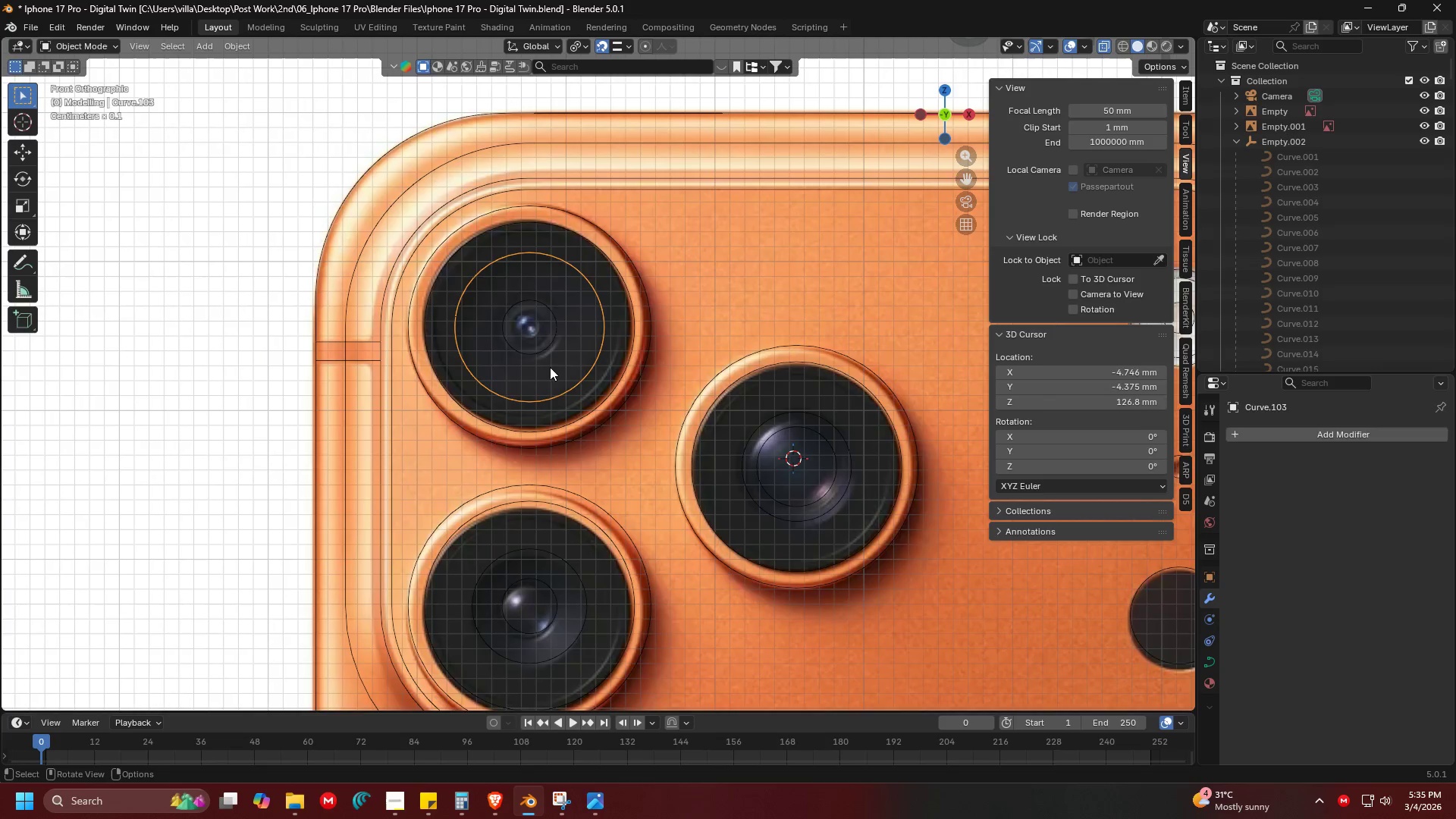 
left_click([562, 373])
 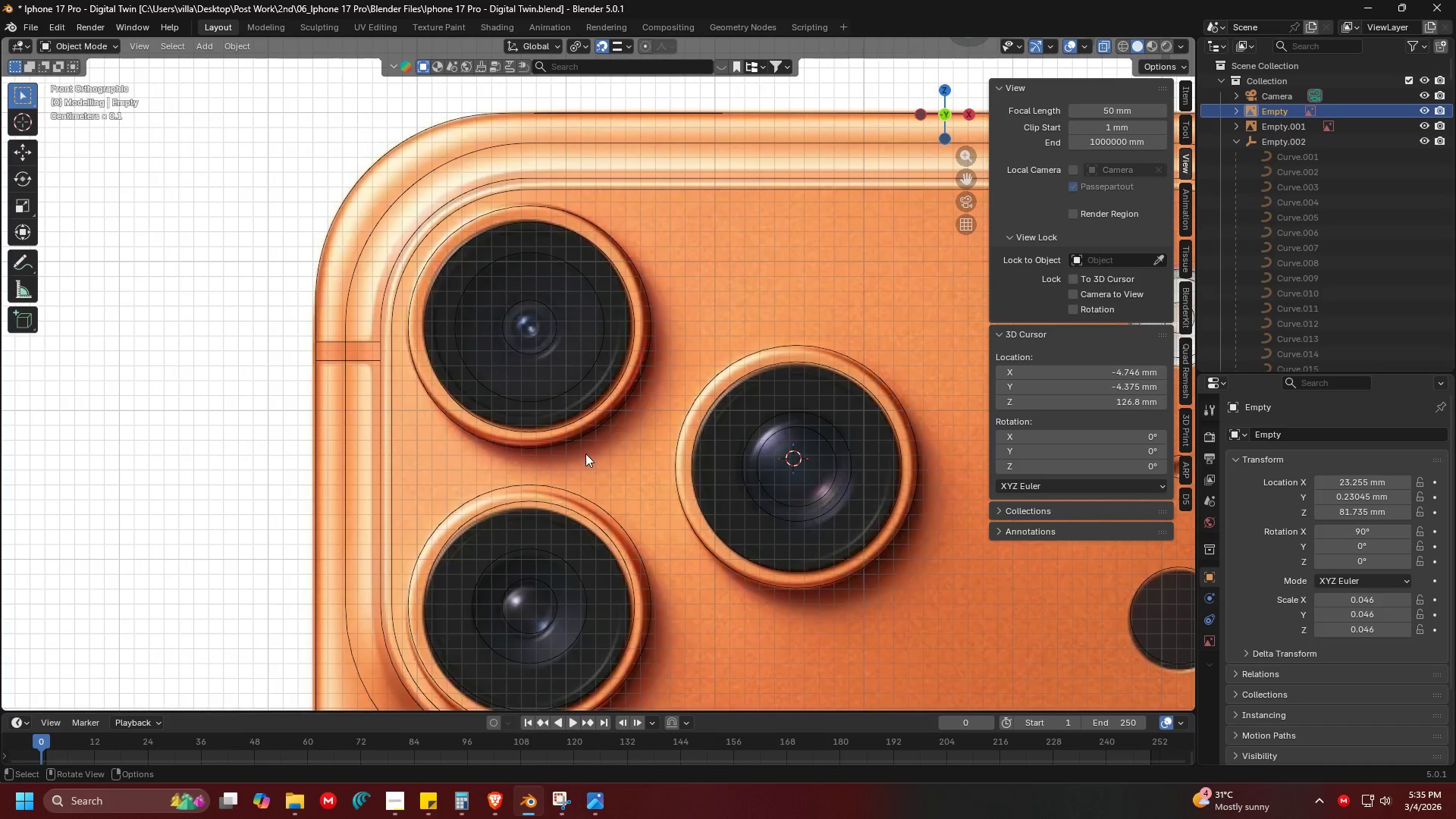 
key(Shift+ShiftLeft)
 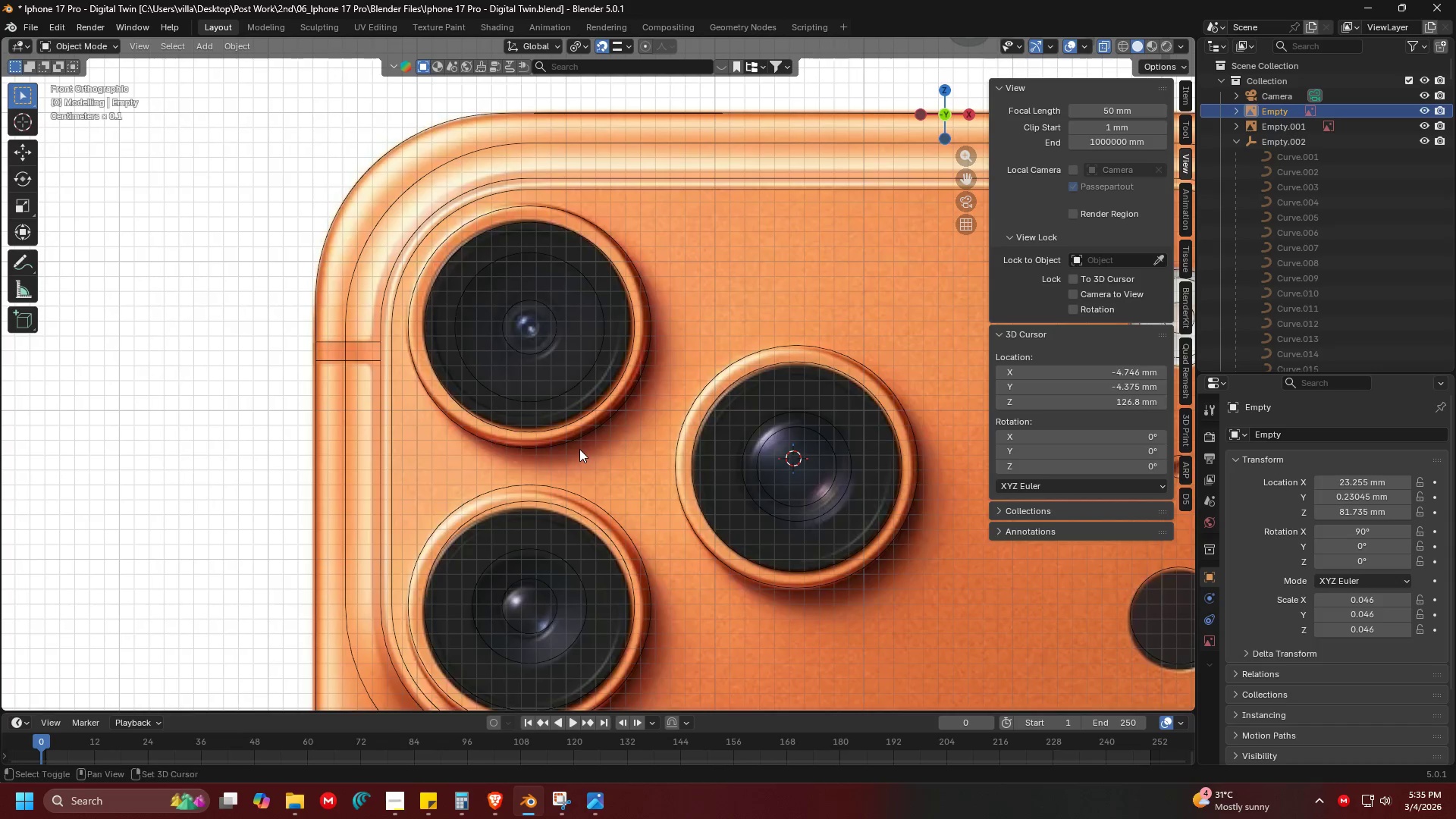 
left_click([554, 304])
 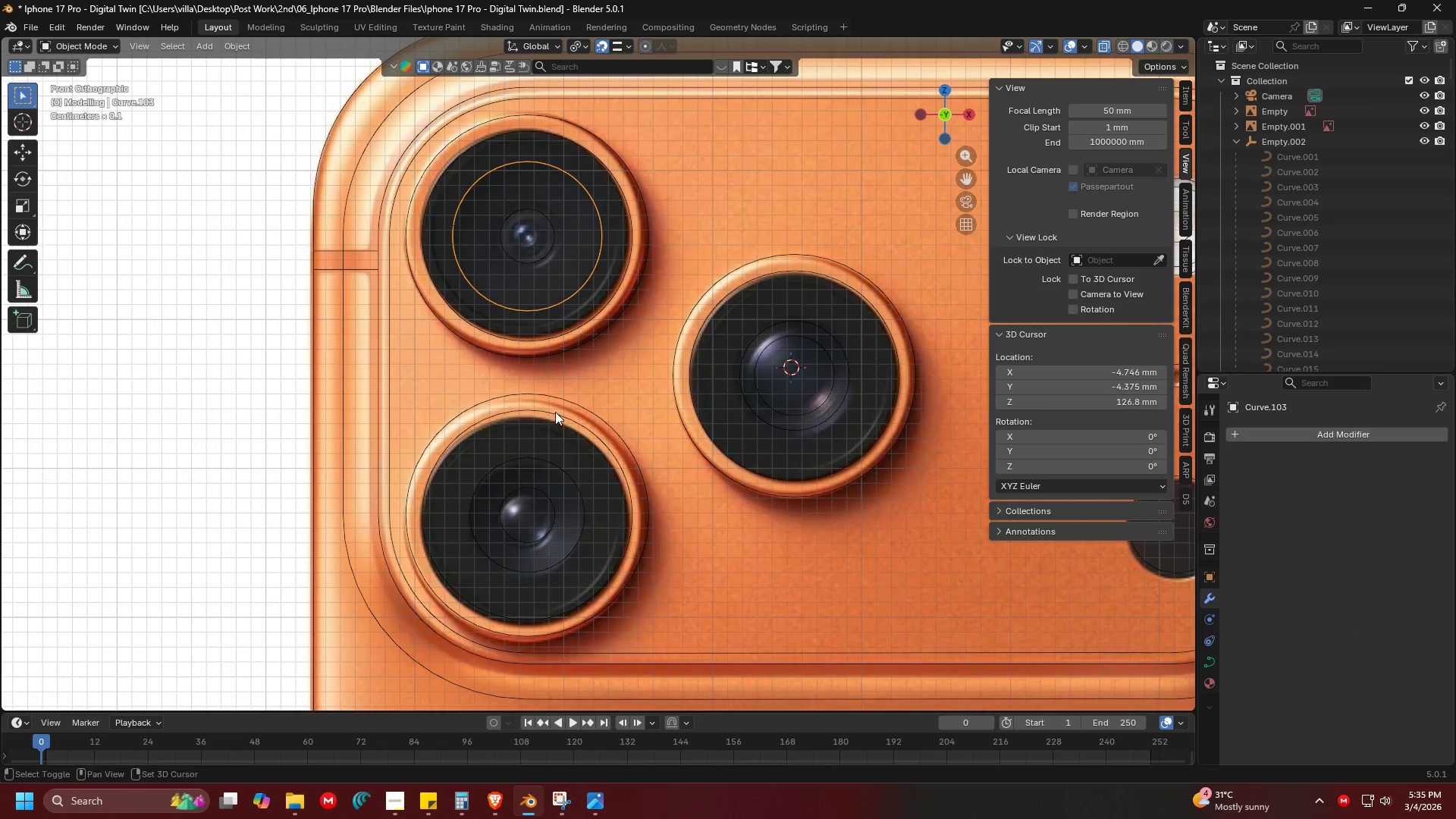 
scroll: coordinate [579, 436], scroll_direction: up, amount: 1.0
 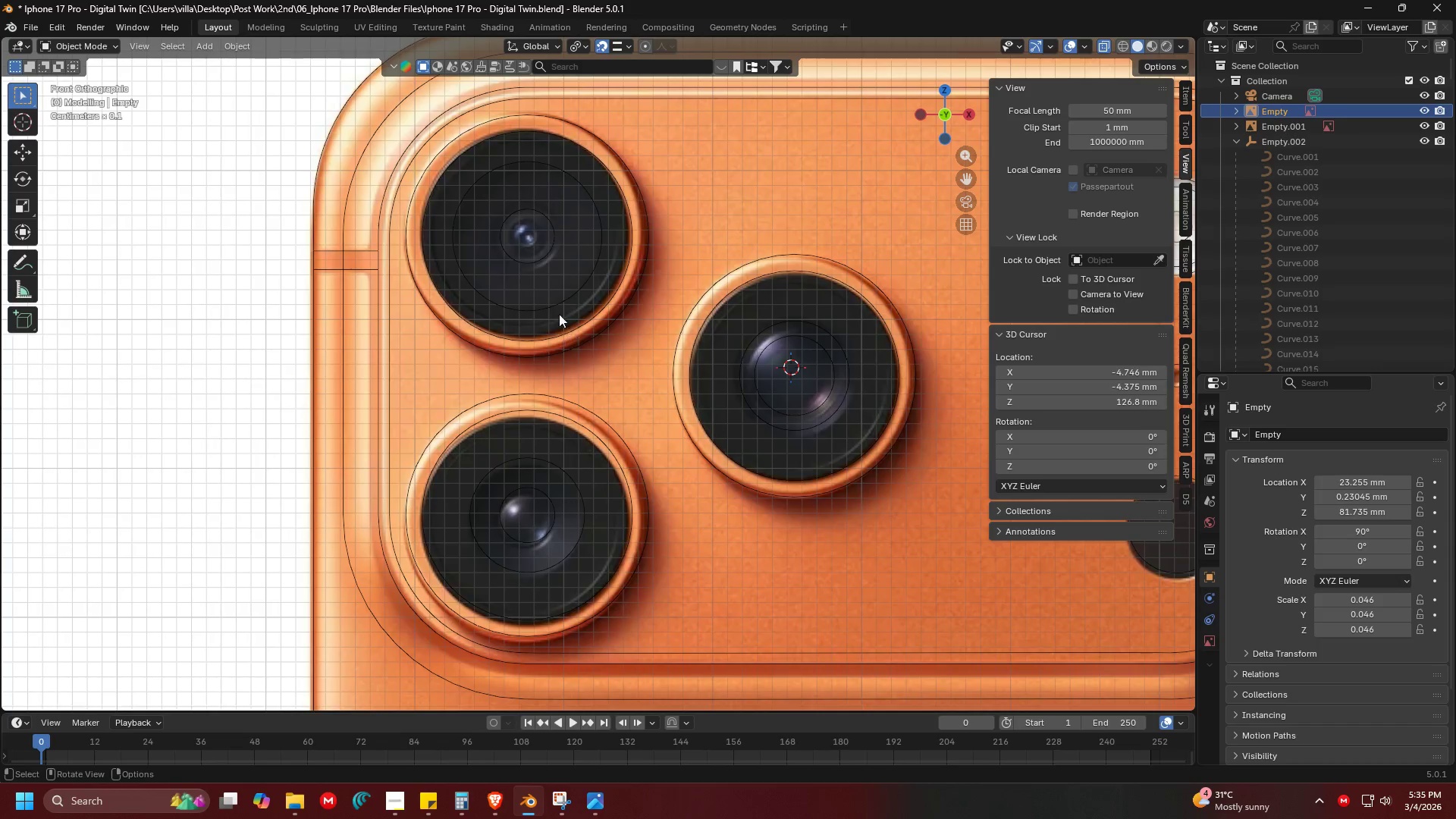 
key(Shift+ShiftLeft)
 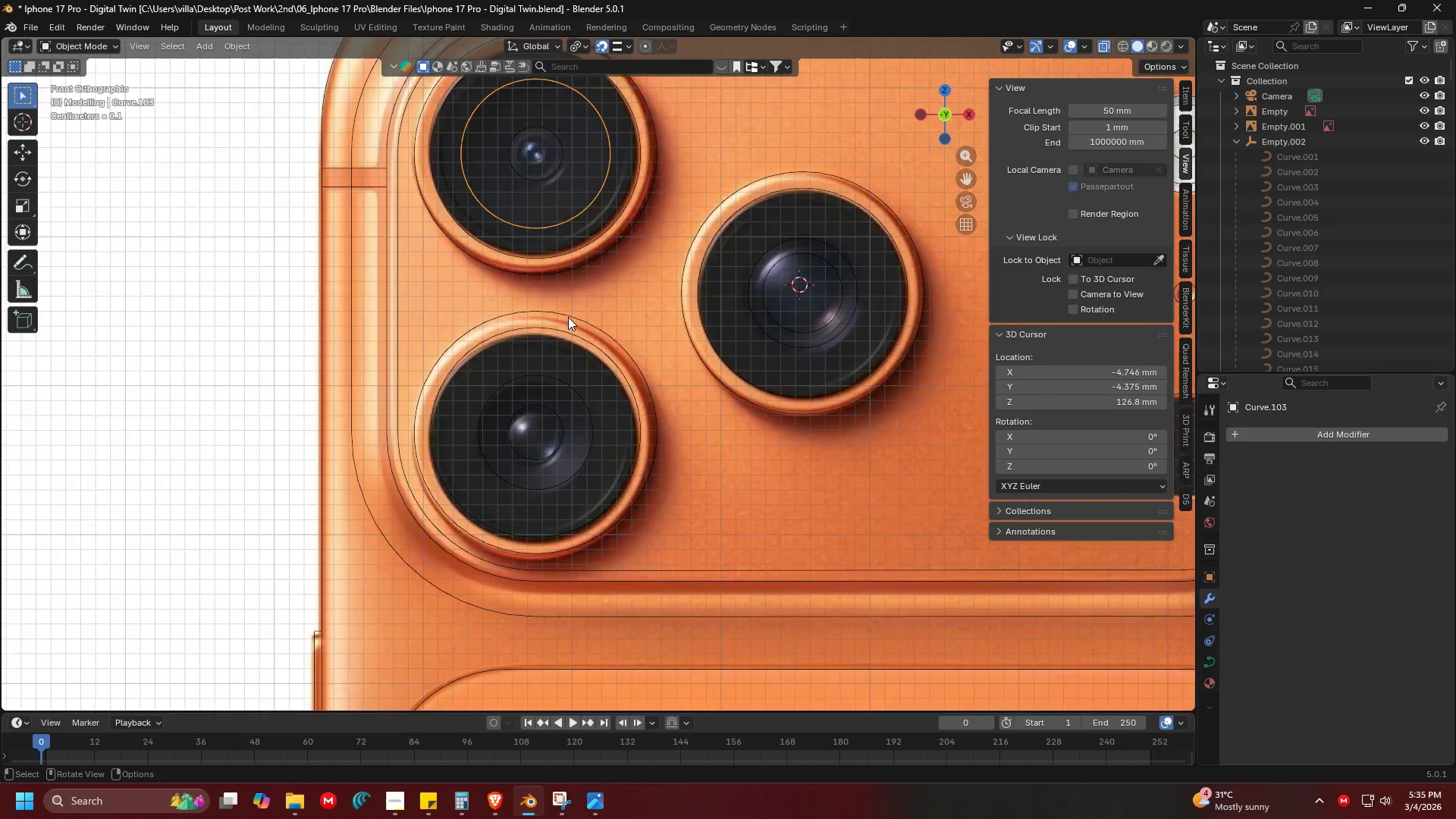 
scroll: coordinate [572, 339], scroll_direction: up, amount: 3.0
 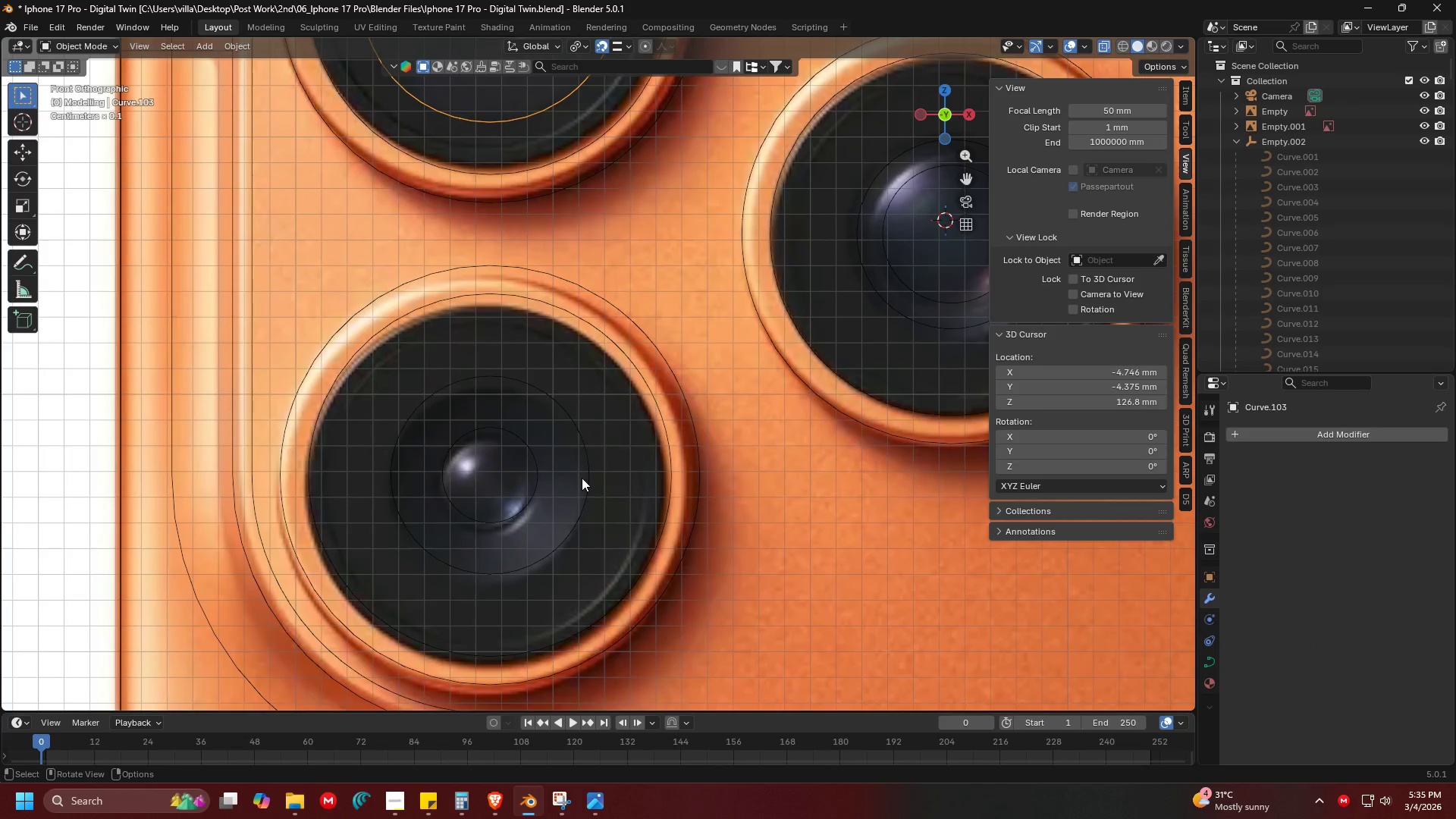 
left_click([583, 477])
 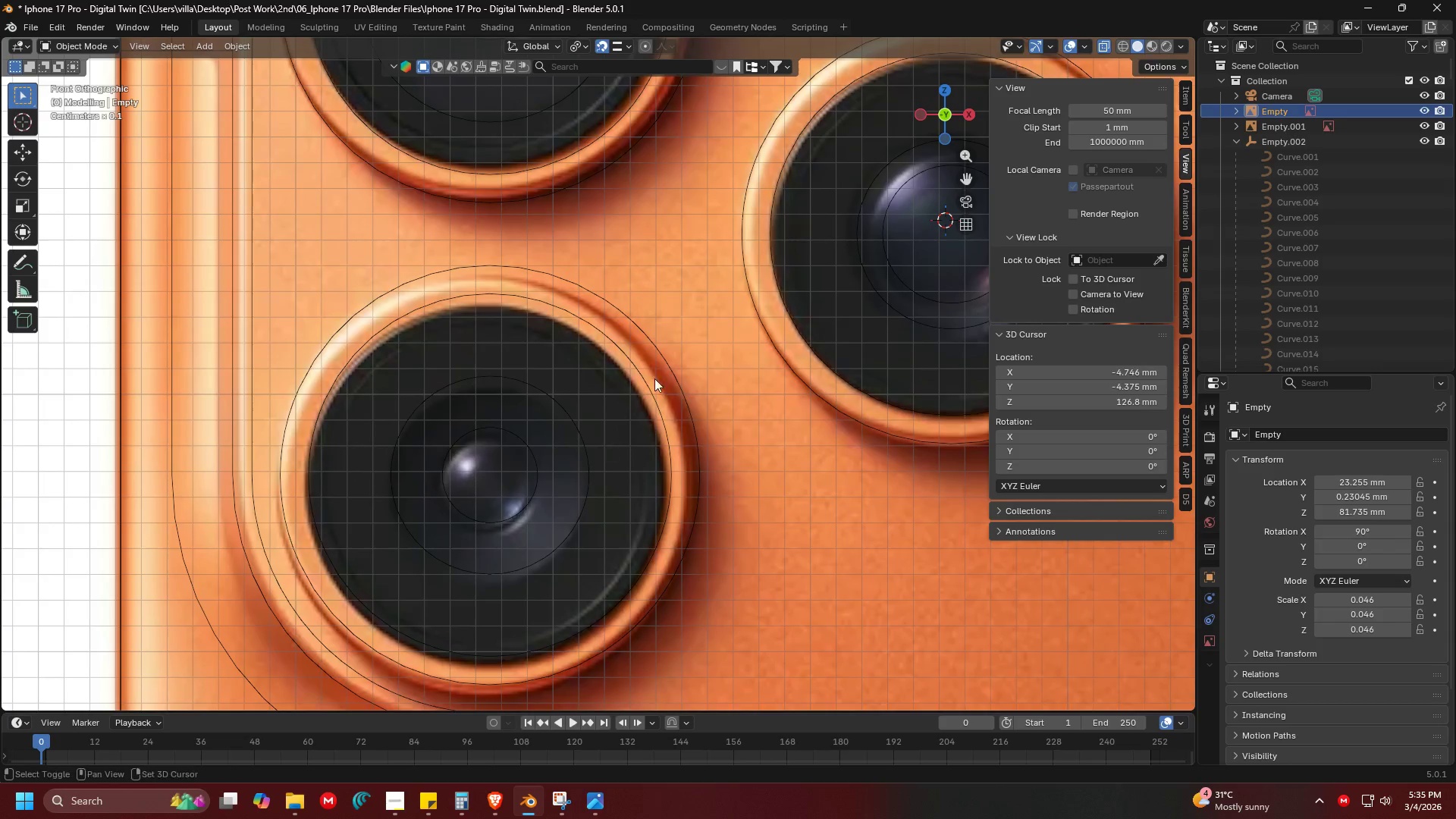 
hold_key(key=ShiftLeft, duration=0.36)
 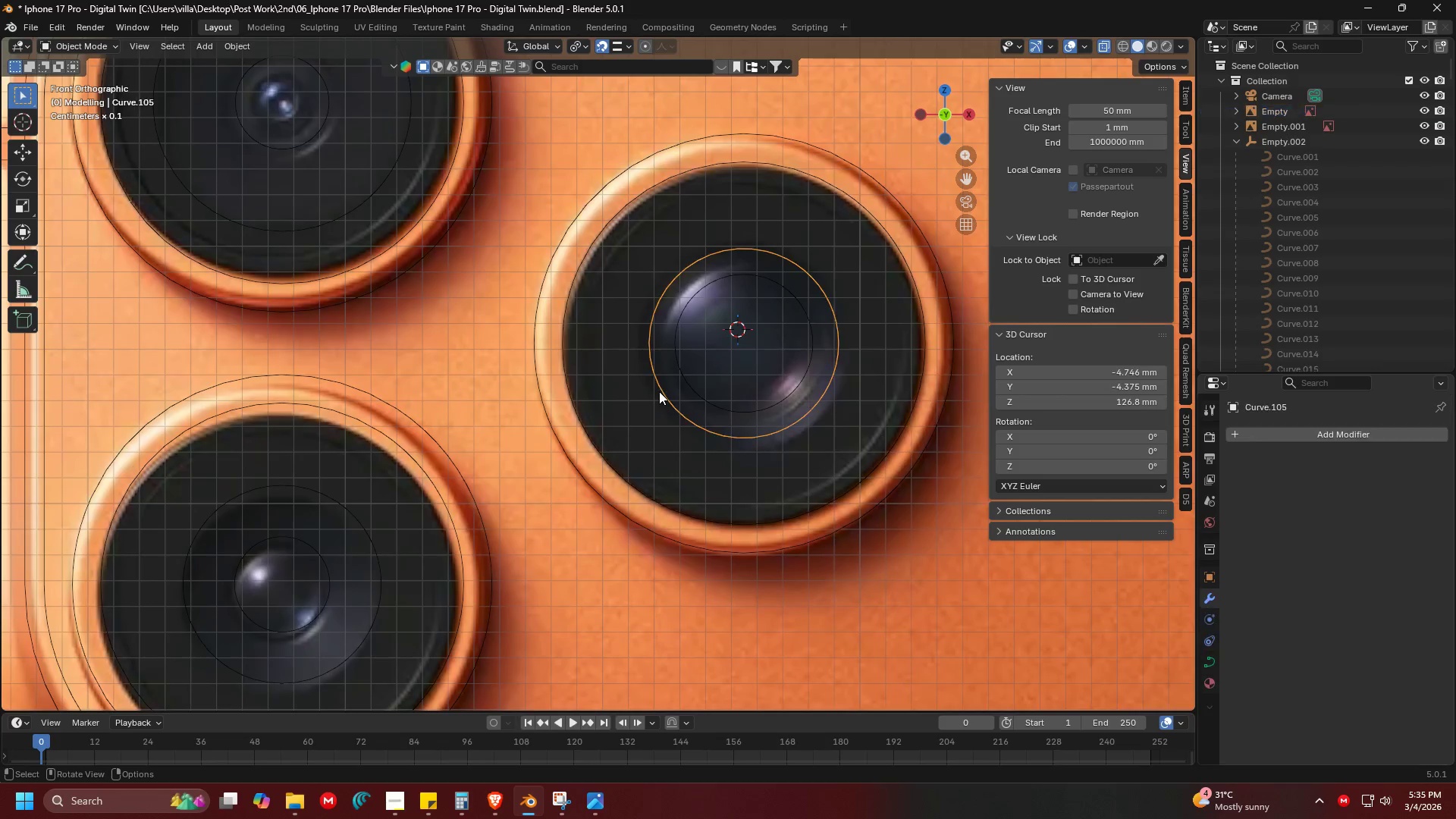 
scroll: coordinate [659, 391], scroll_direction: down, amount: 3.0
 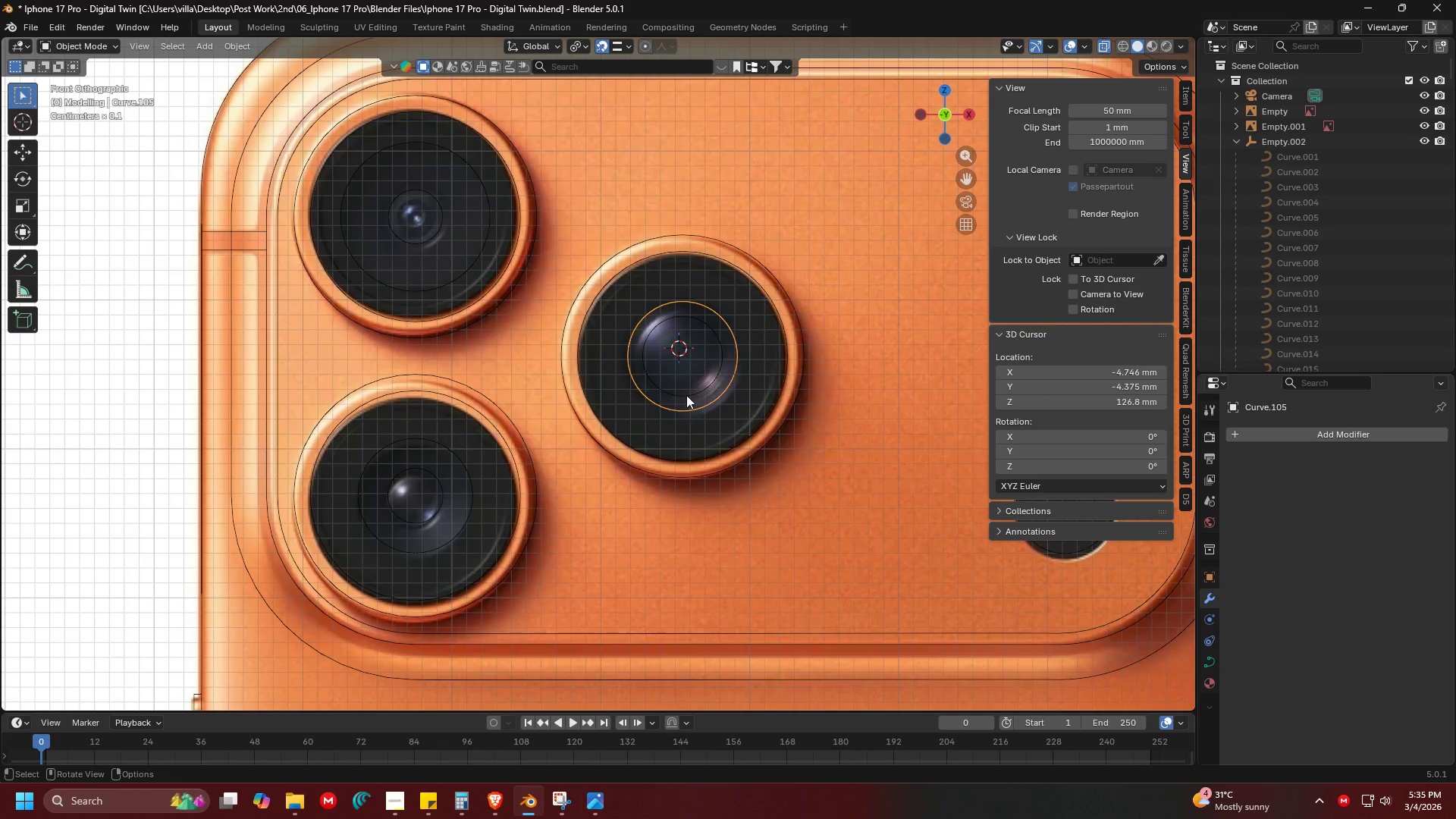 
hold_key(key=ShiftLeft, duration=0.36)
 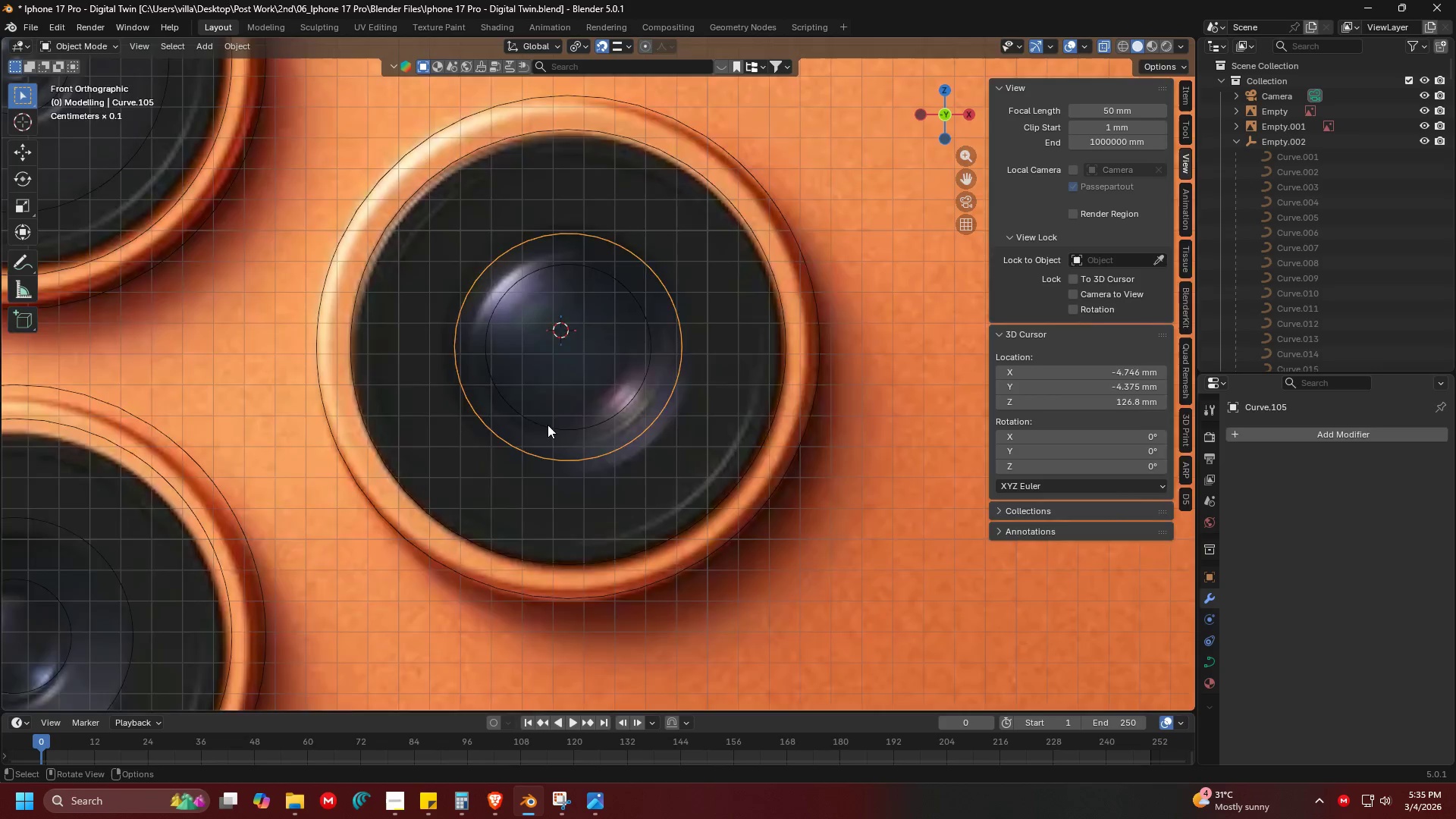 
scroll: coordinate [713, 406], scroll_direction: up, amount: 4.0
 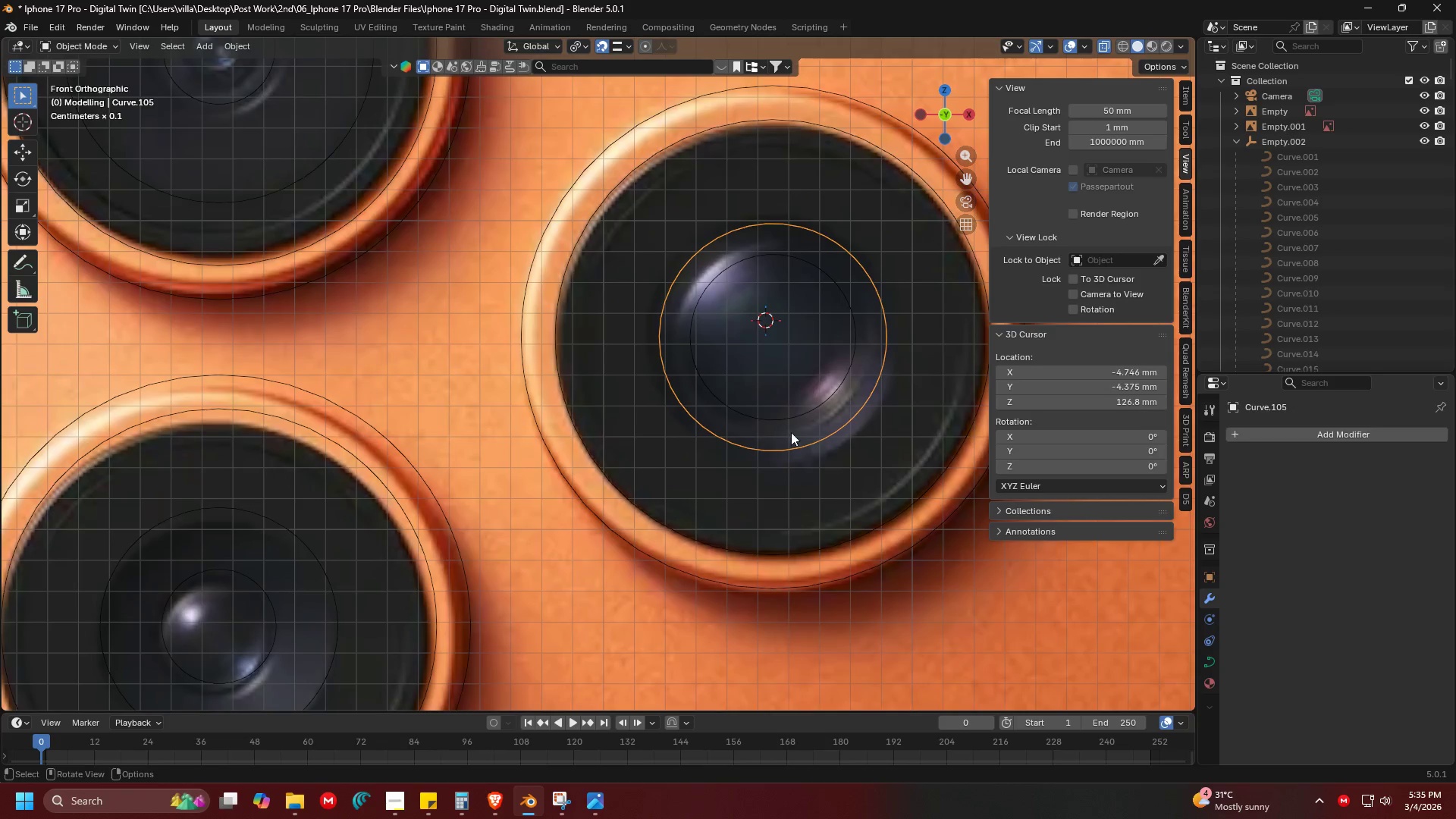 
key(Alt+AltLeft)
 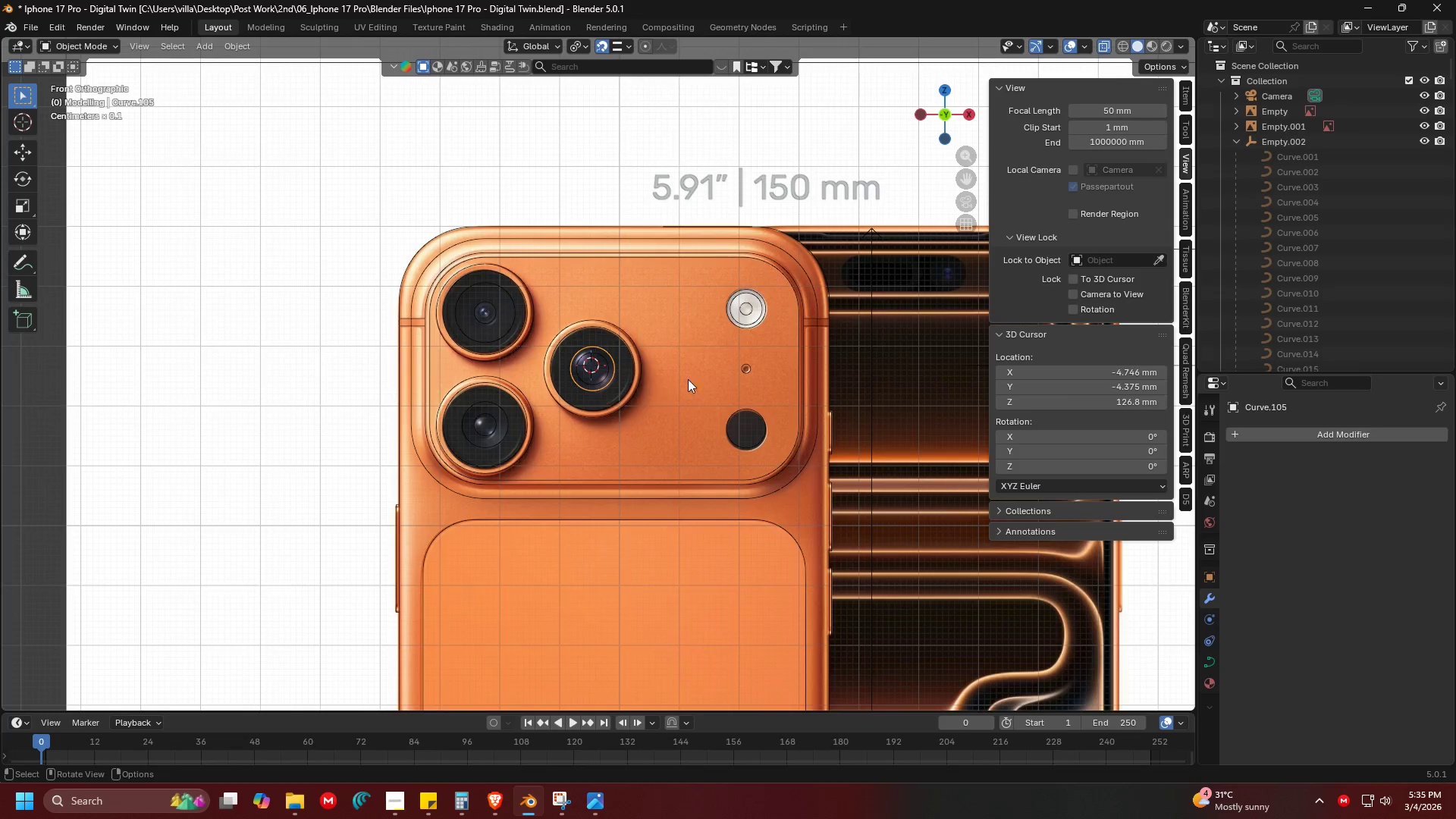 
scroll: coordinate [730, 378], scroll_direction: down, amount: 13.0
 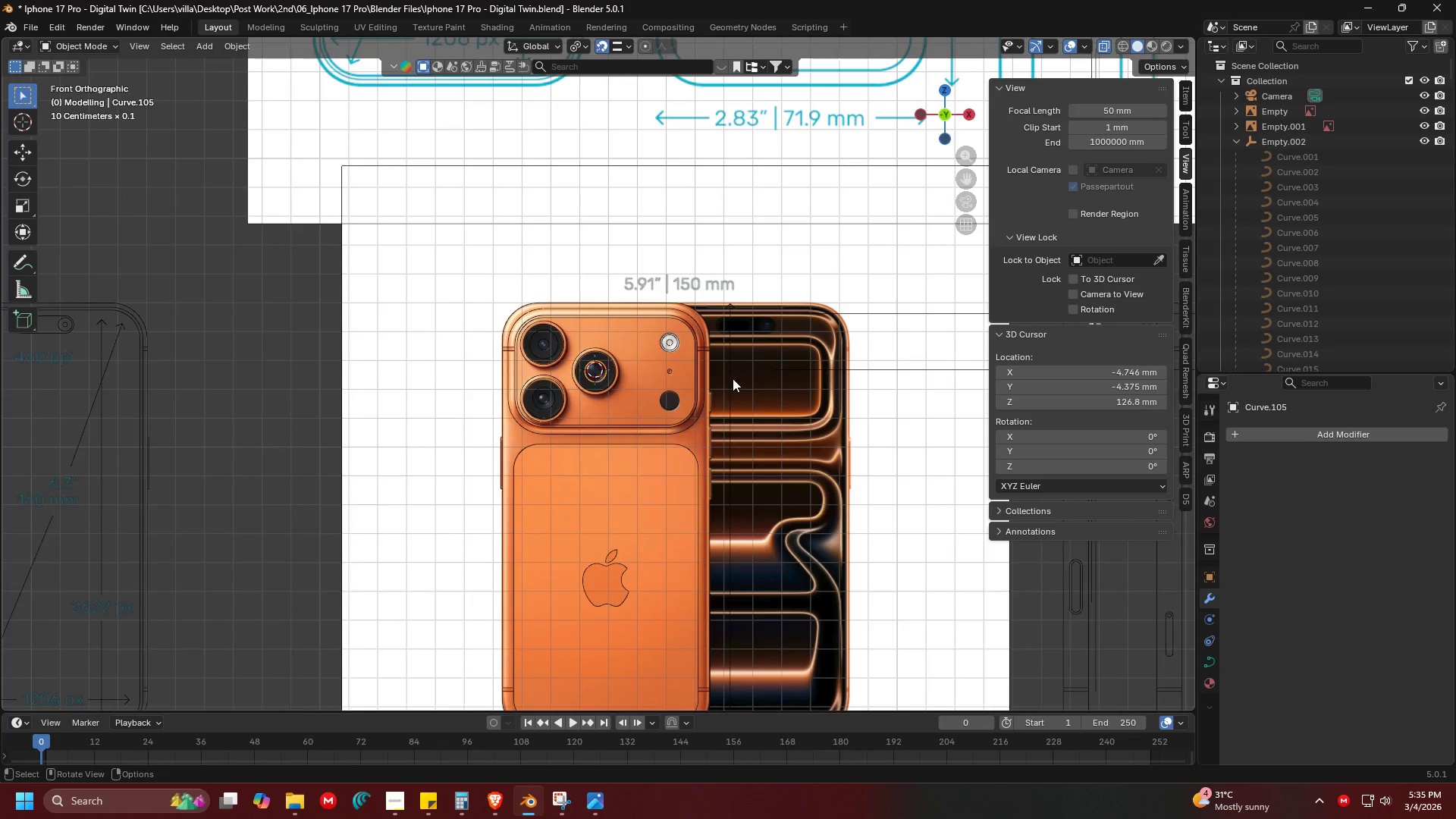 
key(3)
 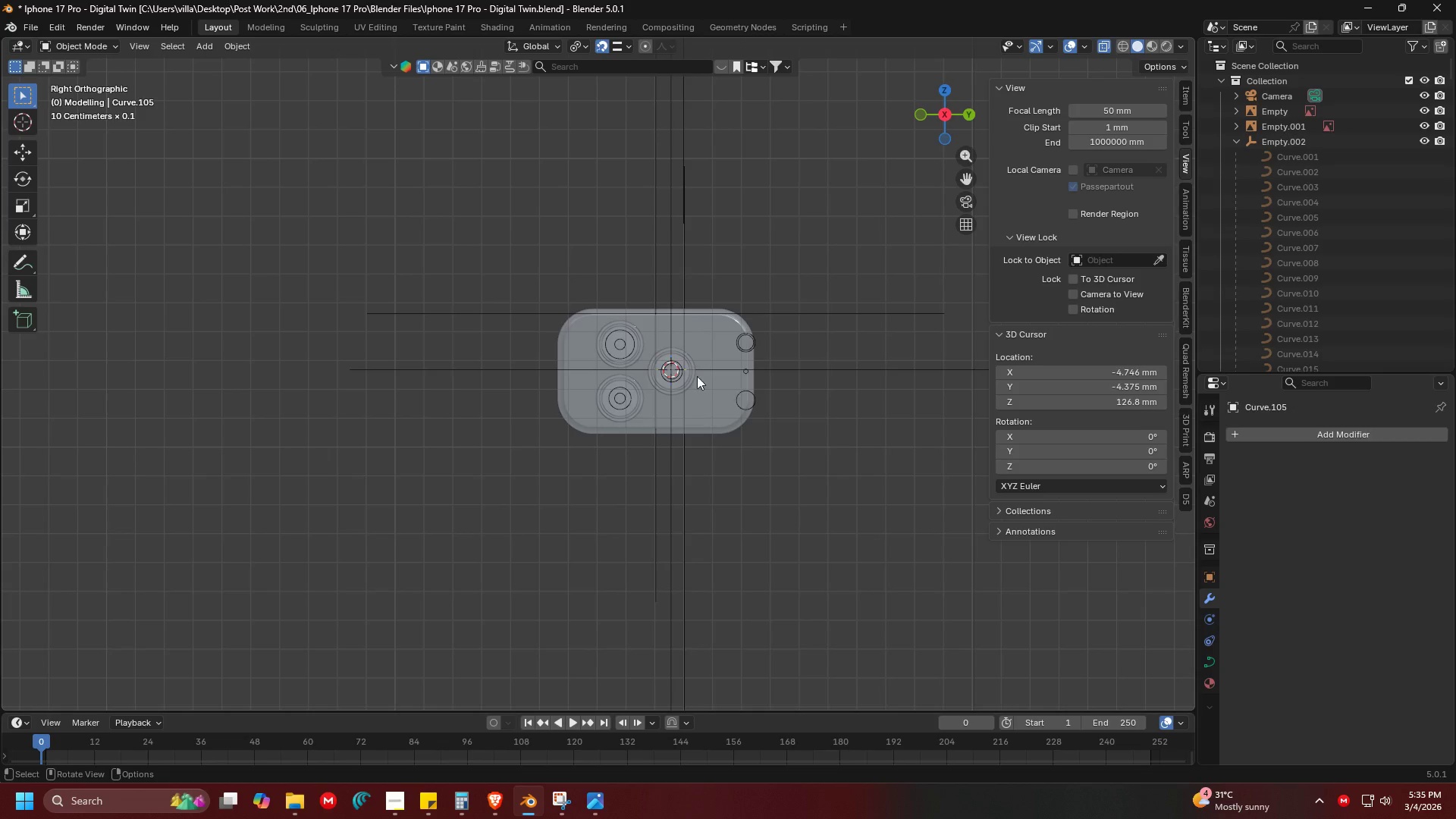 
left_click([738, 287])
 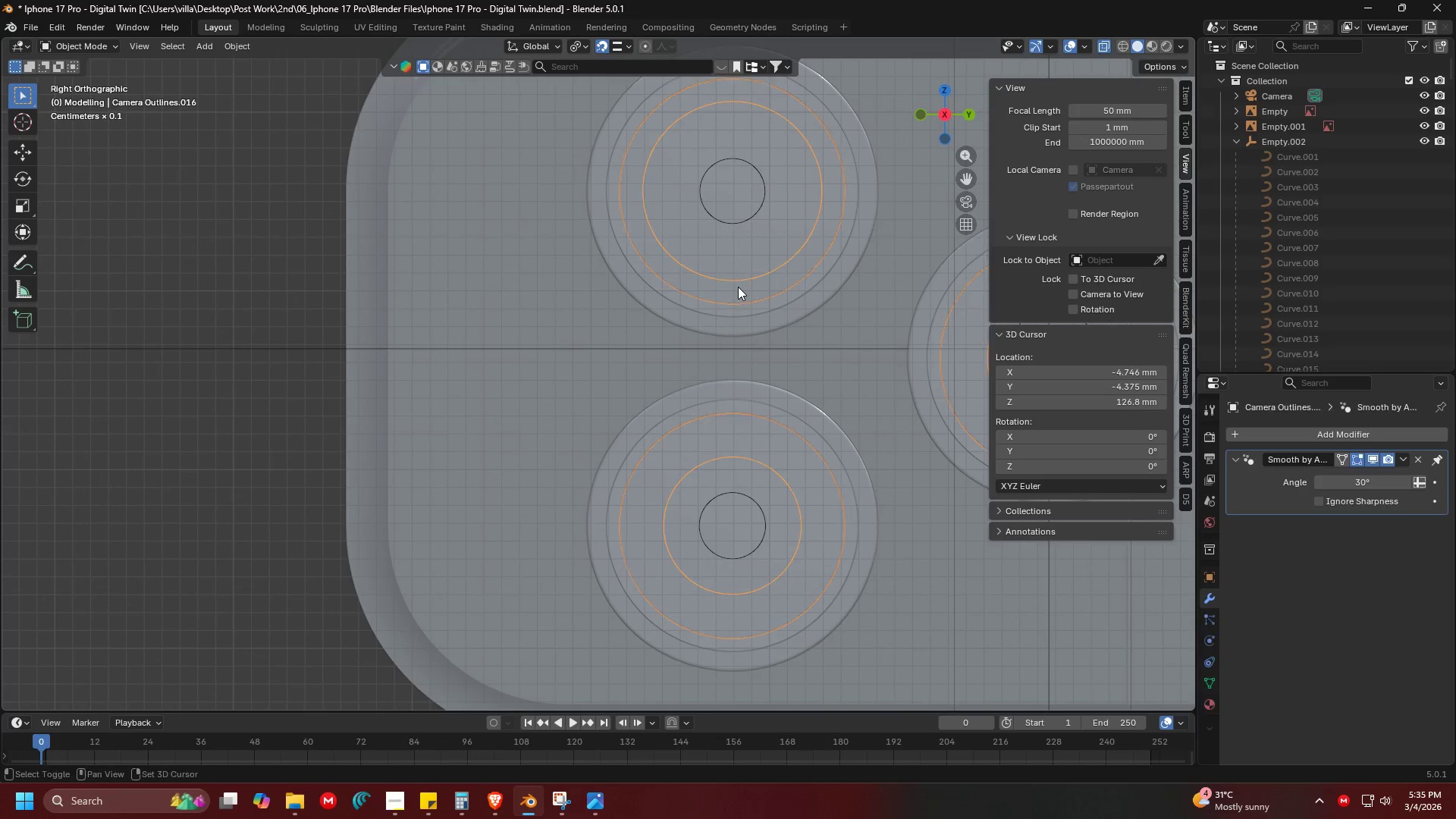 
scroll: coordinate [652, 362], scroll_direction: up, amount: 10.0
 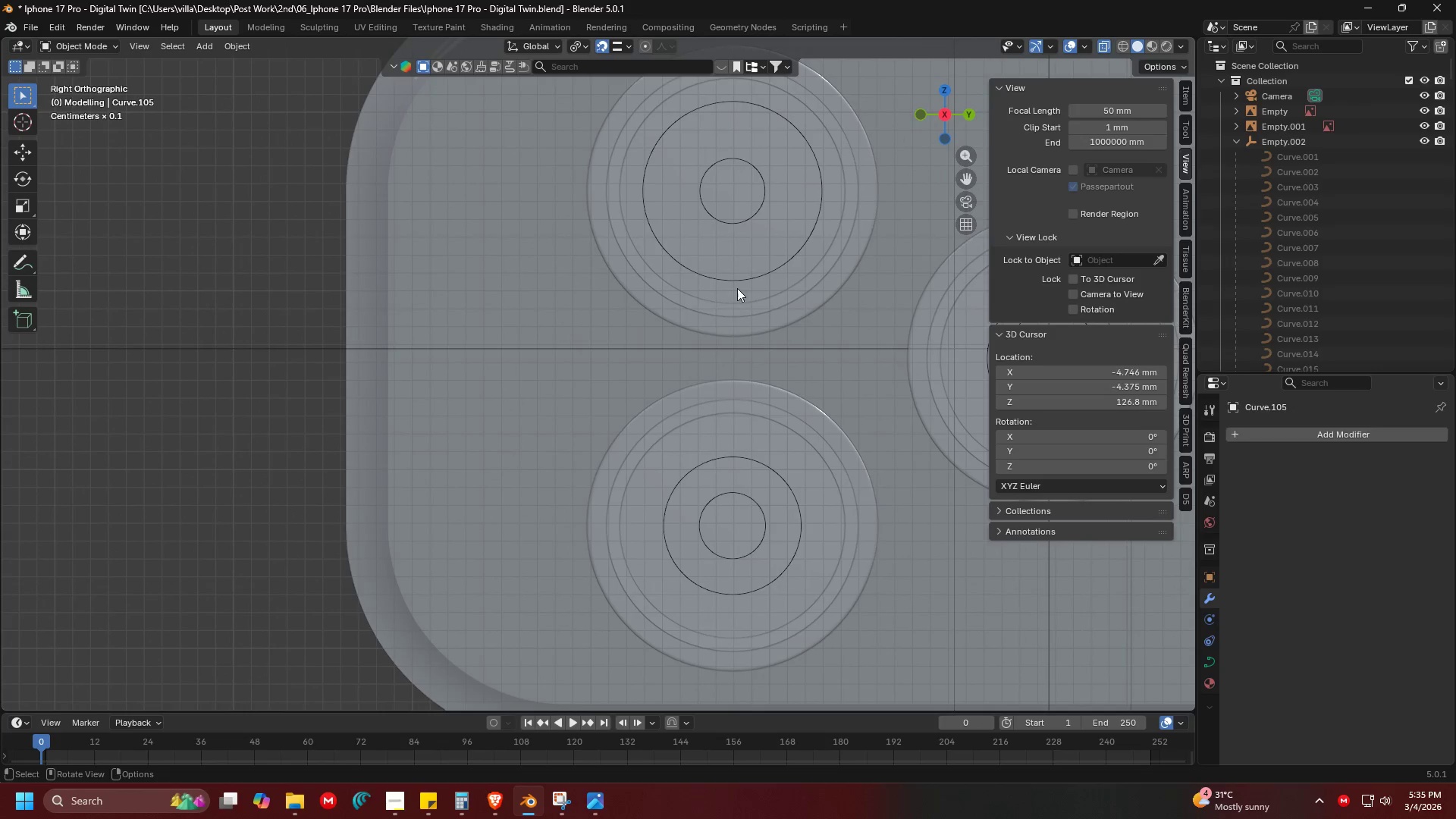 
hold_key(key=ShiftLeft, duration=0.31)
 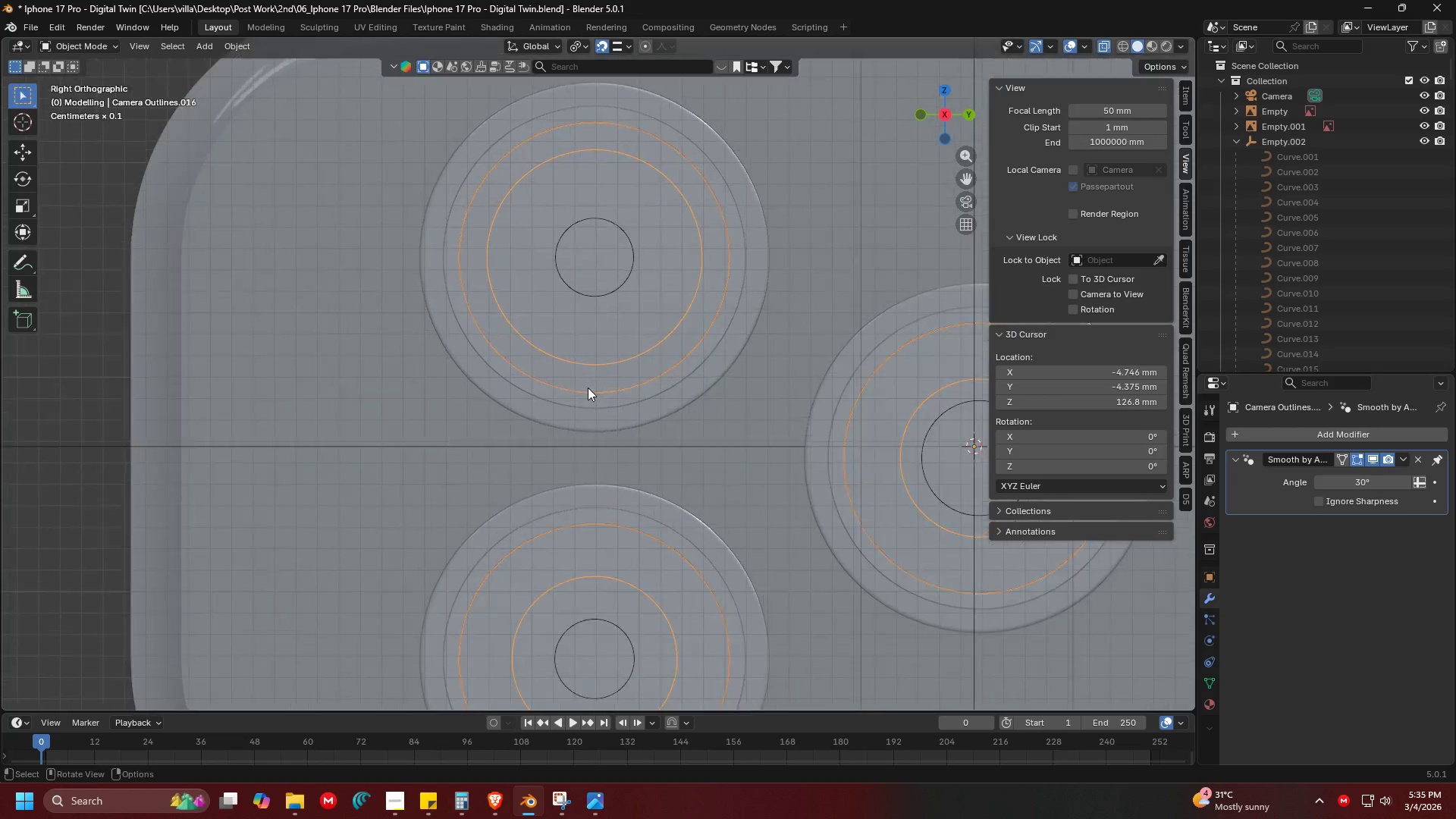 
key(Tab)
 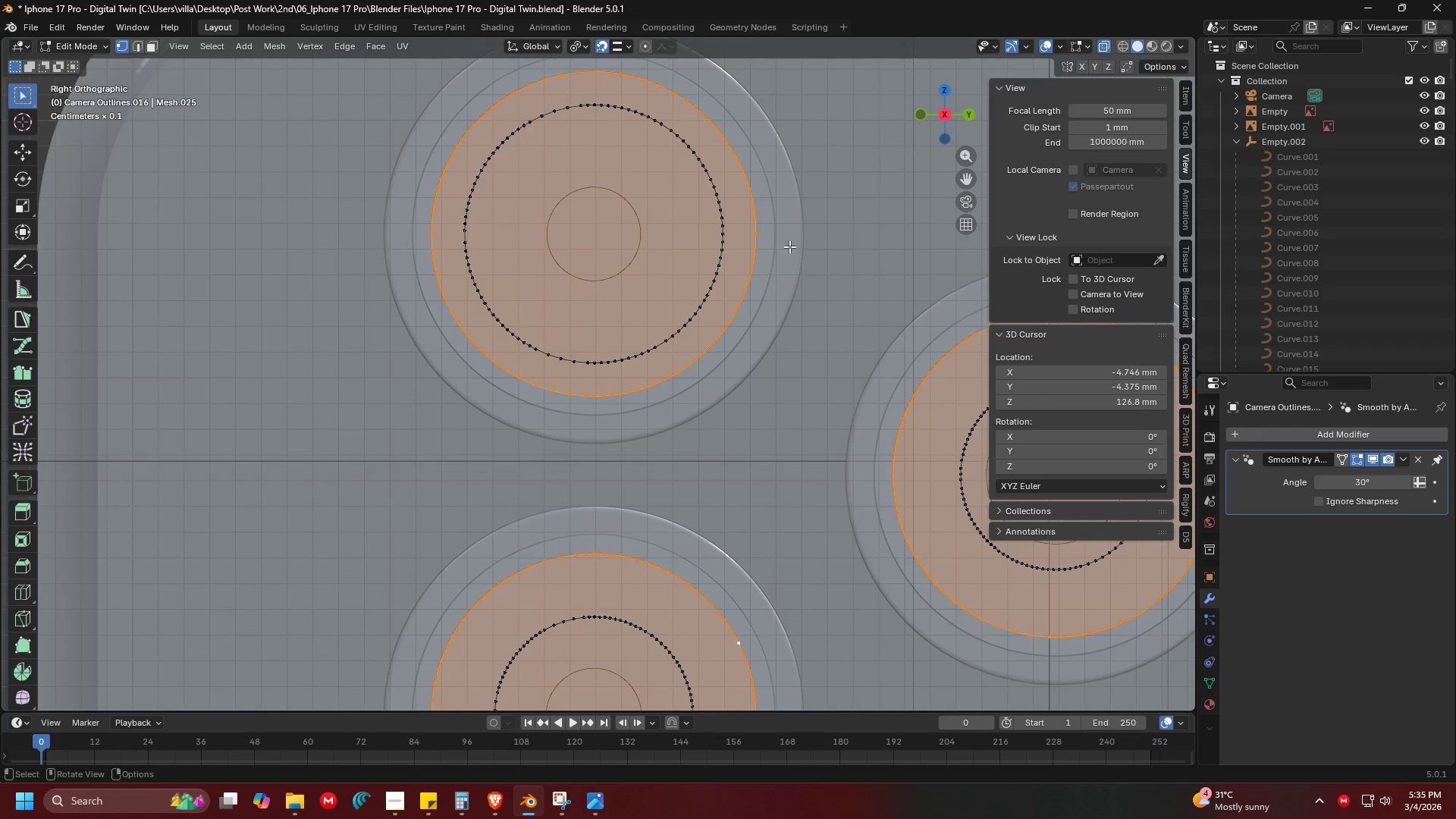 
scroll: coordinate [588, 388], scroll_direction: up, amount: 2.0
 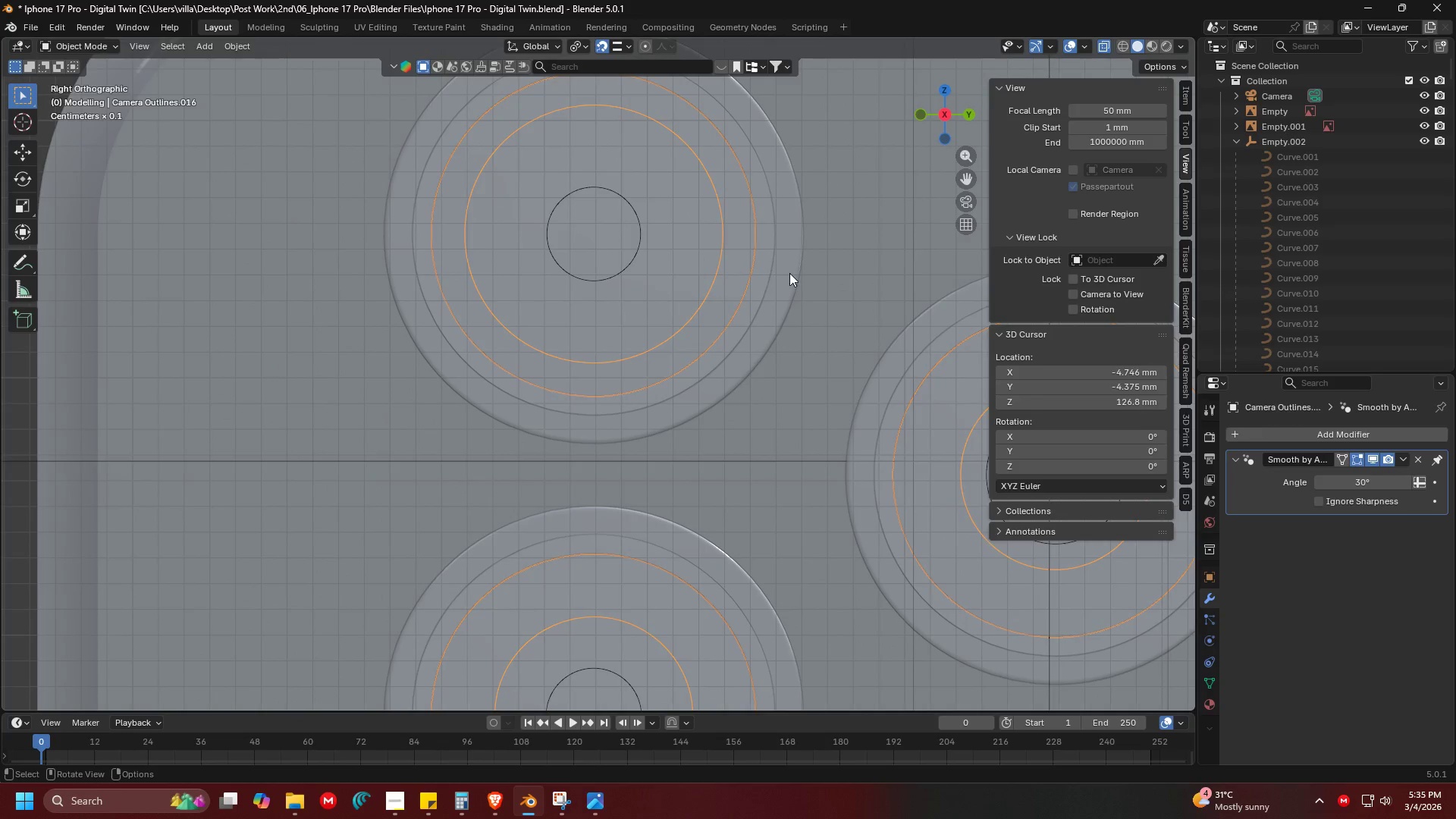 
key(Shift+ShiftLeft)
 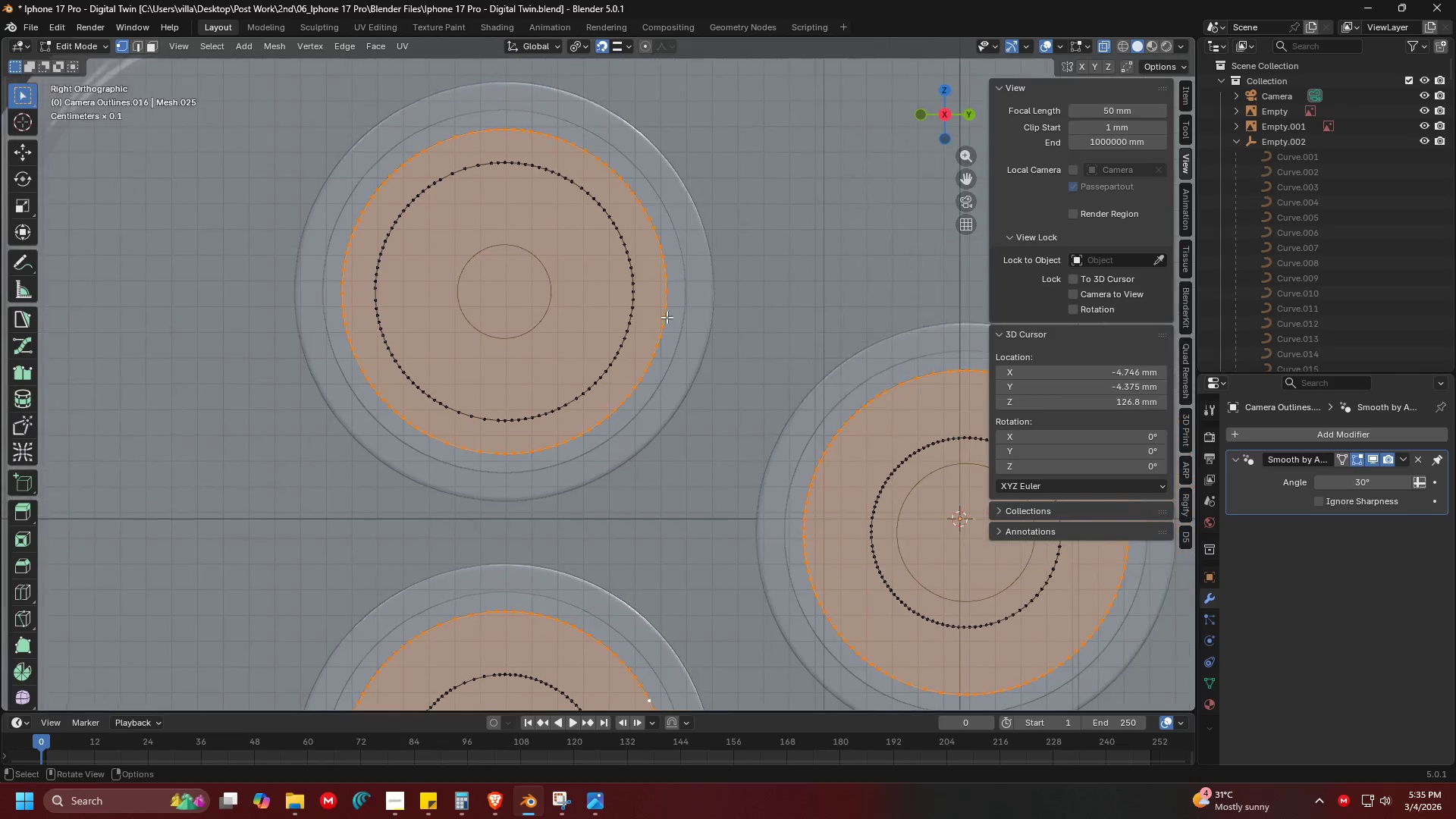 
key(Shift+ShiftLeft)
 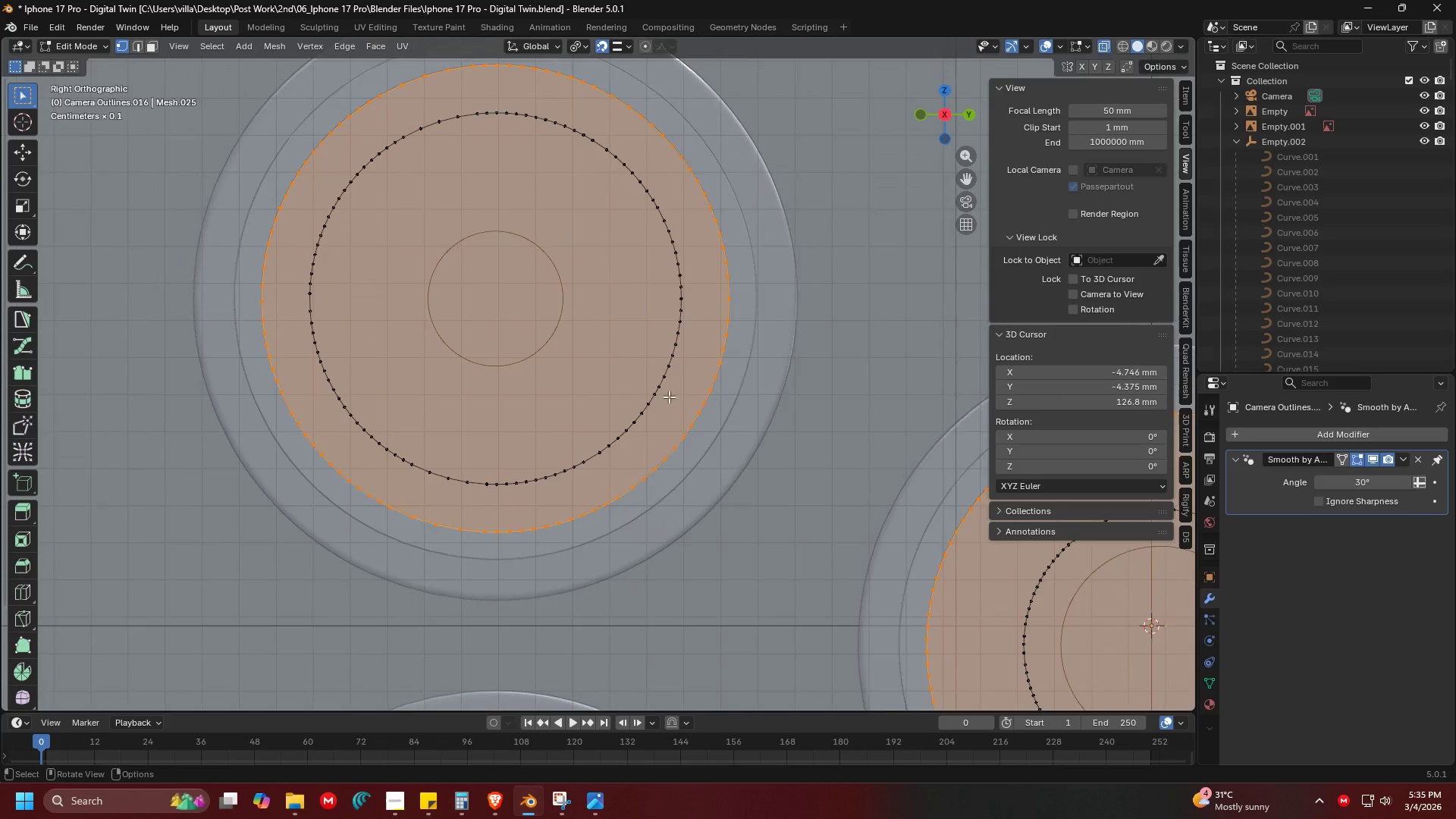 
scroll: coordinate [657, 328], scroll_direction: up, amount: 2.0
 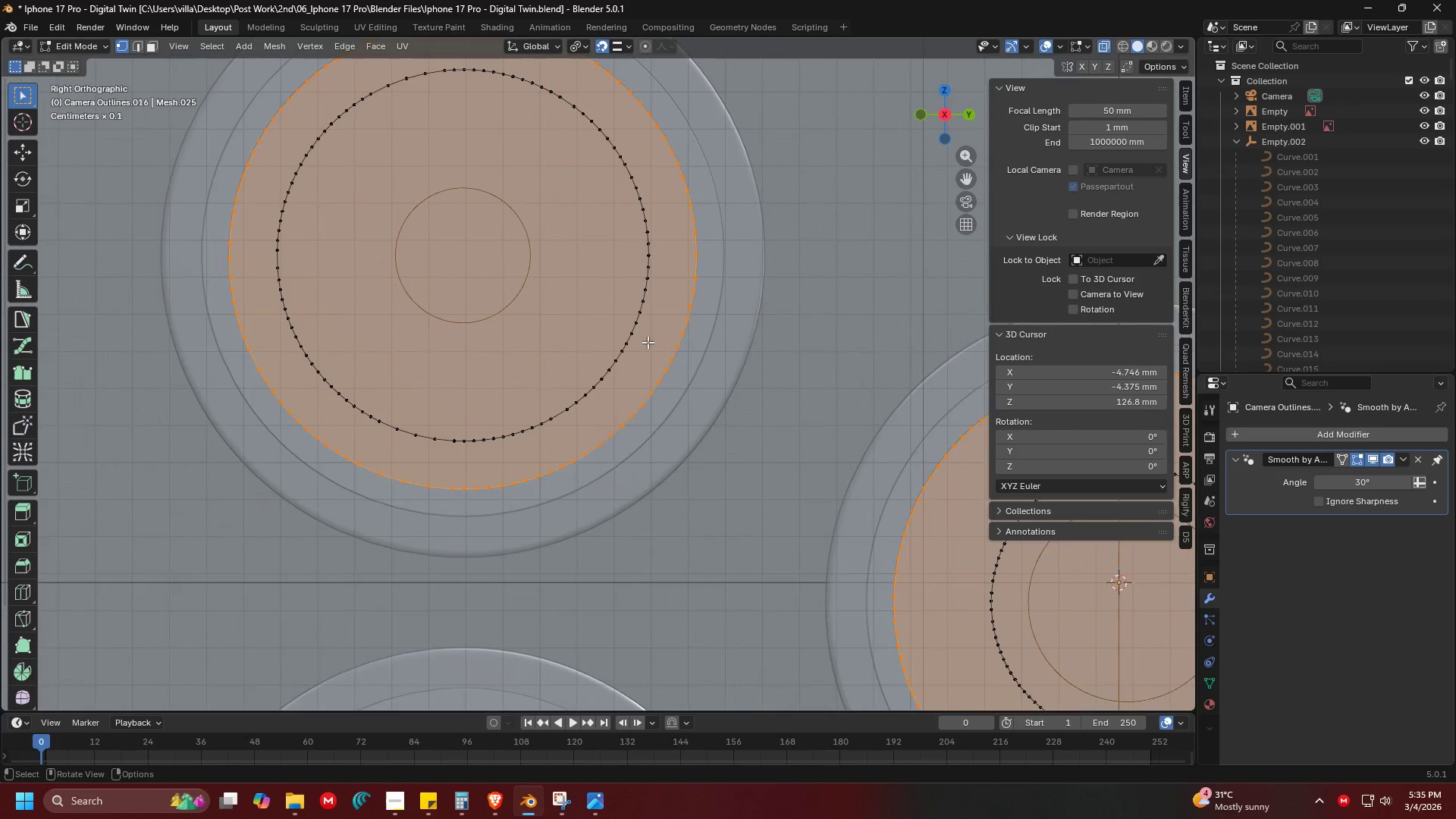 
key(Shift+ShiftLeft)
 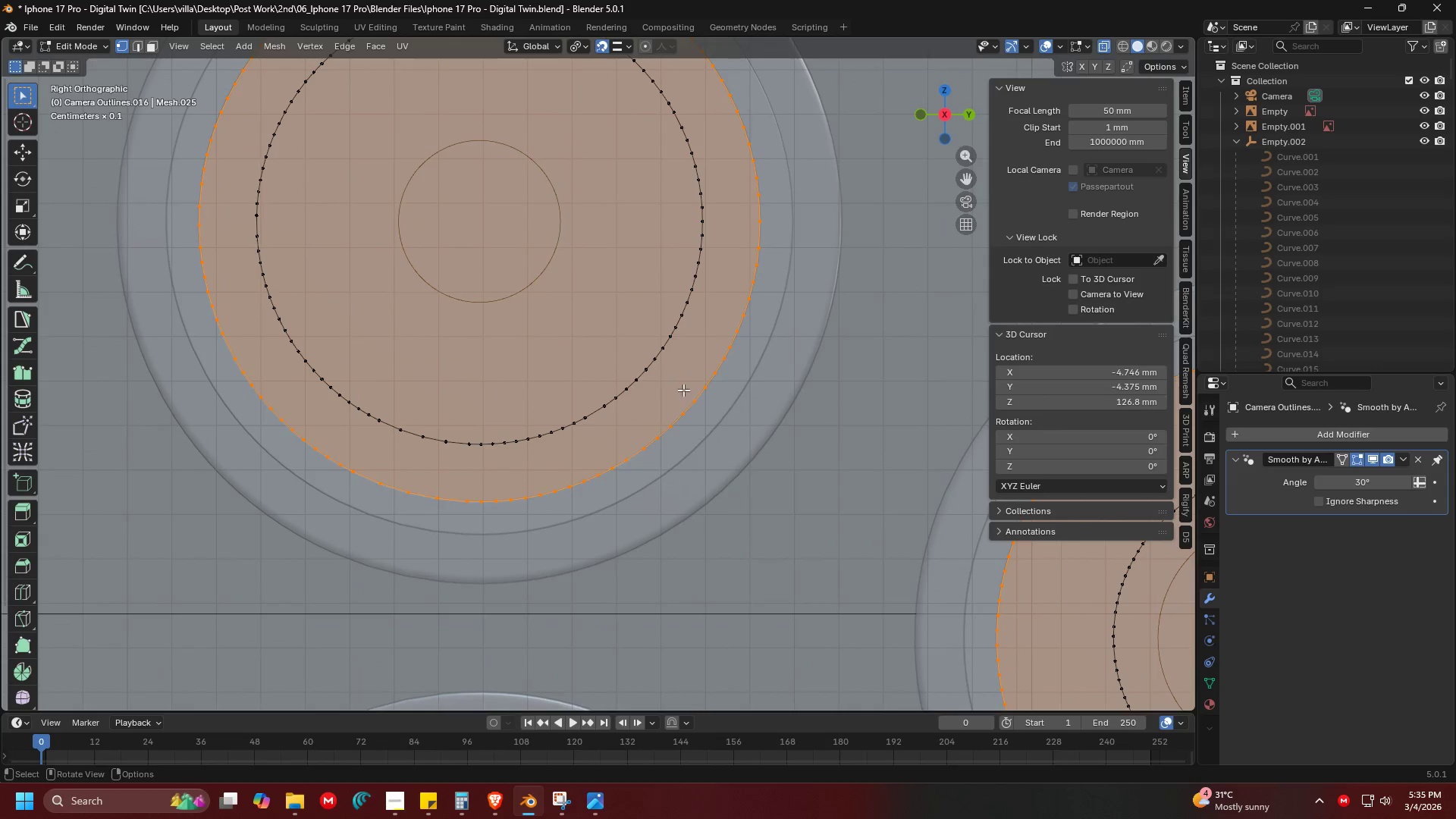 
scroll: coordinate [683, 407], scroll_direction: up, amount: 1.0
 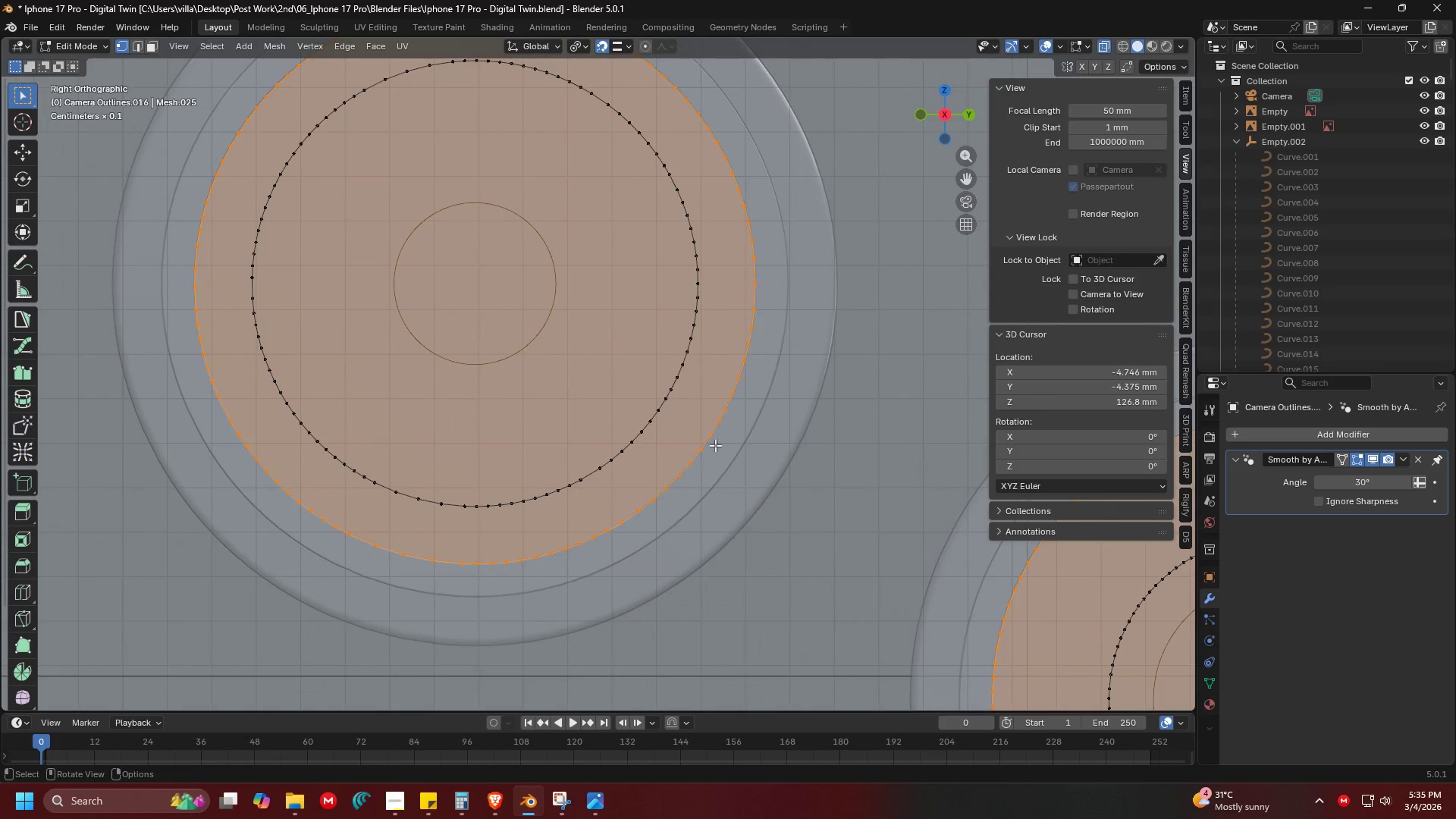 
hold_key(key=AltLeft, duration=0.41)
double_click([689, 398])
 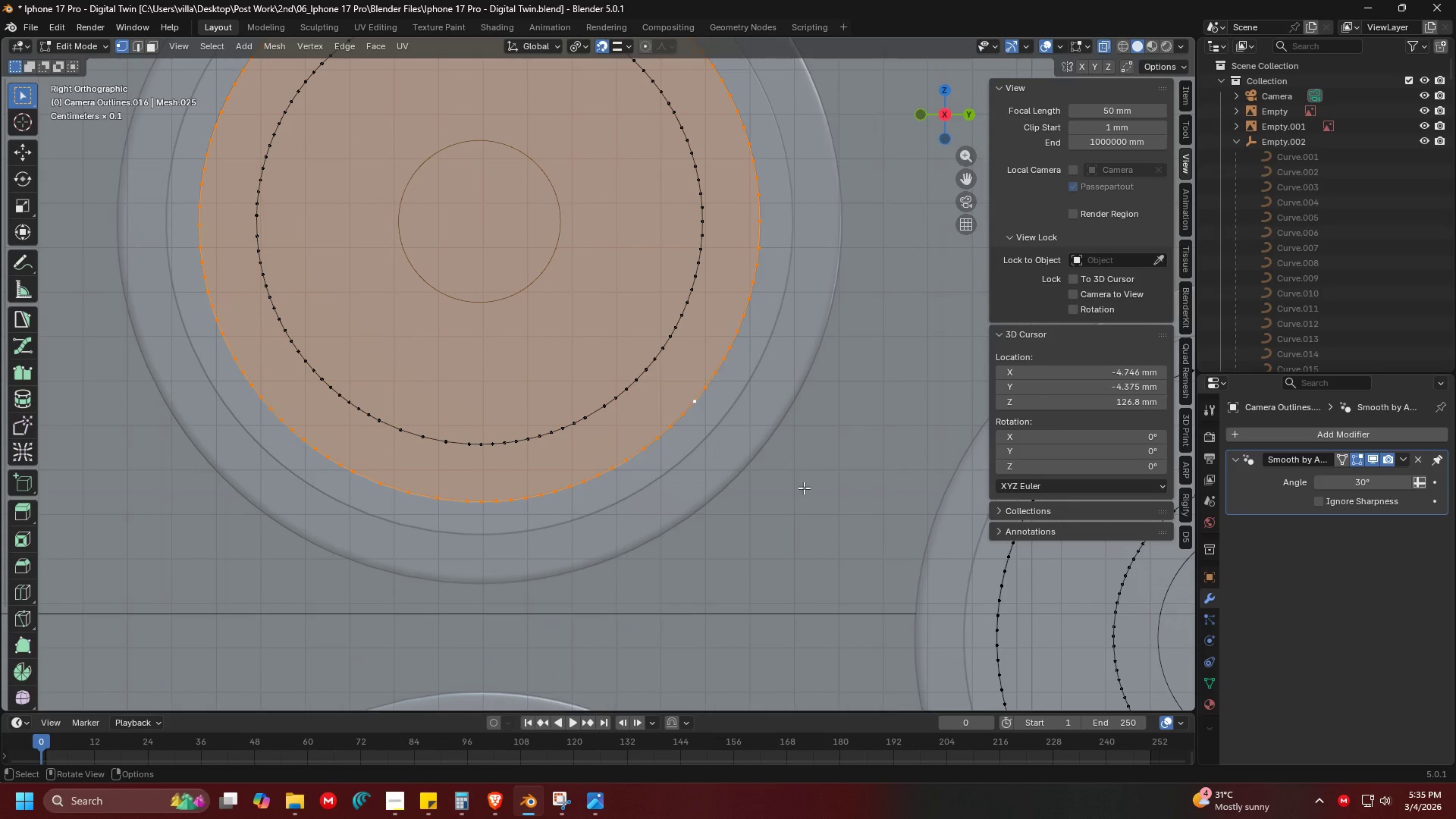 
key(I)
 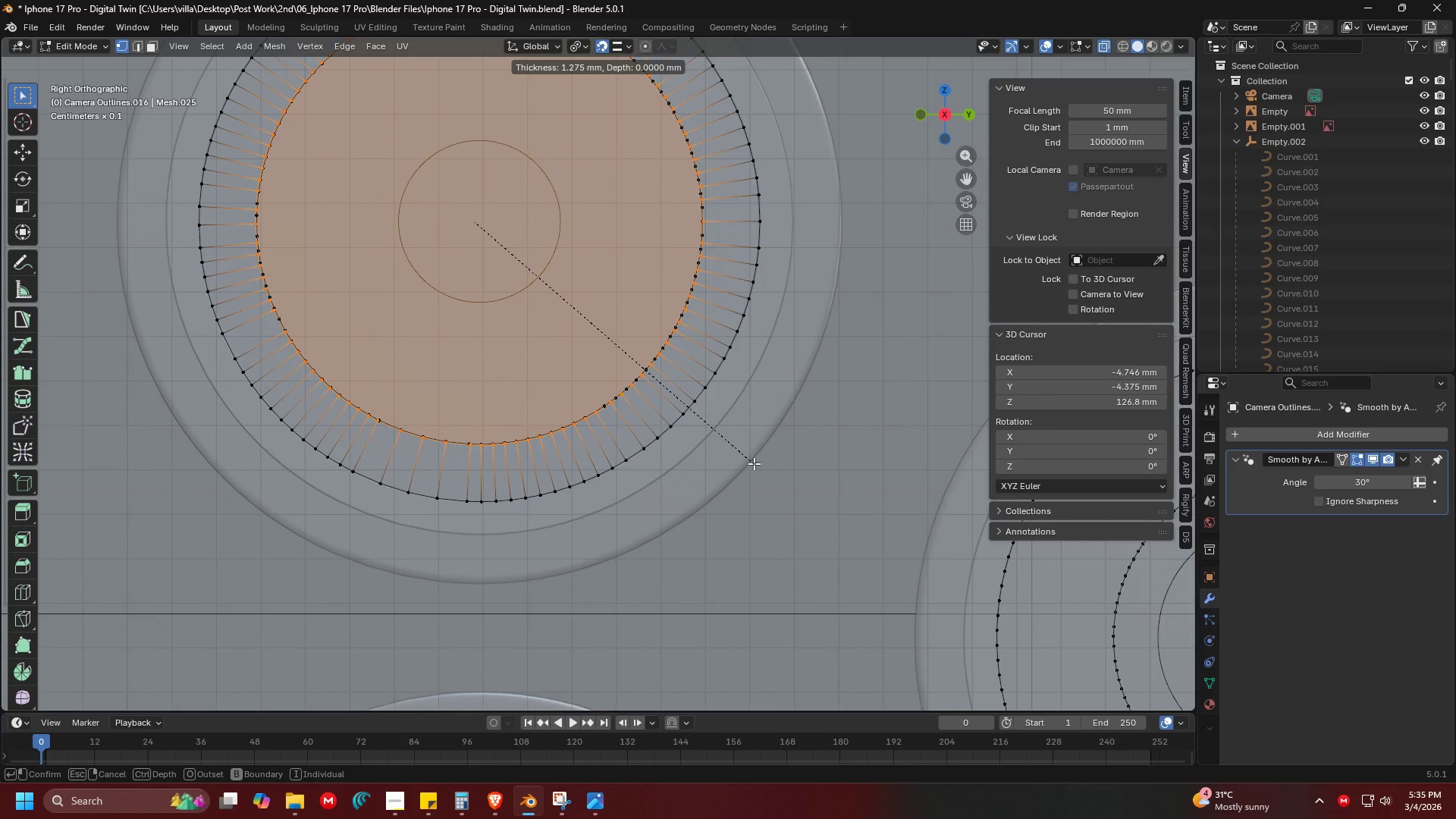 
type(1.275)
 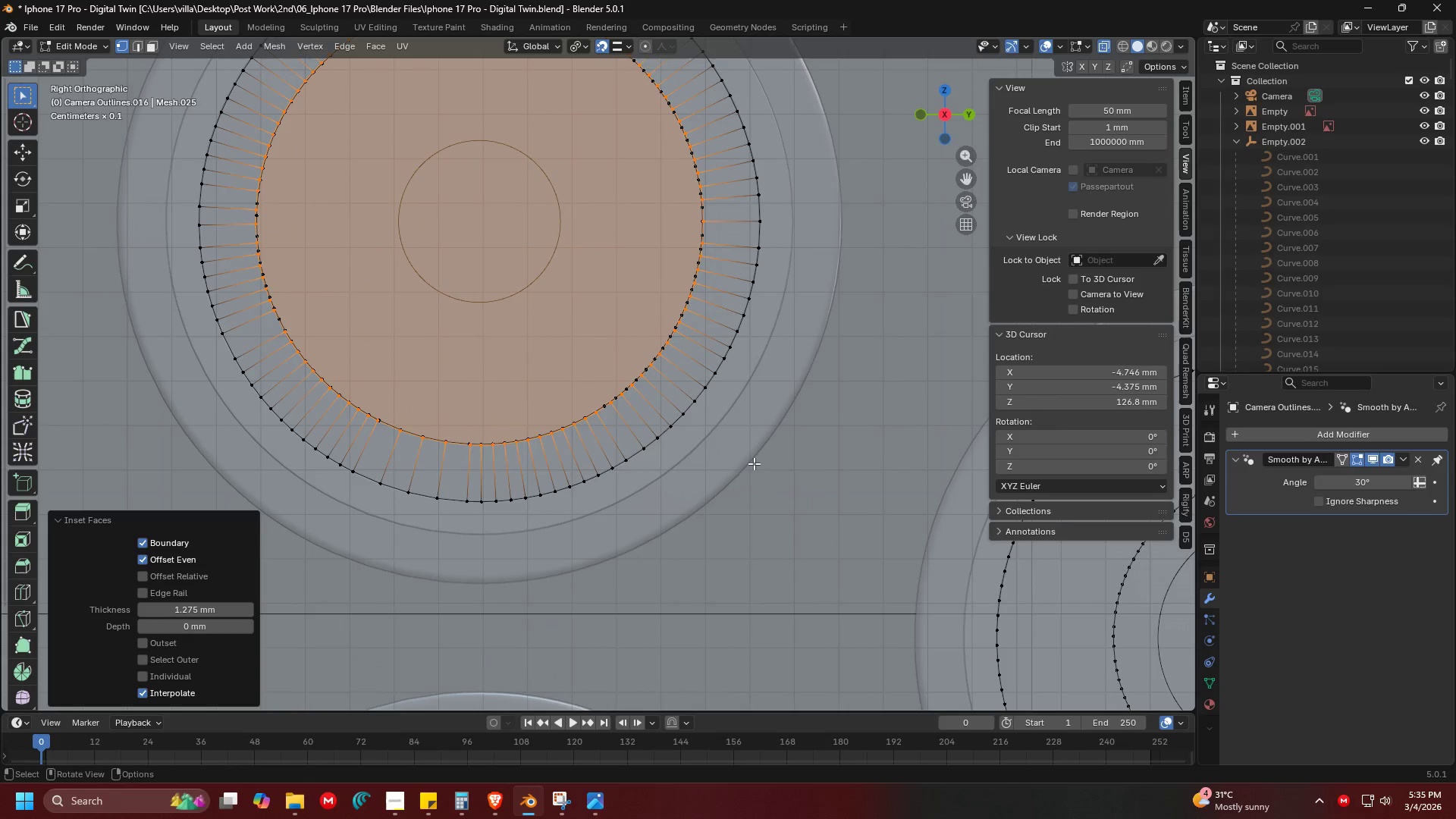 
key(Enter)
 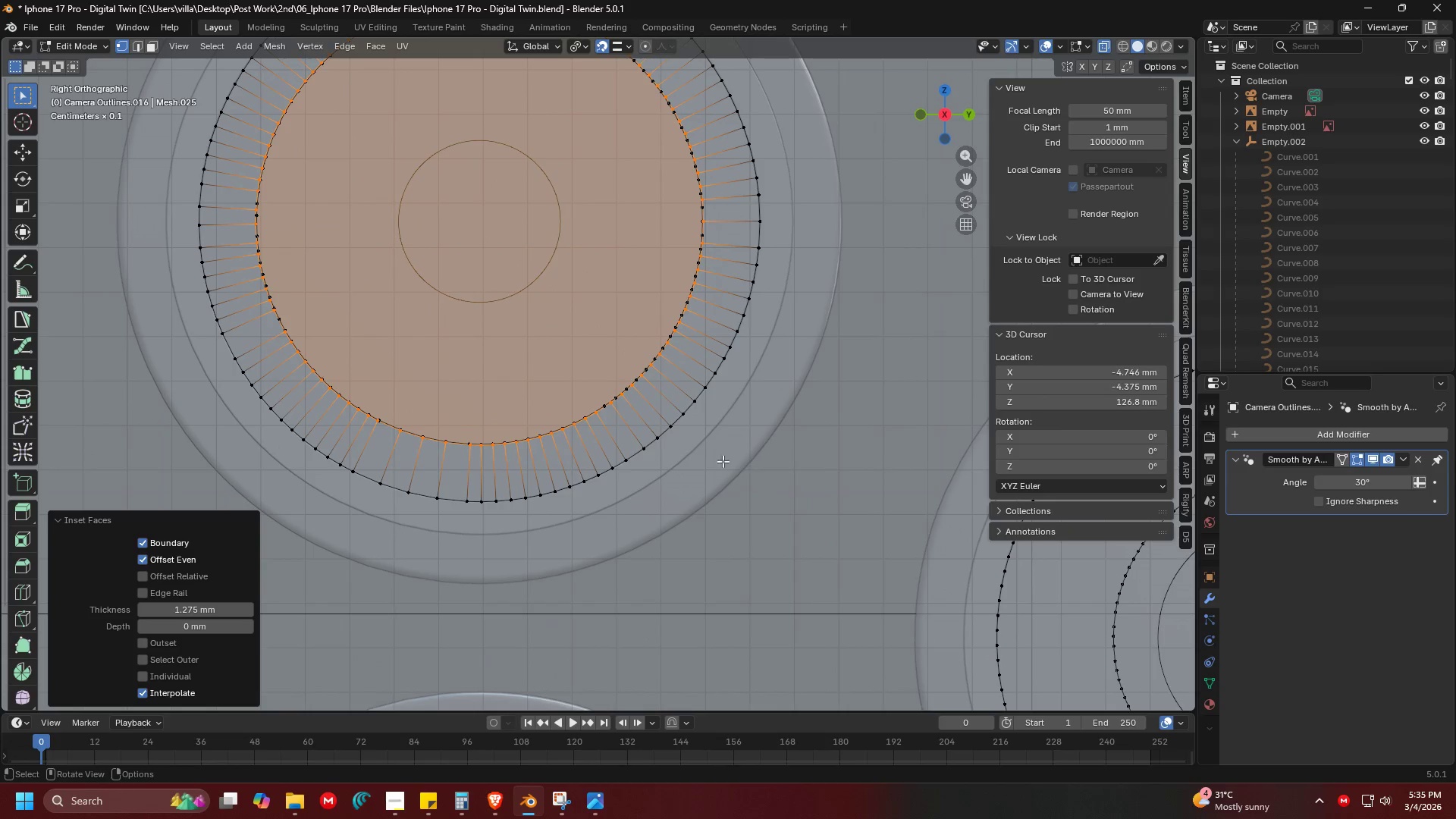 
hold_key(key=ShiftLeft, duration=0.33)
 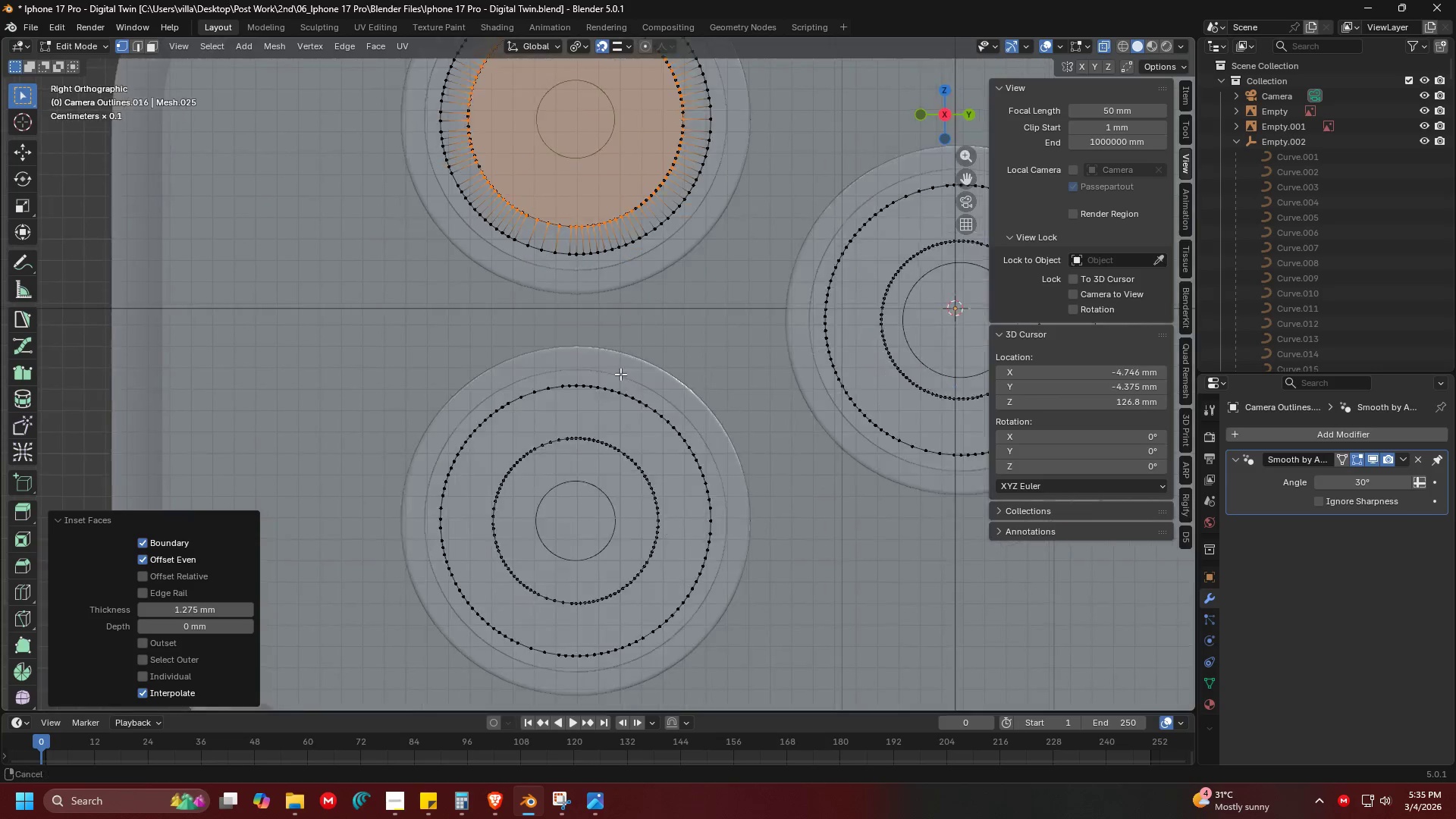 
key(Shift+ShiftLeft)
 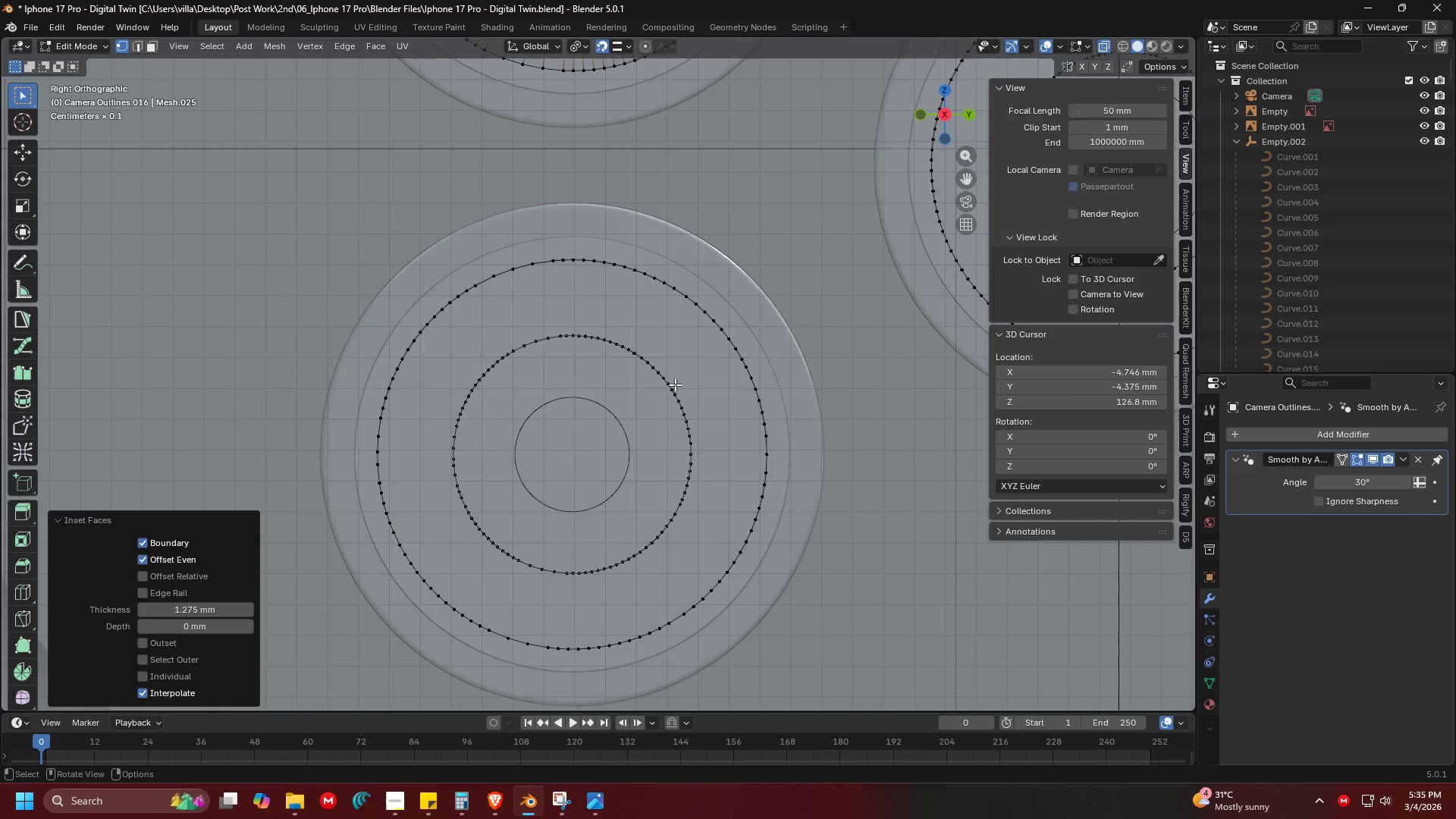 
scroll: coordinate [626, 297], scroll_direction: down, amount: 6.0
 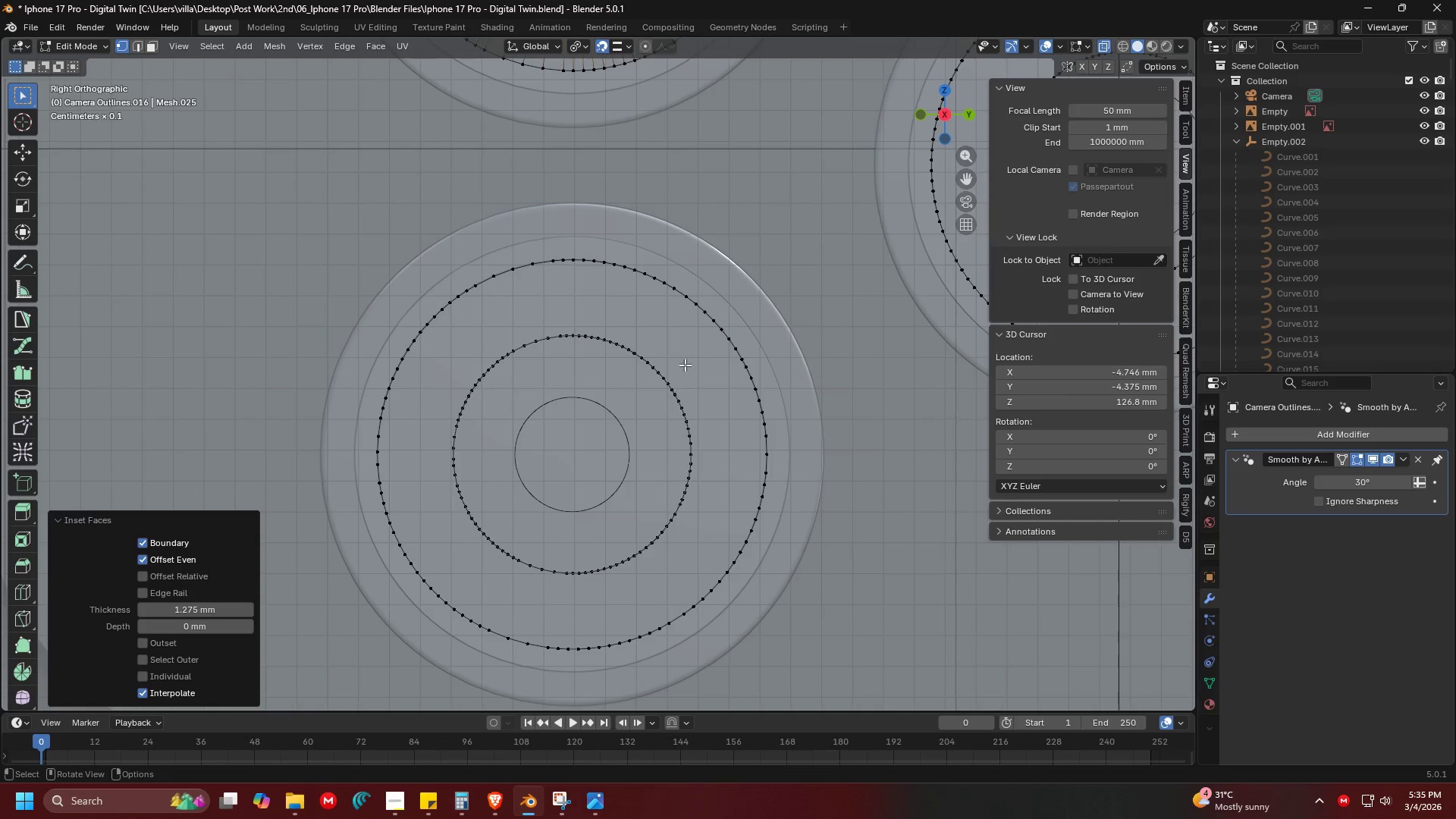 
left_click([697, 344])
 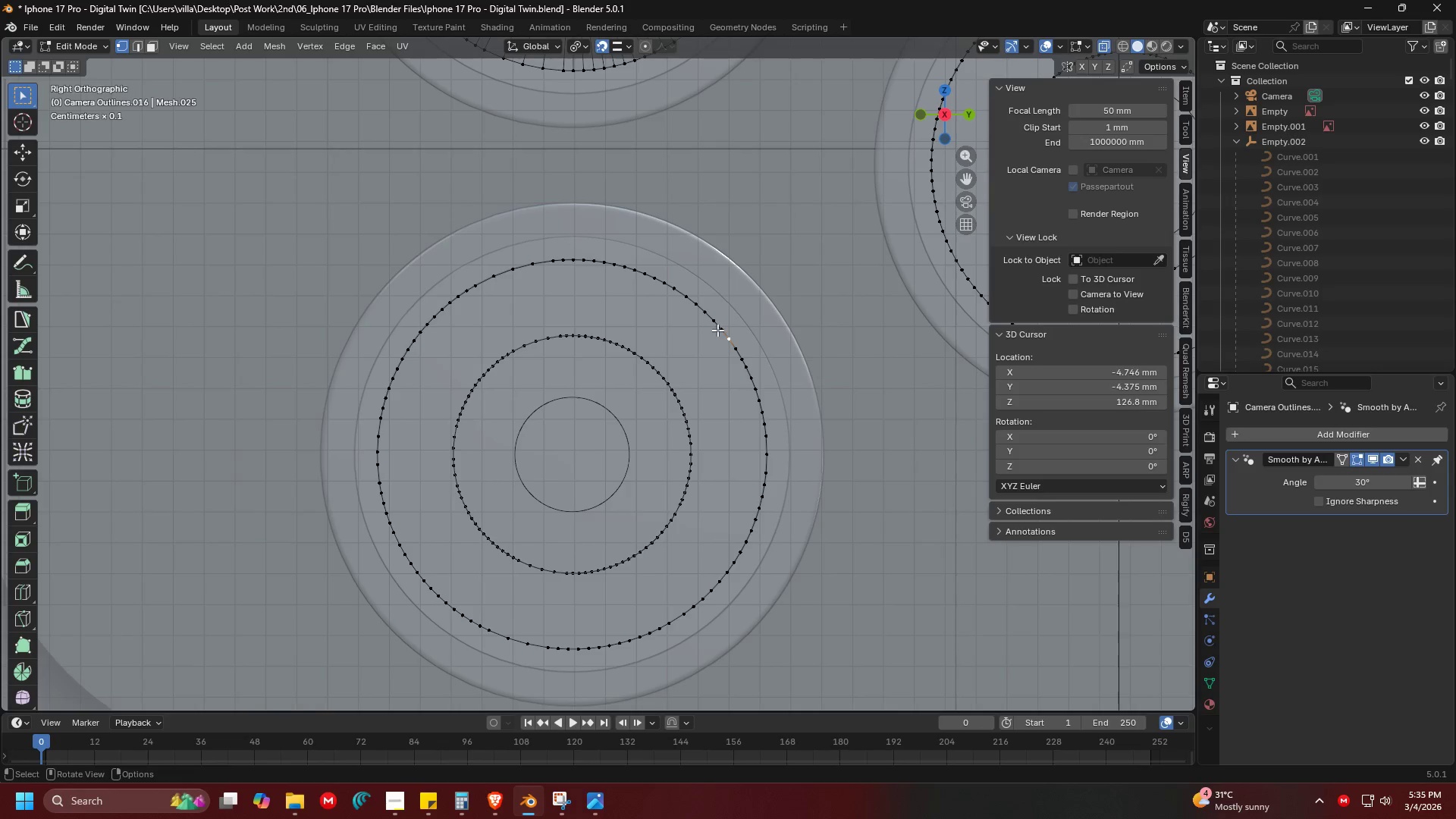 
hold_key(key=AltLeft, duration=0.38)
double_click([719, 329])
 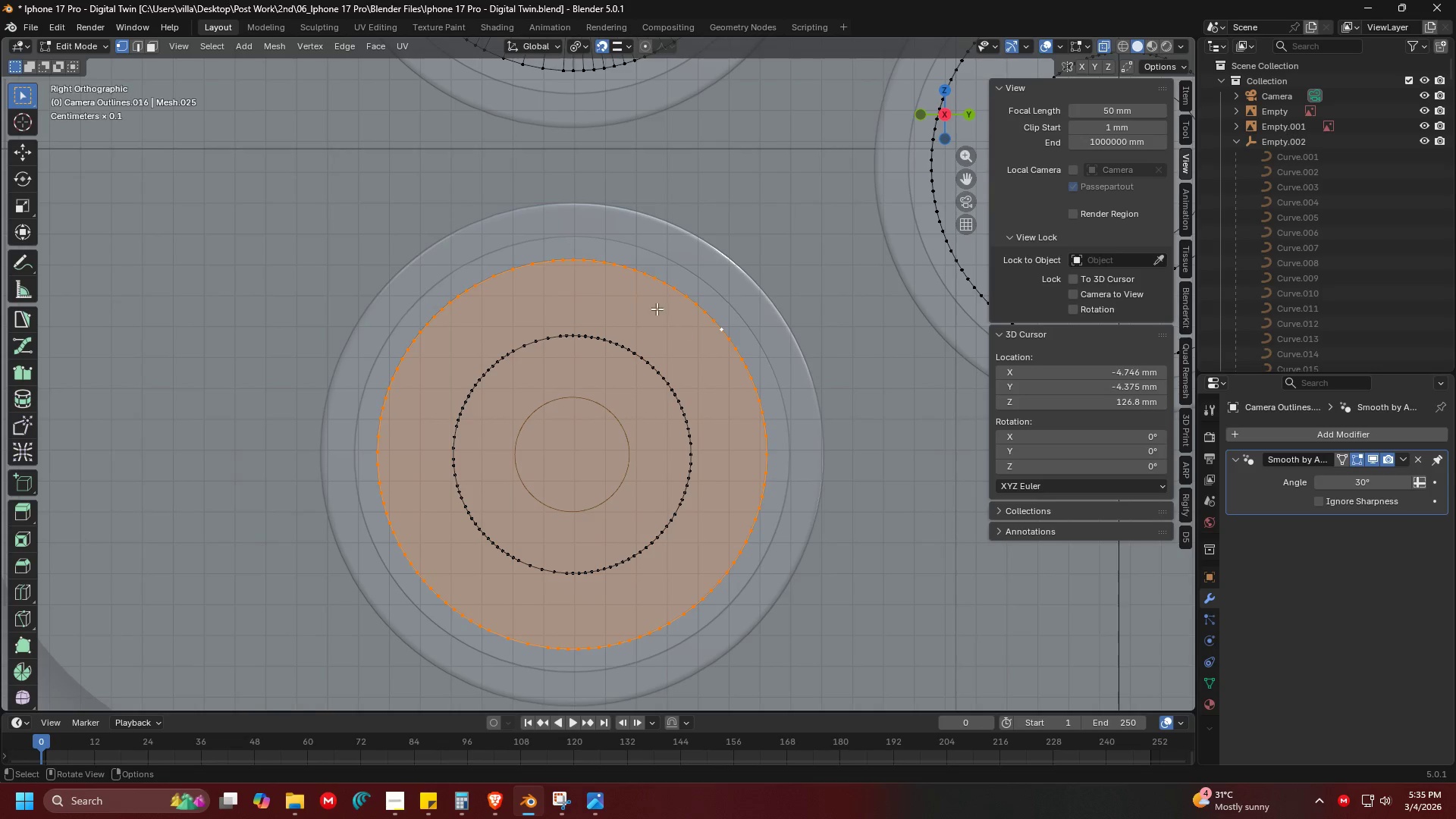 
left_click([655, 335])
 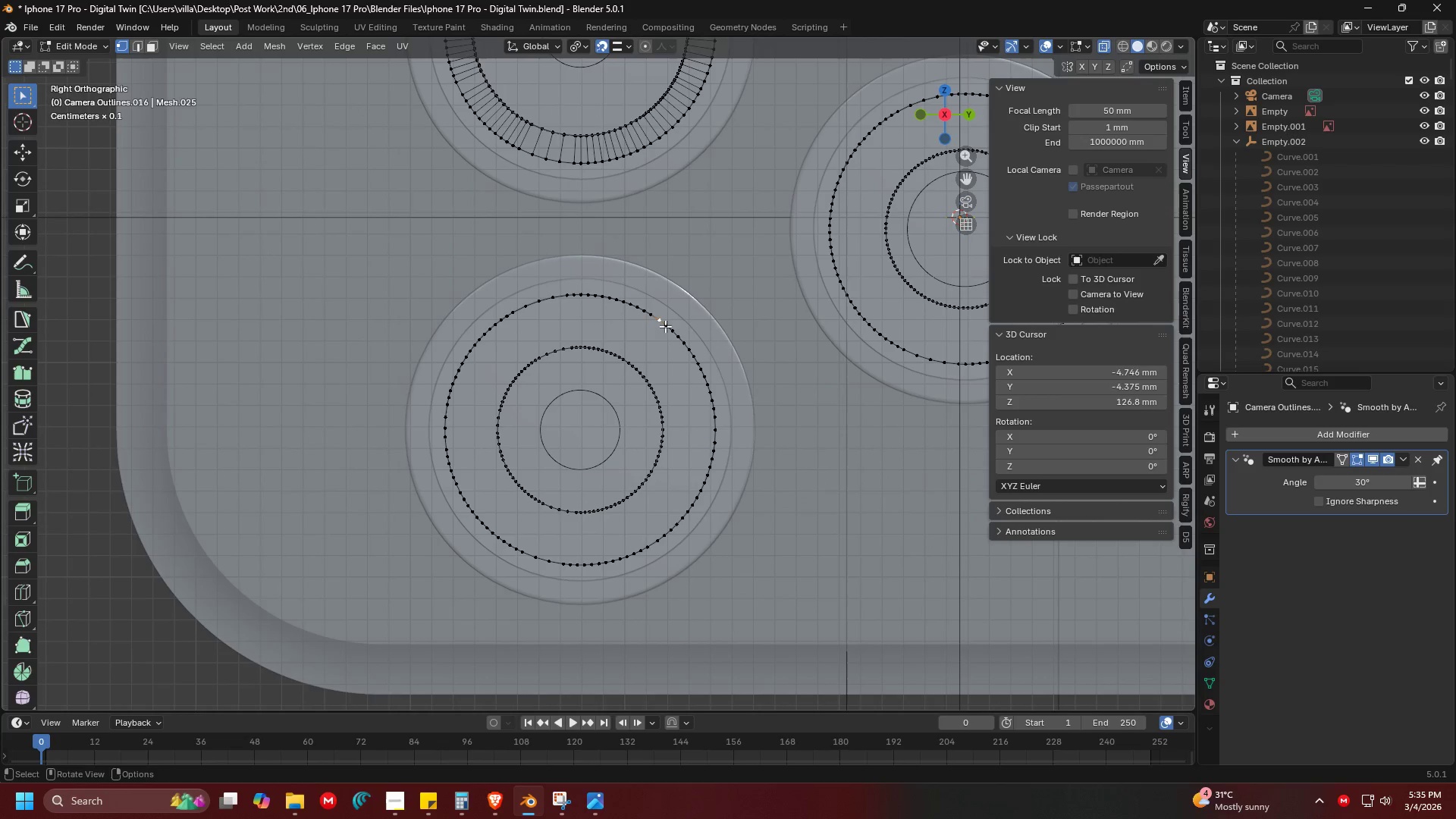 
scroll: coordinate [652, 290], scroll_direction: down, amount: 2.0
 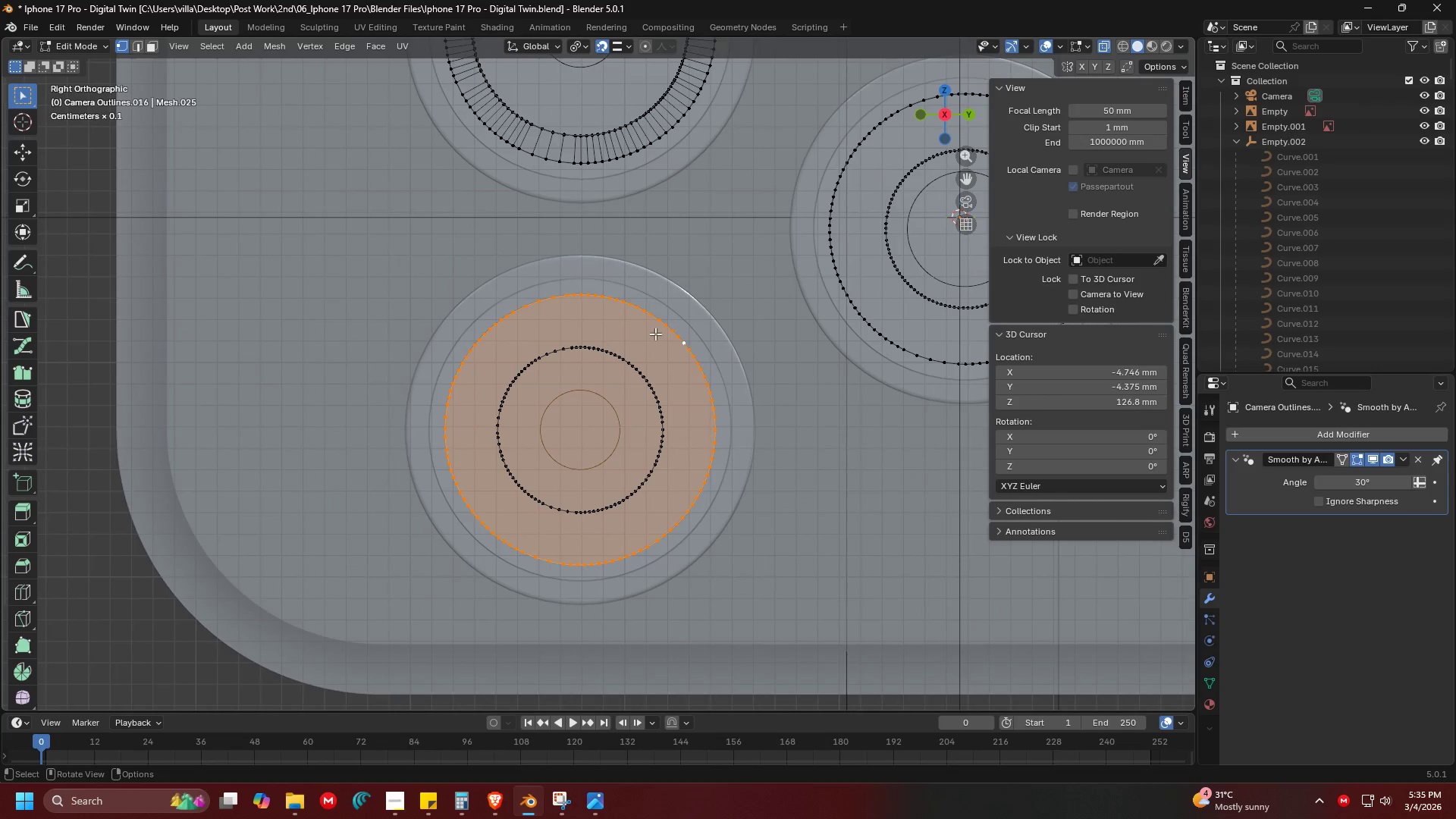 
key(Alt+AltLeft)
 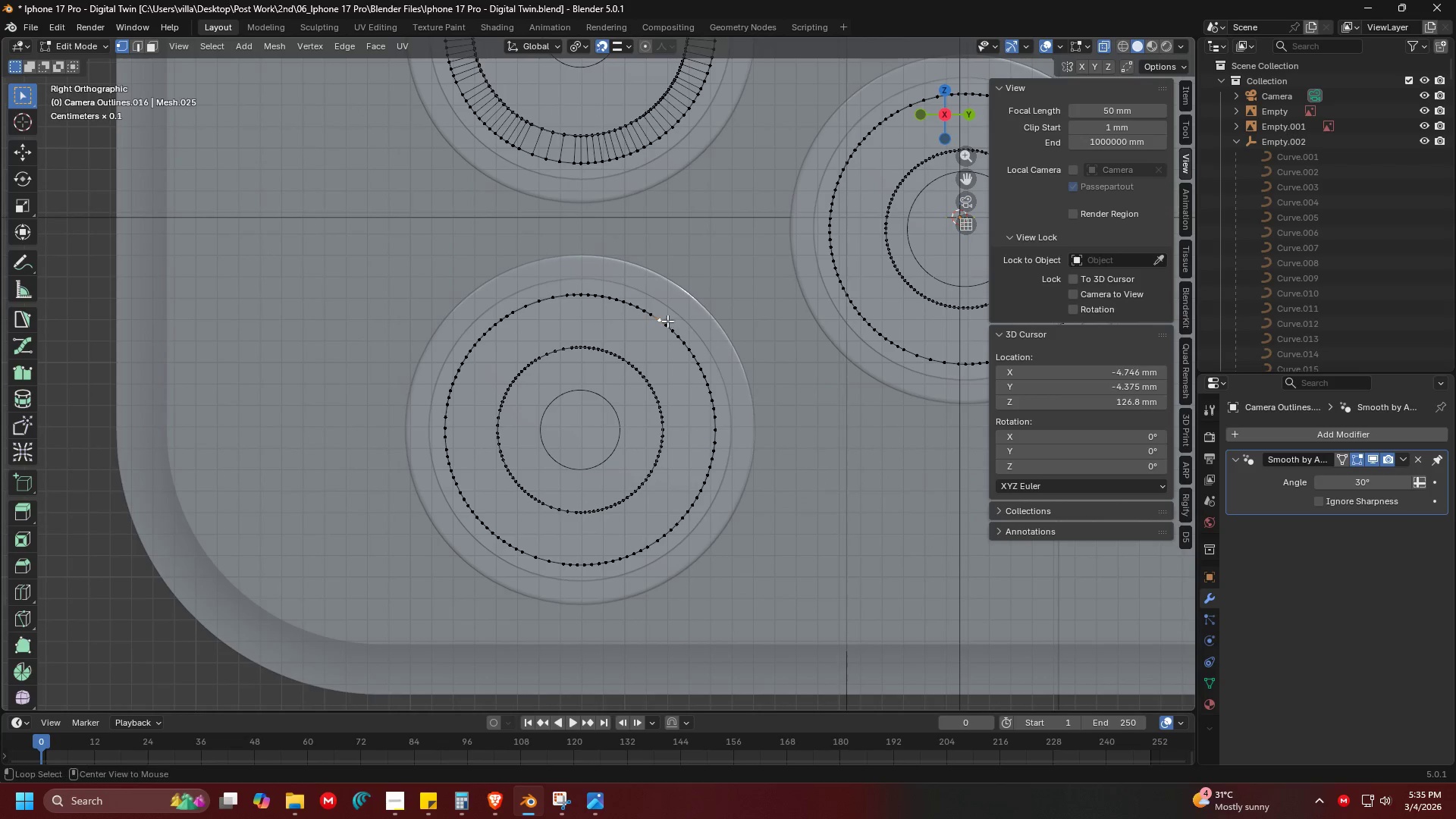 
key(Alt+Space)
 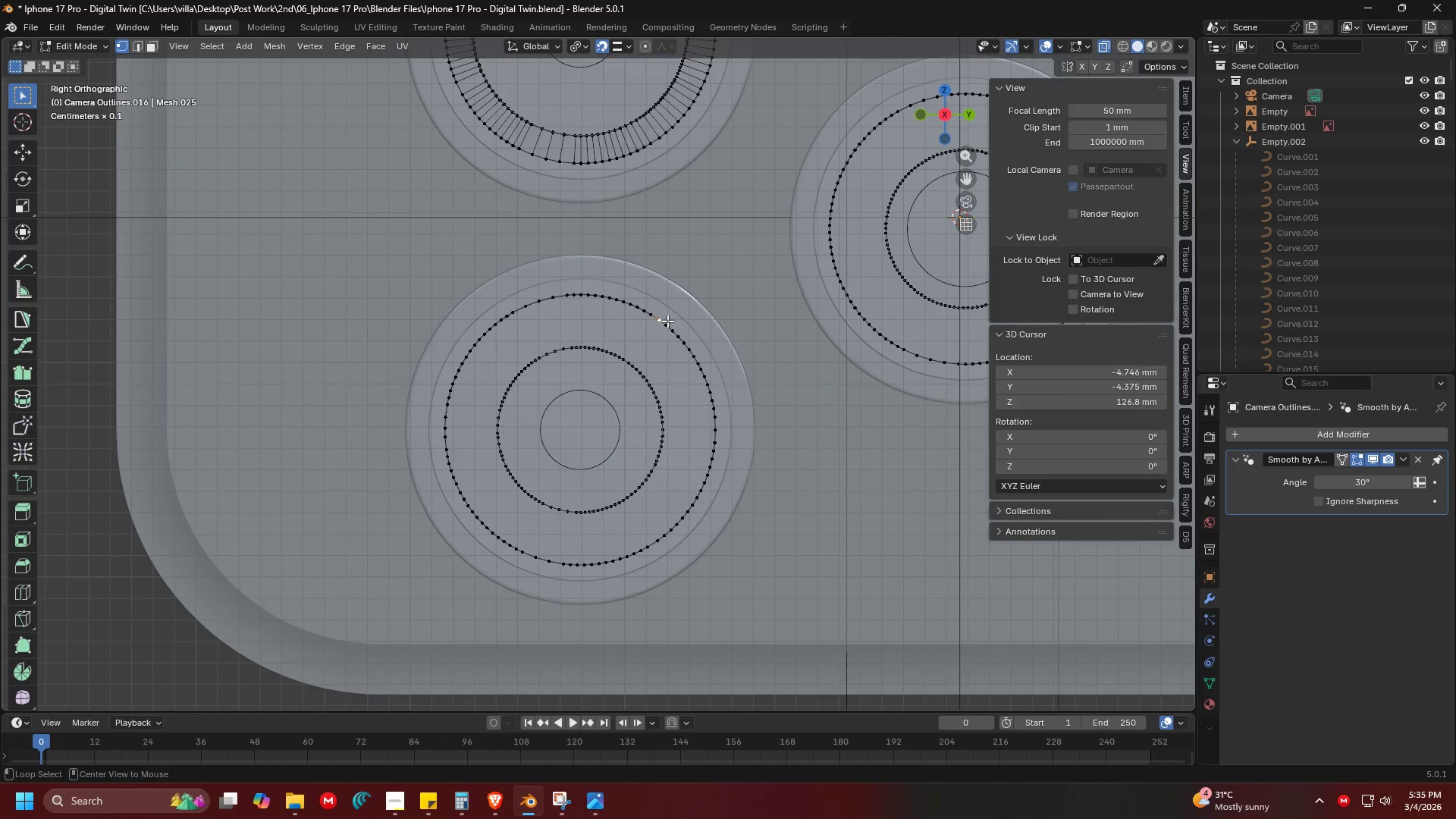 
left_click([667, 321])
 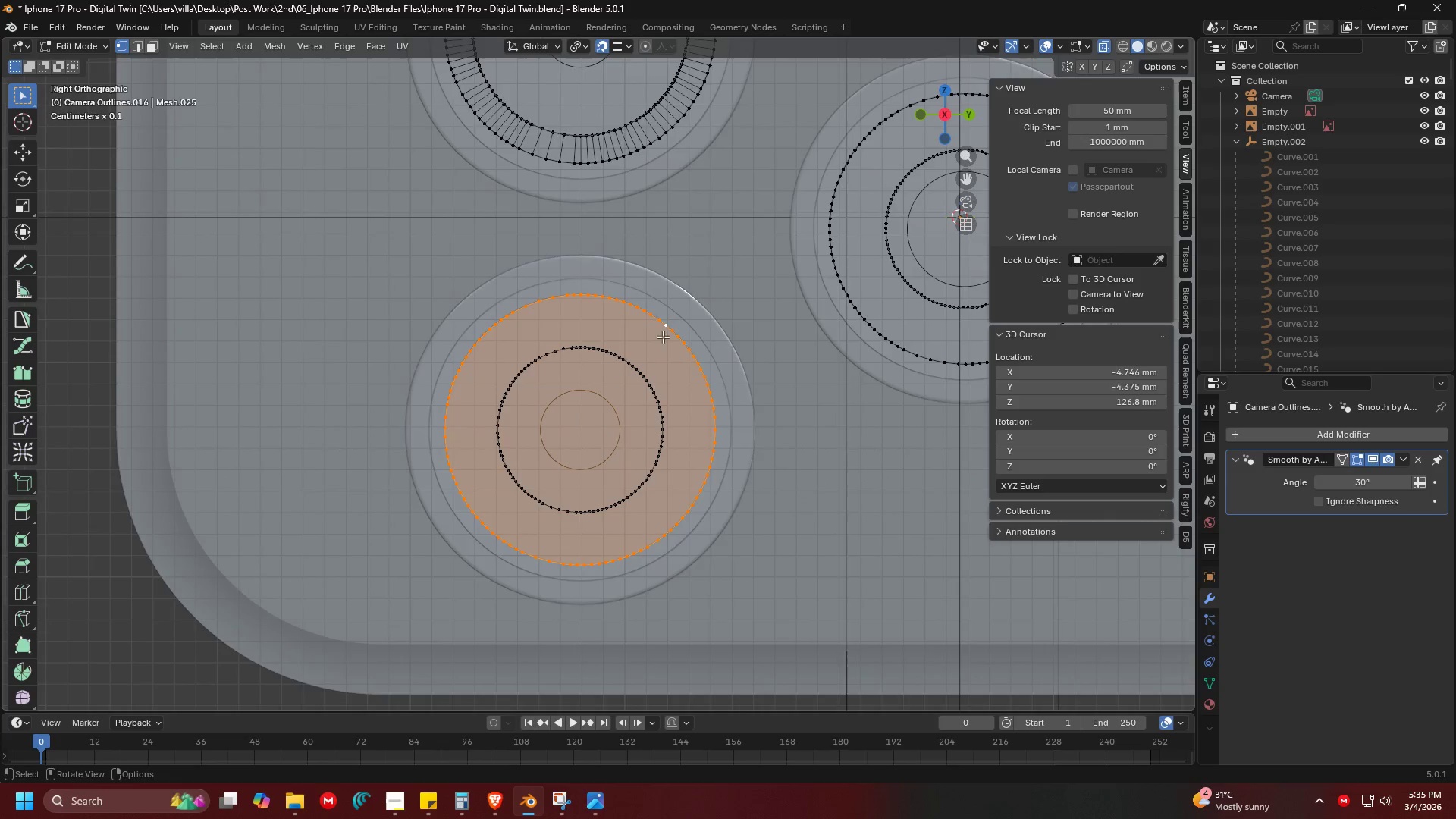 
scroll: coordinate [714, 340], scroll_direction: up, amount: 5.0
 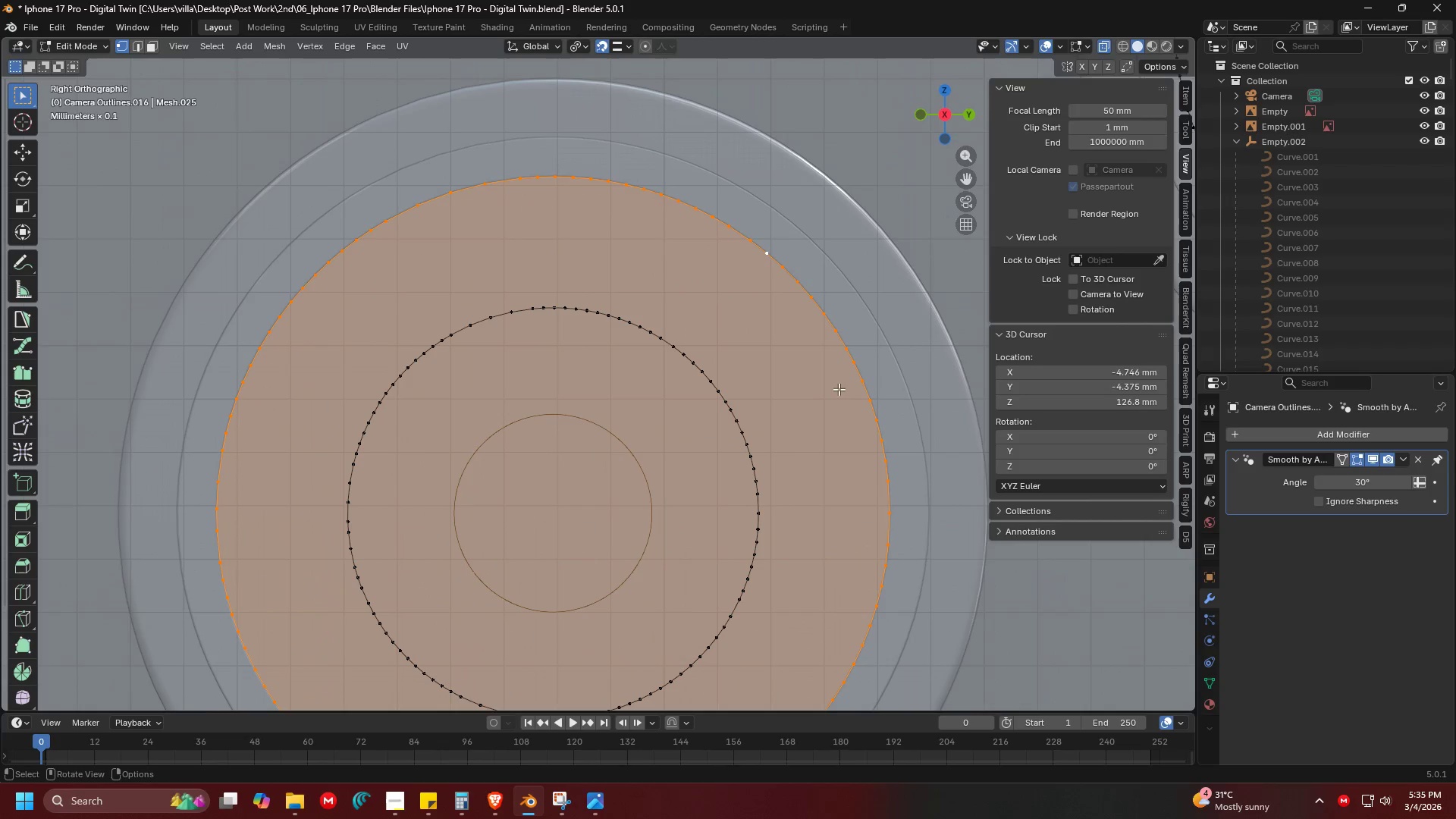 
key(I)
 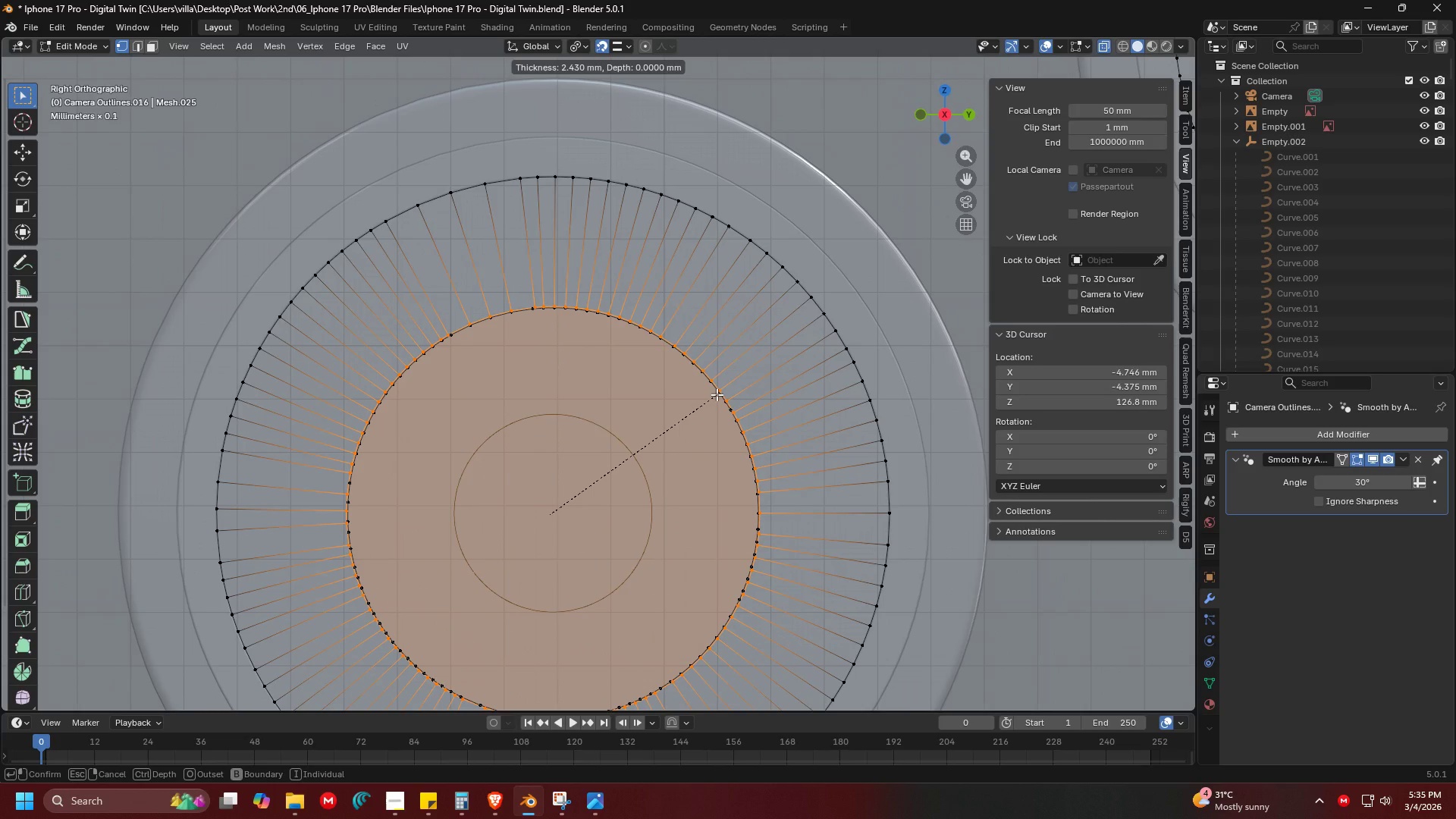 
type(2.43)
key(Backspace)
type(25)
key(Backspace)
key(Backspace)
type(4)
key(Backspace)
type(5)
 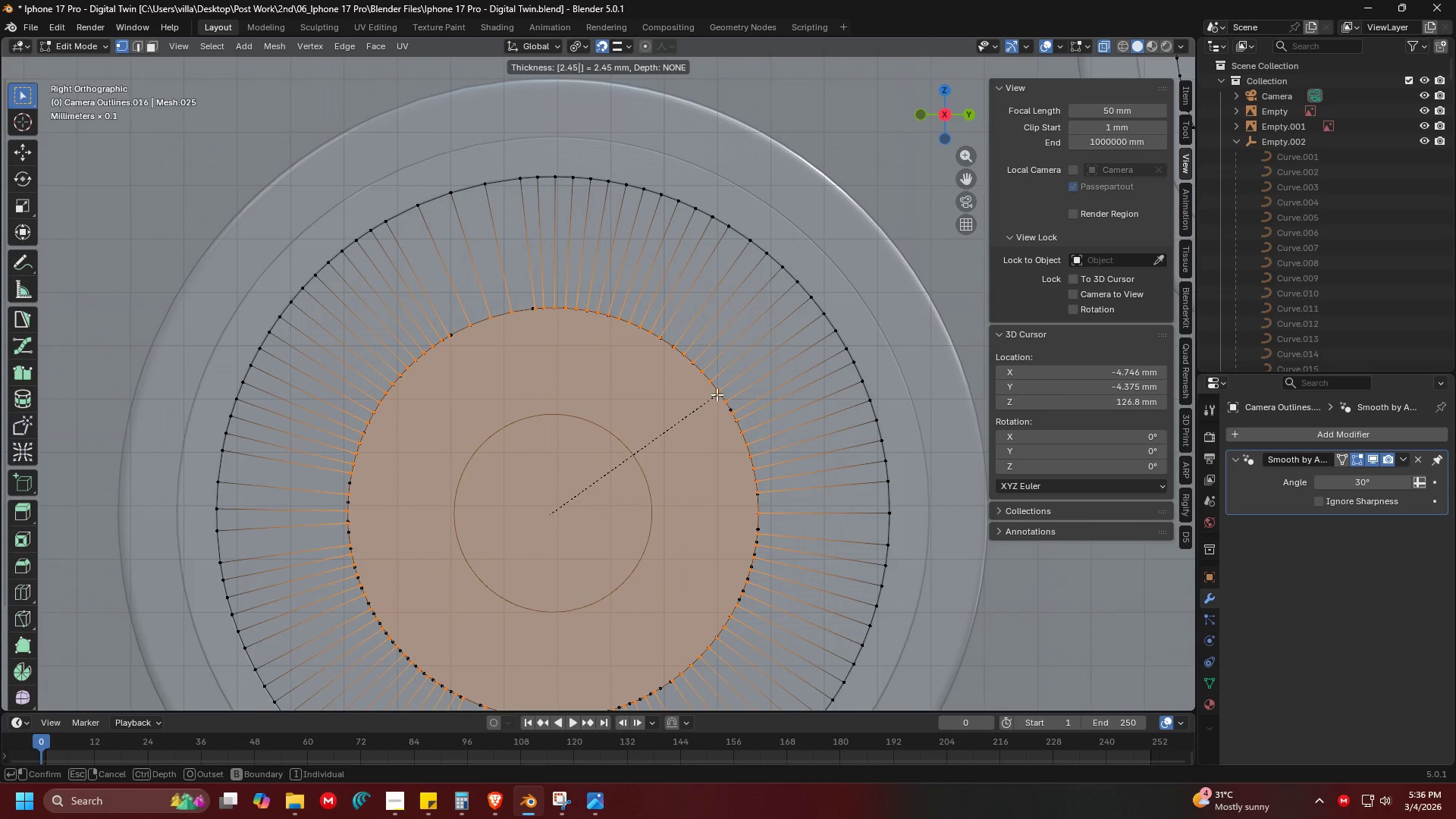 
key(Enter)
 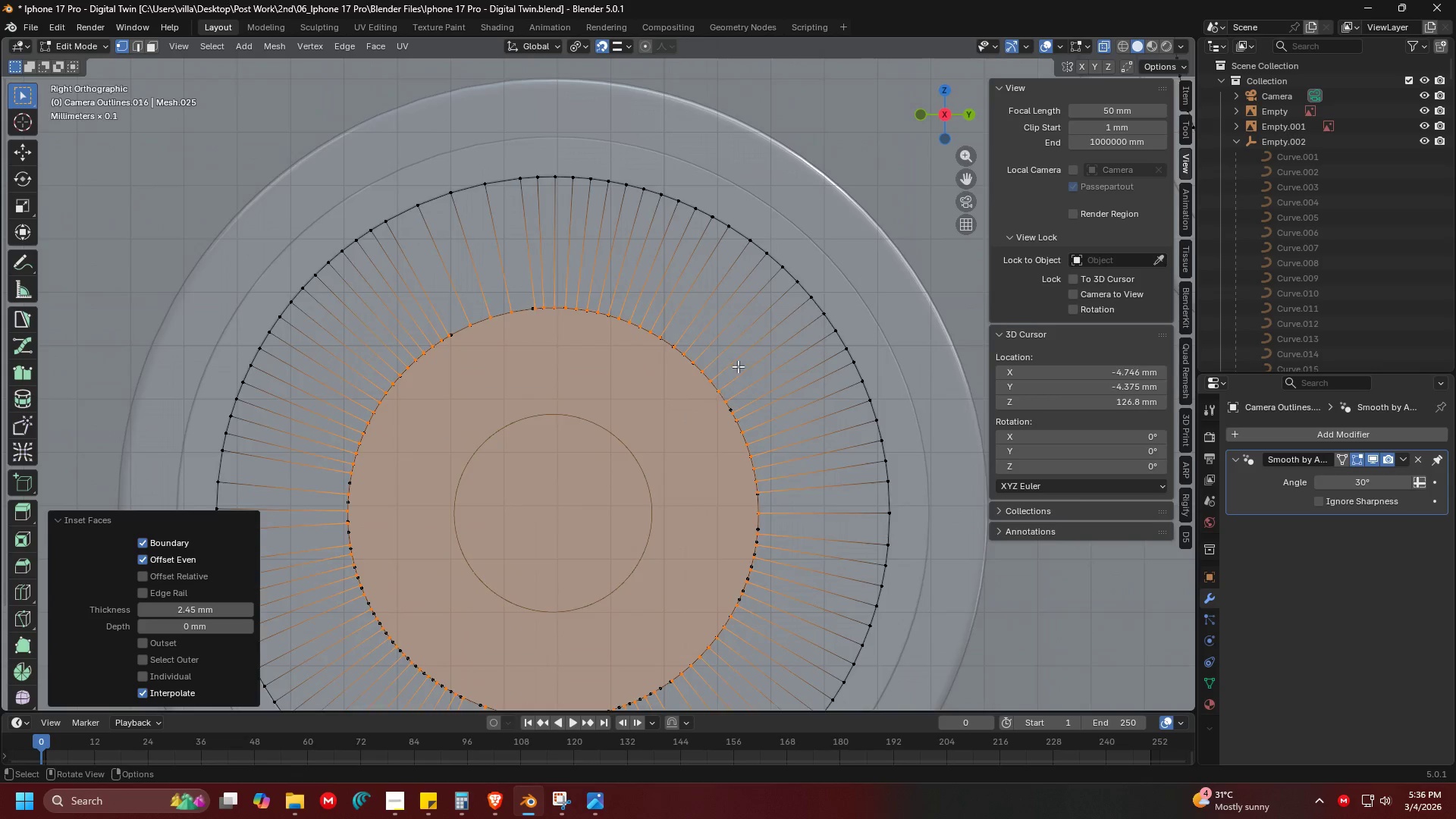 
key(Shift+ShiftLeft)
 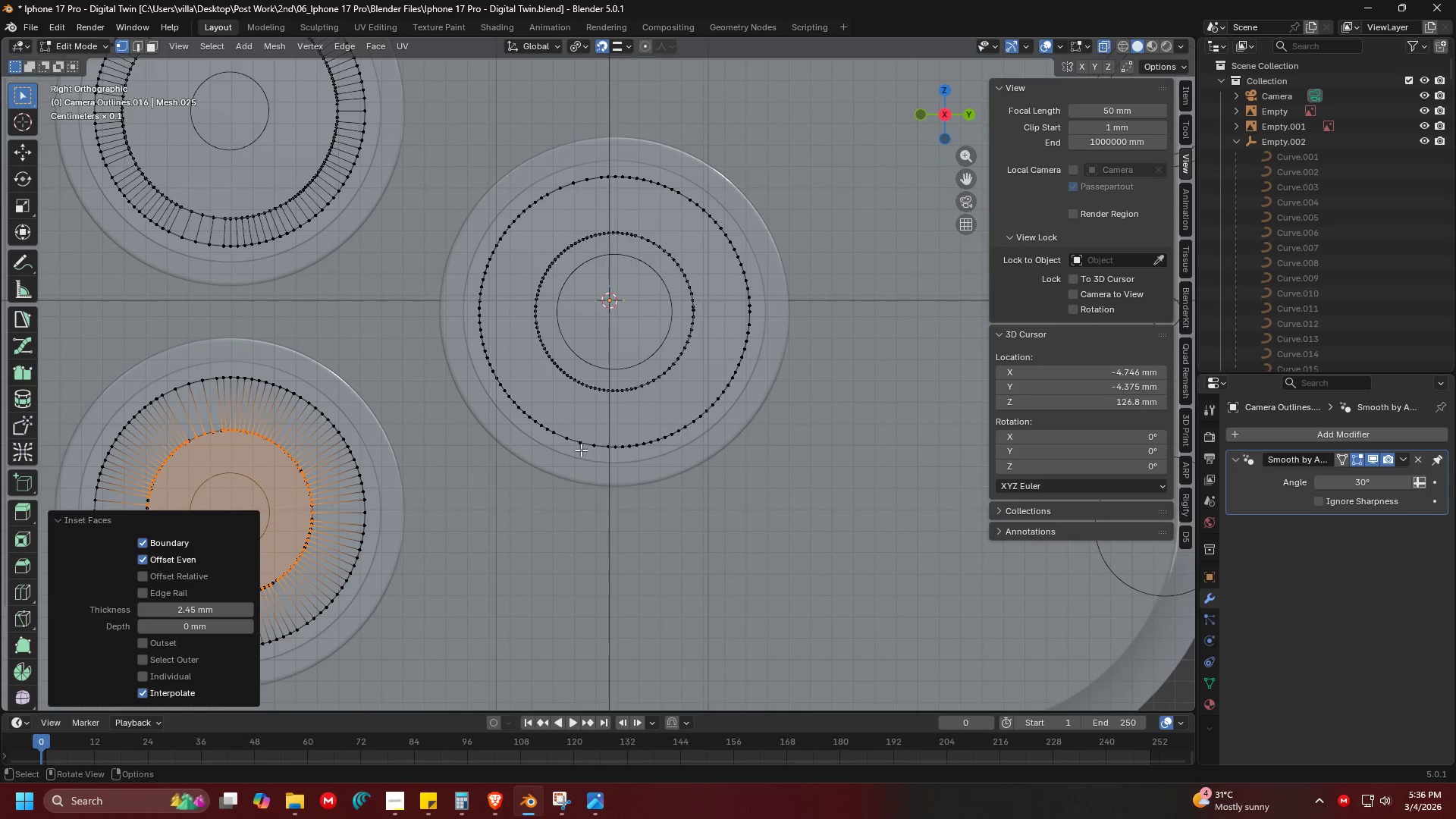 
scroll: coordinate [517, 368], scroll_direction: down, amount: 6.0
 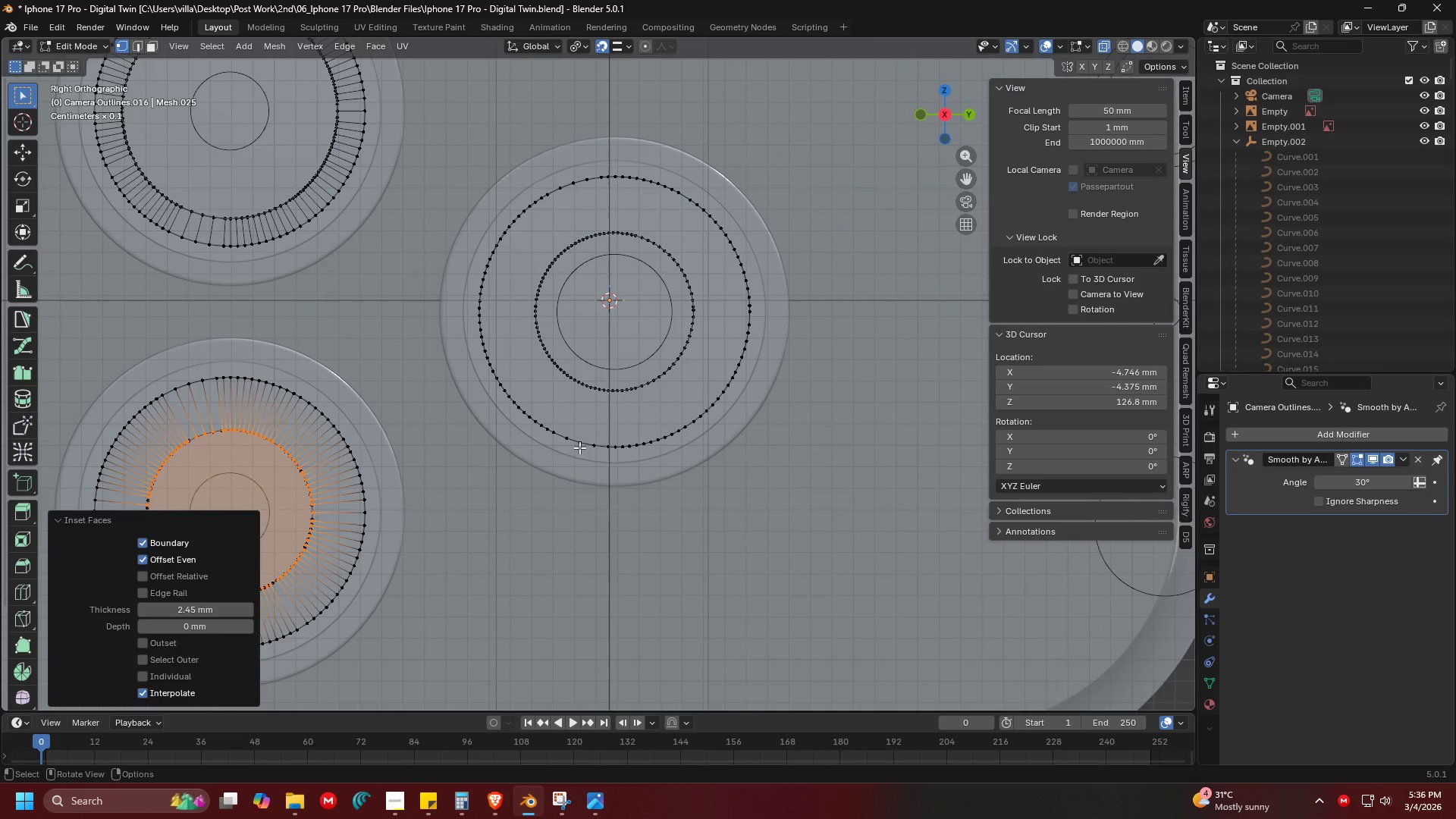 
left_click([579, 447])
 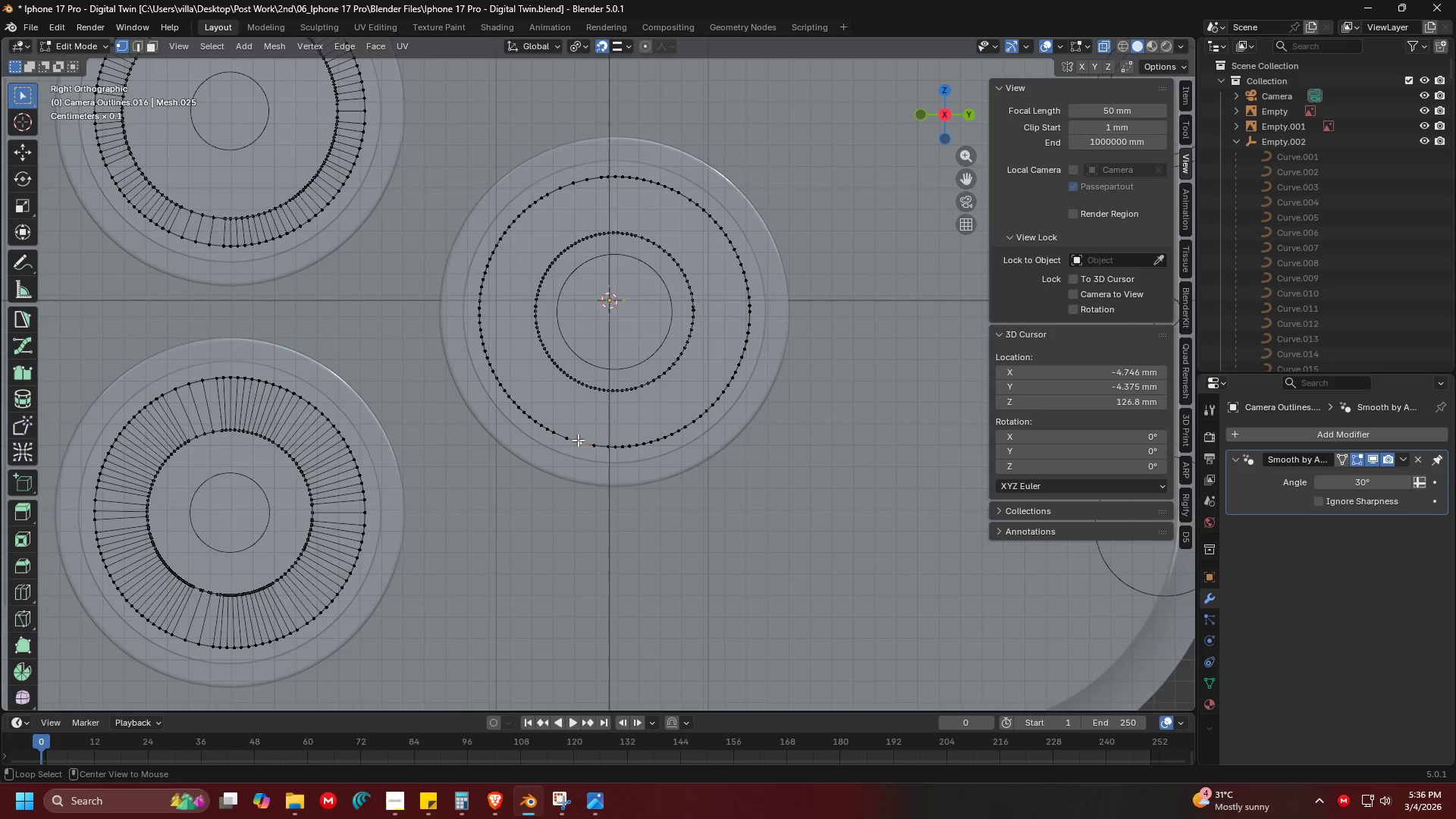 
hold_key(key=AltLeft, duration=0.33)
left_click([578, 440])
 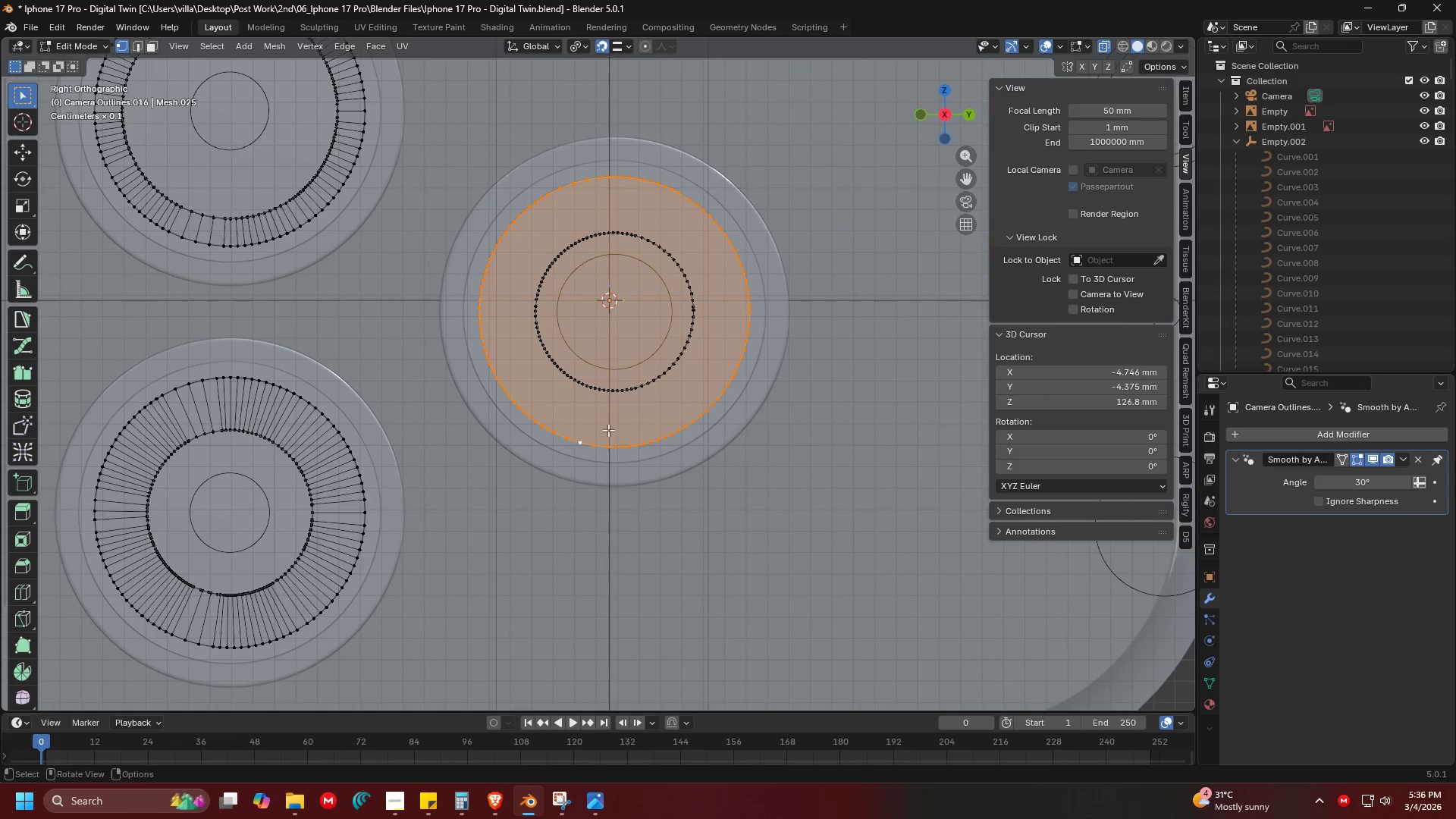 
key(Shift+ShiftLeft)
 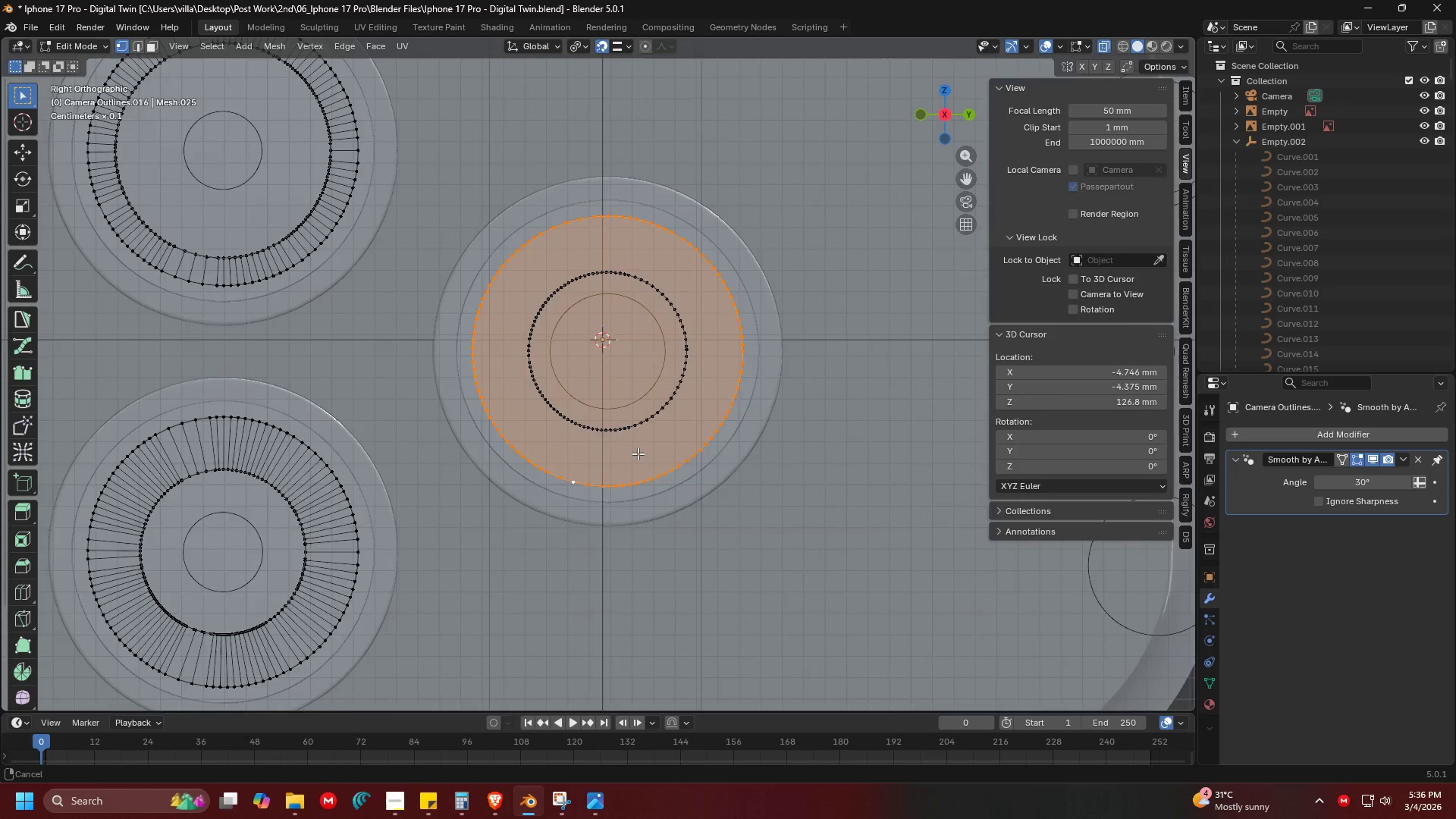 
key(Shift+ShiftLeft)
 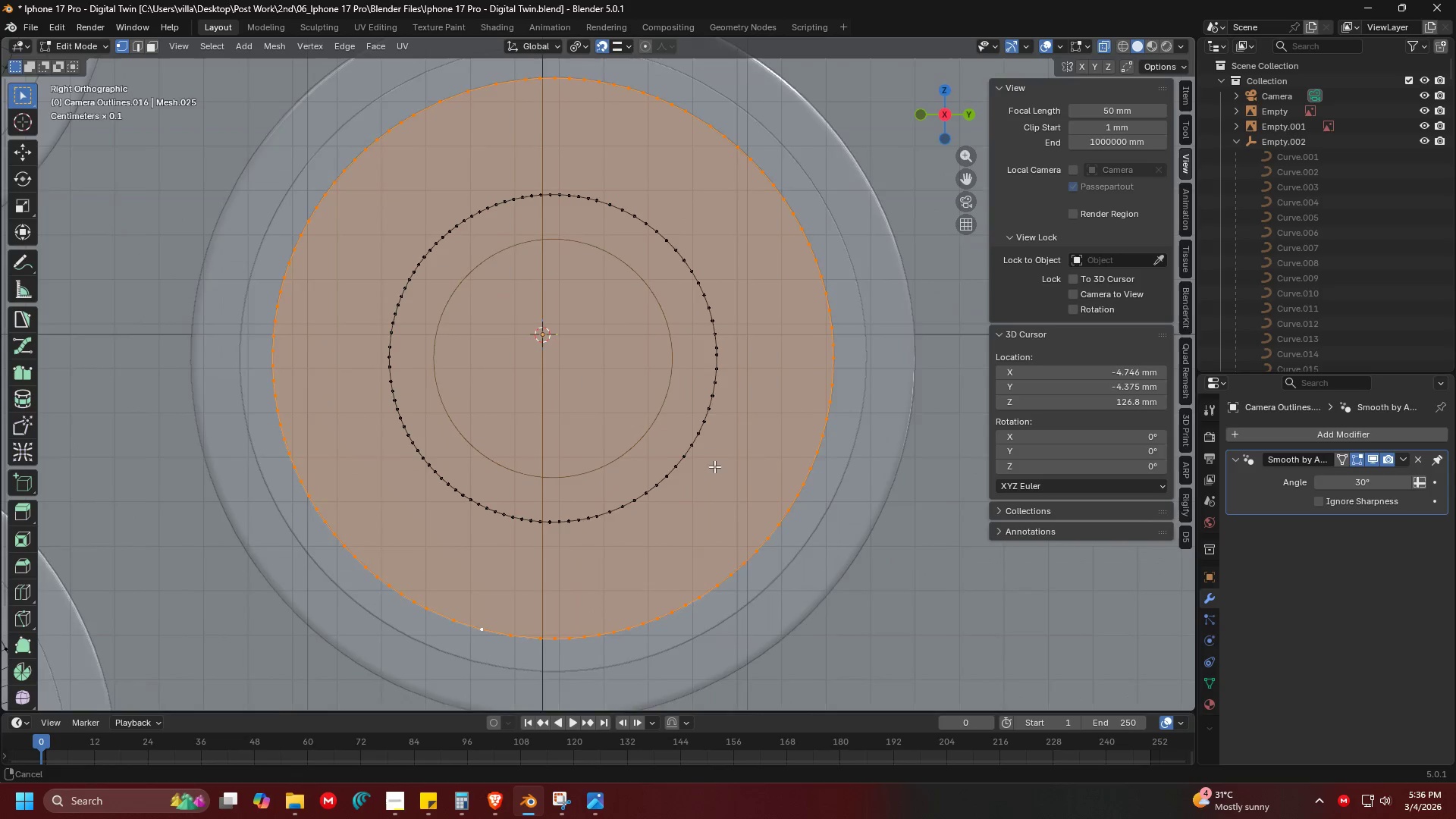 
scroll: coordinate [629, 473], scroll_direction: up, amount: 5.0
 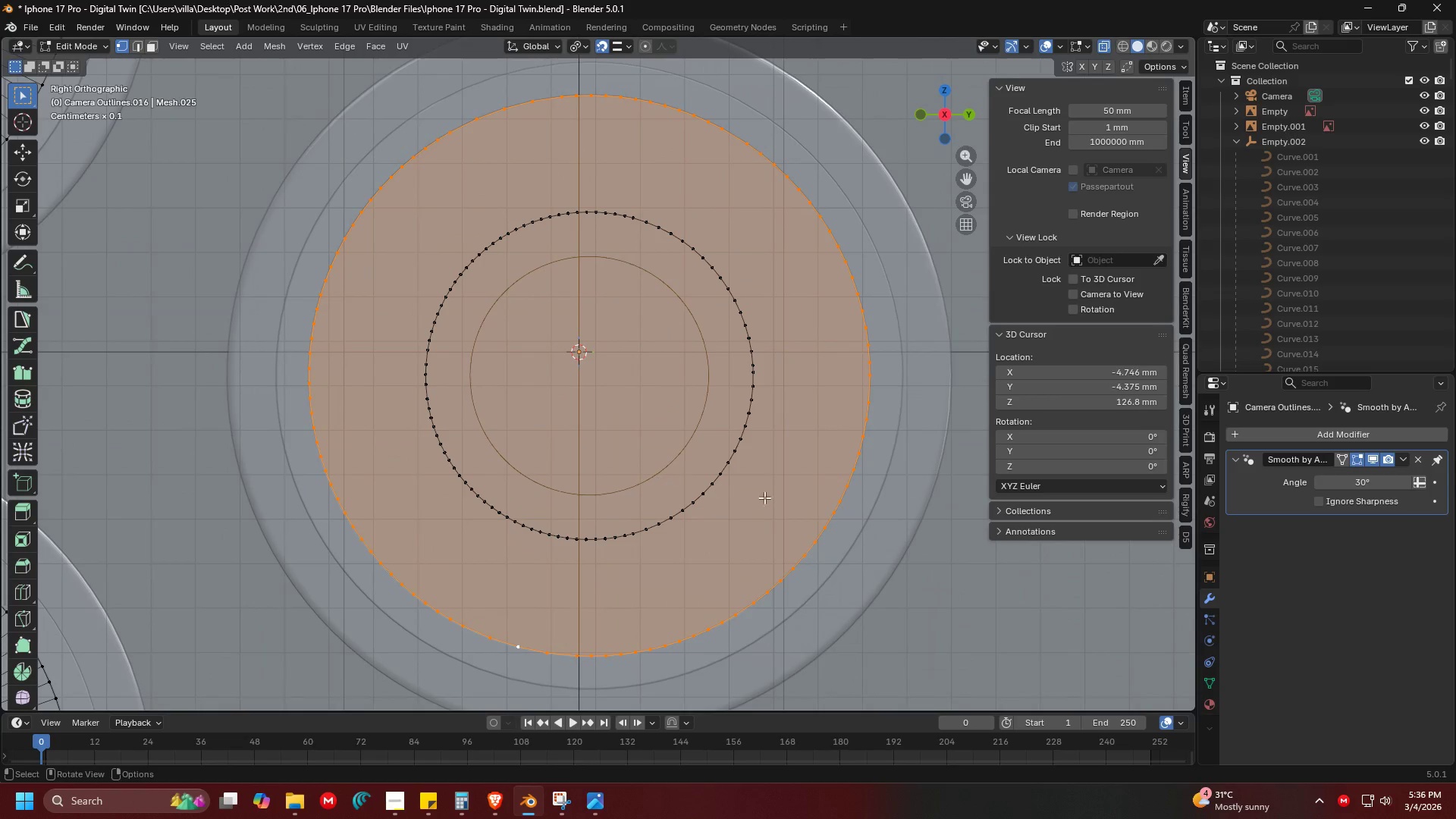 
key(I)
 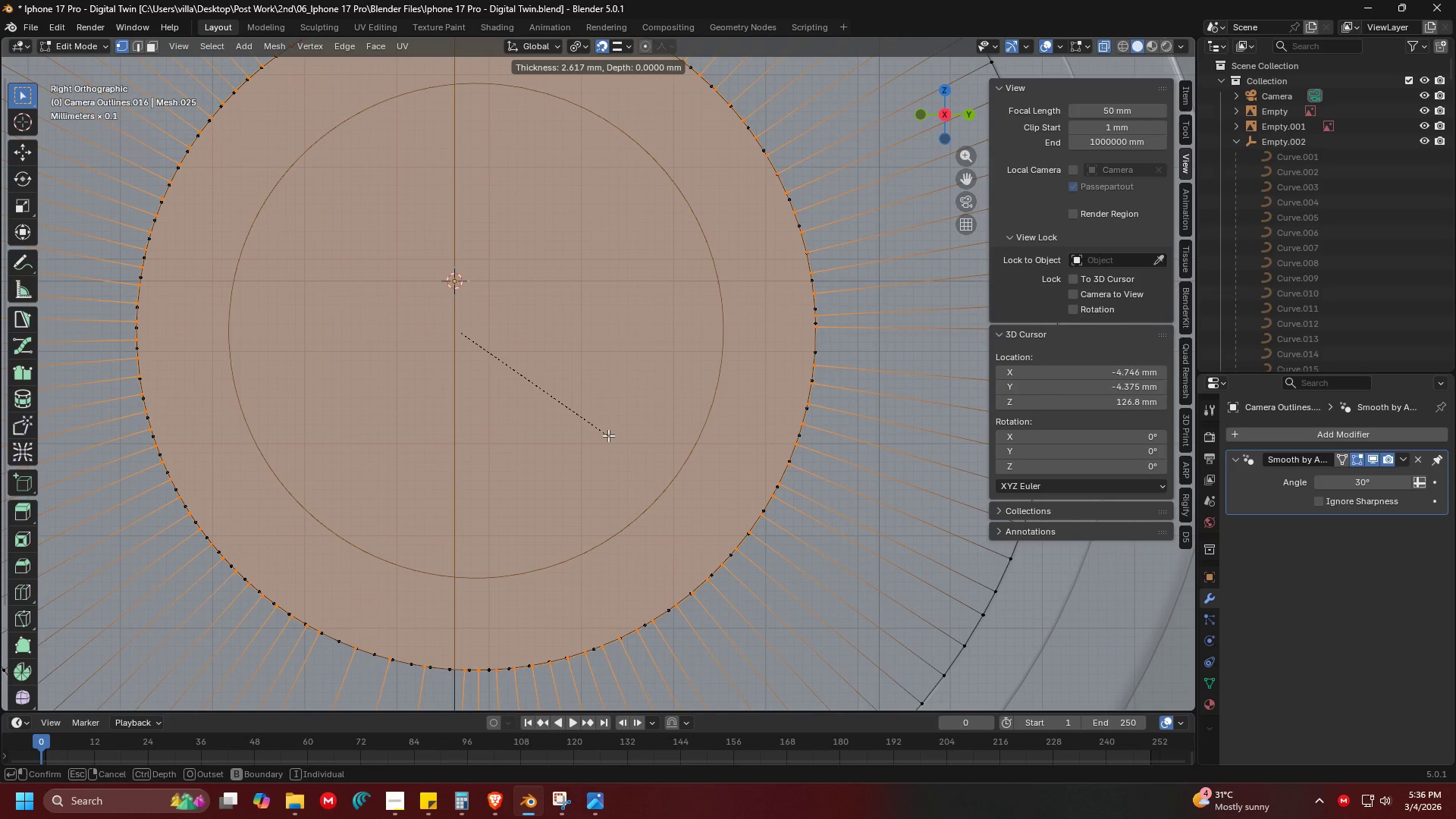 
scroll: coordinate [797, 457], scroll_direction: up, amount: 4.0
 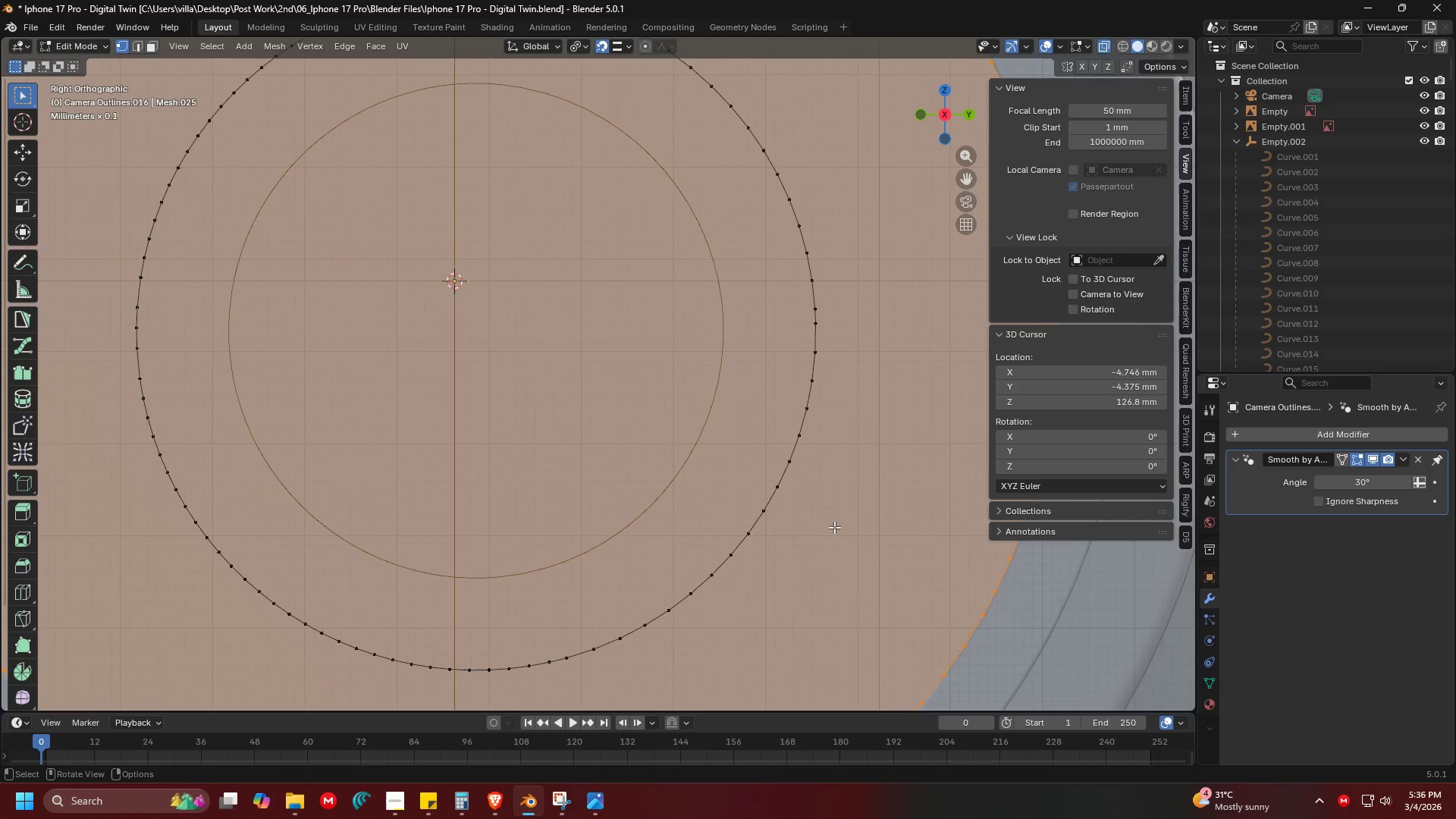 
type(2.65)
key(Backspace)
type(3)
key(Backspace)
type(2)
 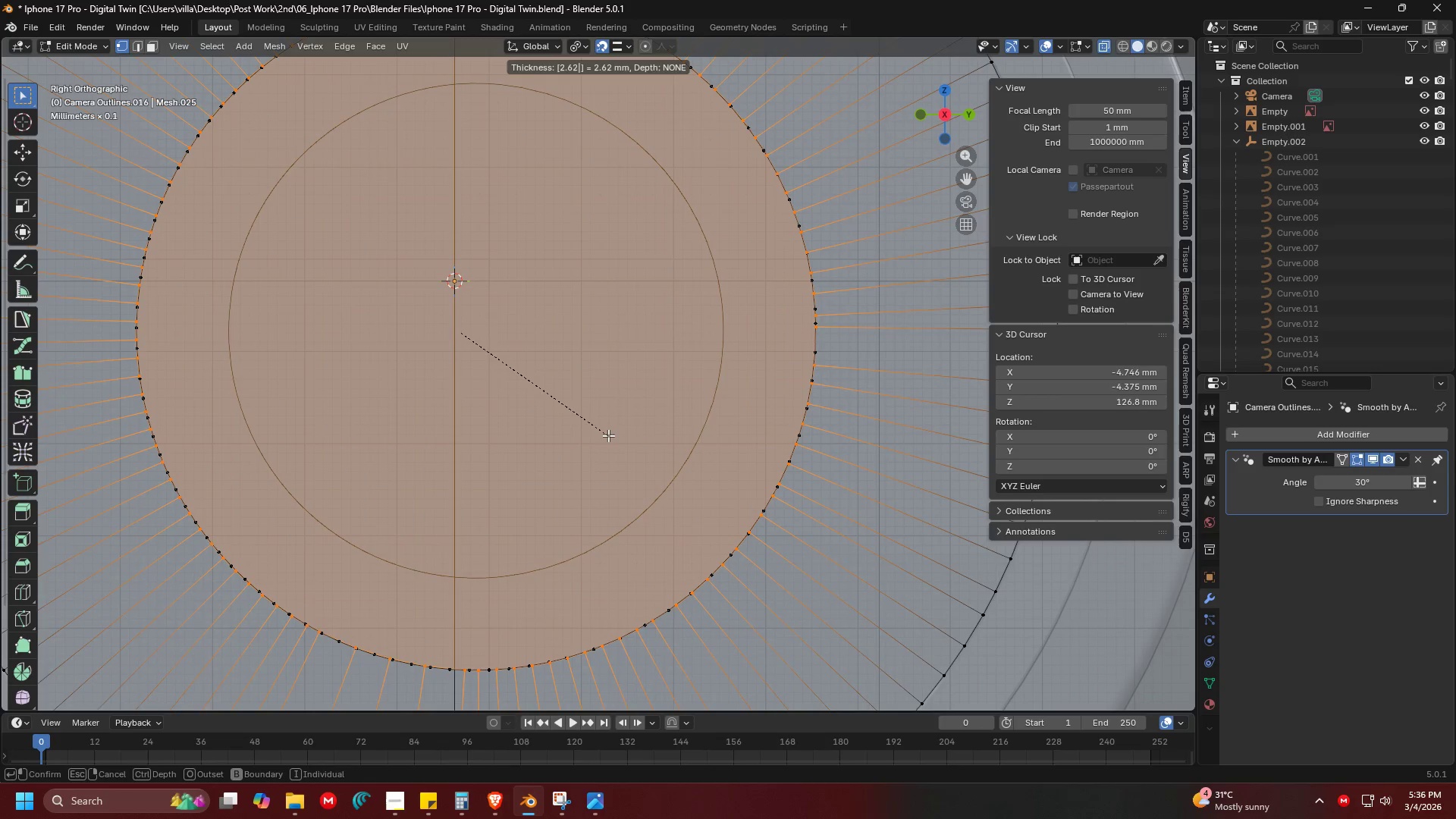 
key(Enter)
 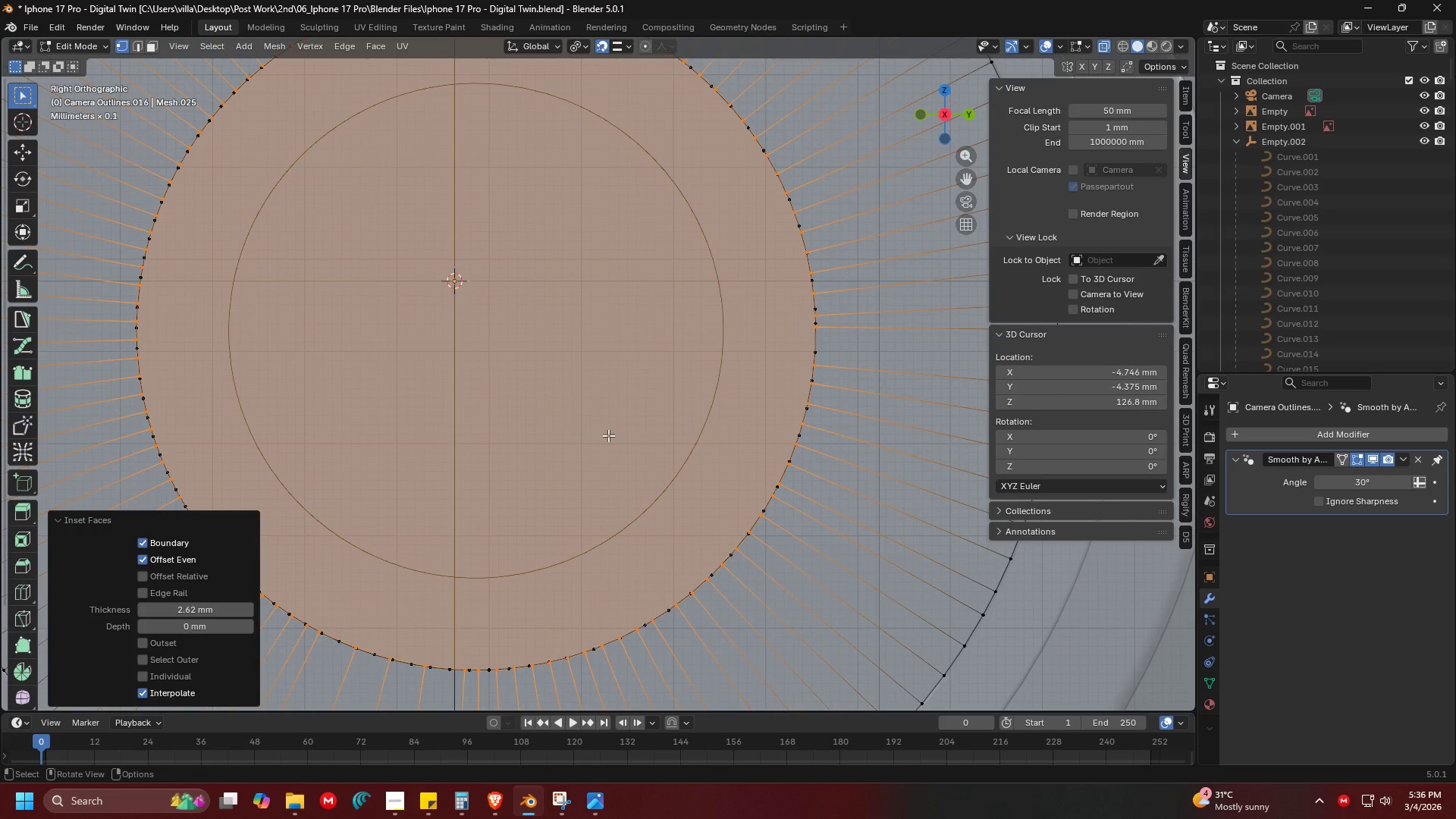 
key(Shift+ShiftLeft)
 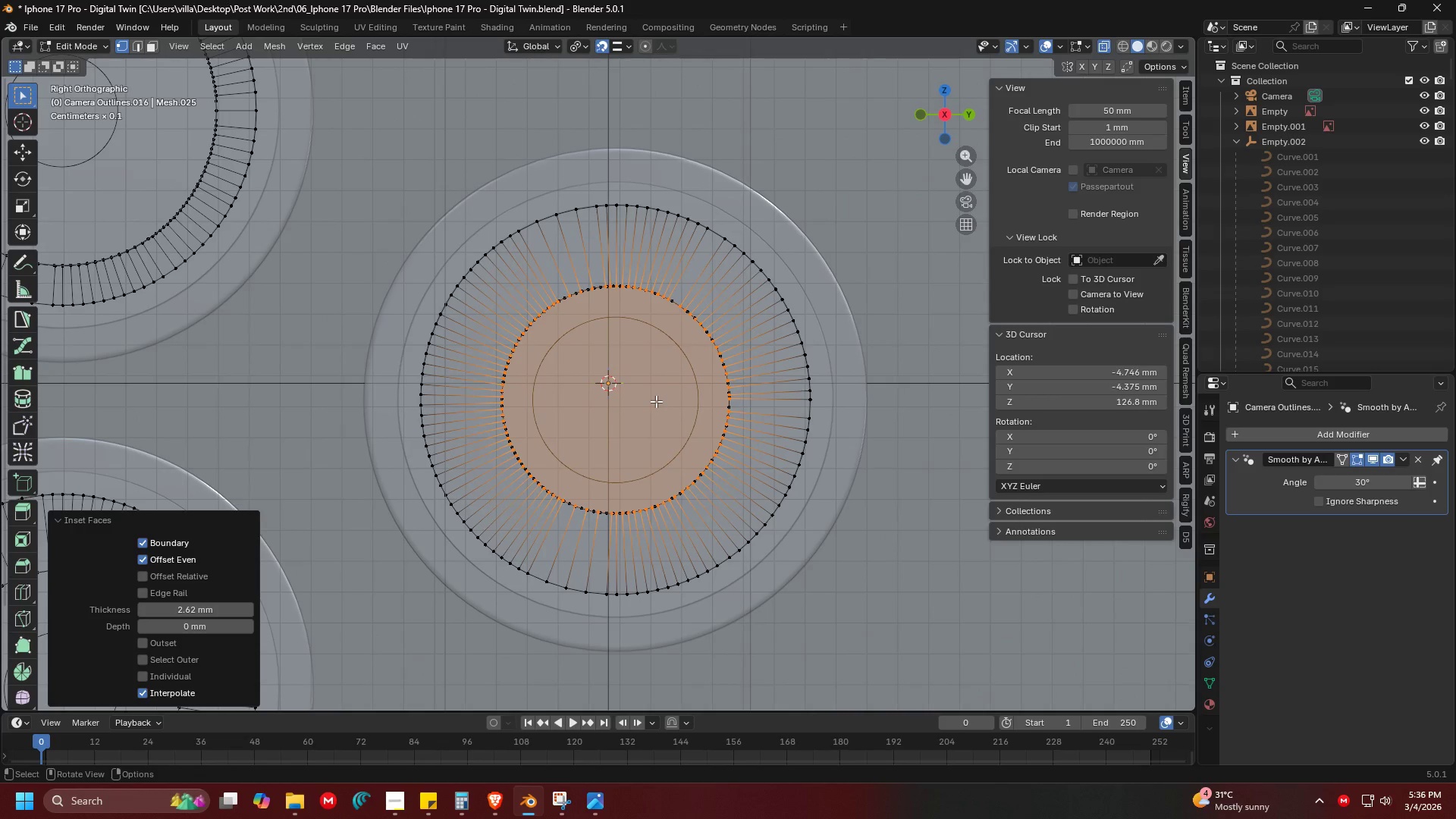 
scroll: coordinate [656, 401], scroll_direction: down, amount: 6.0
 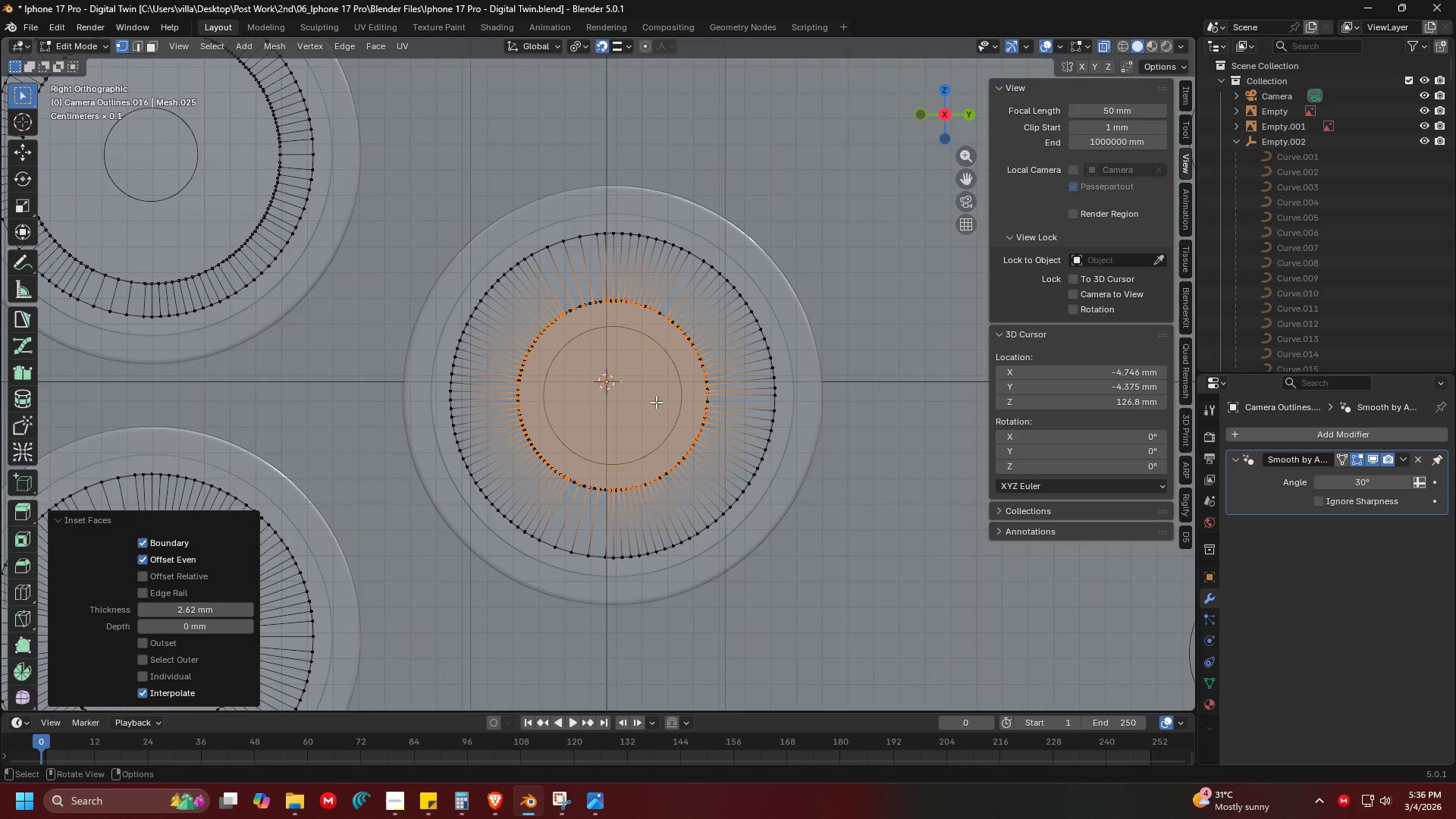 
key(Shift+ShiftLeft)
 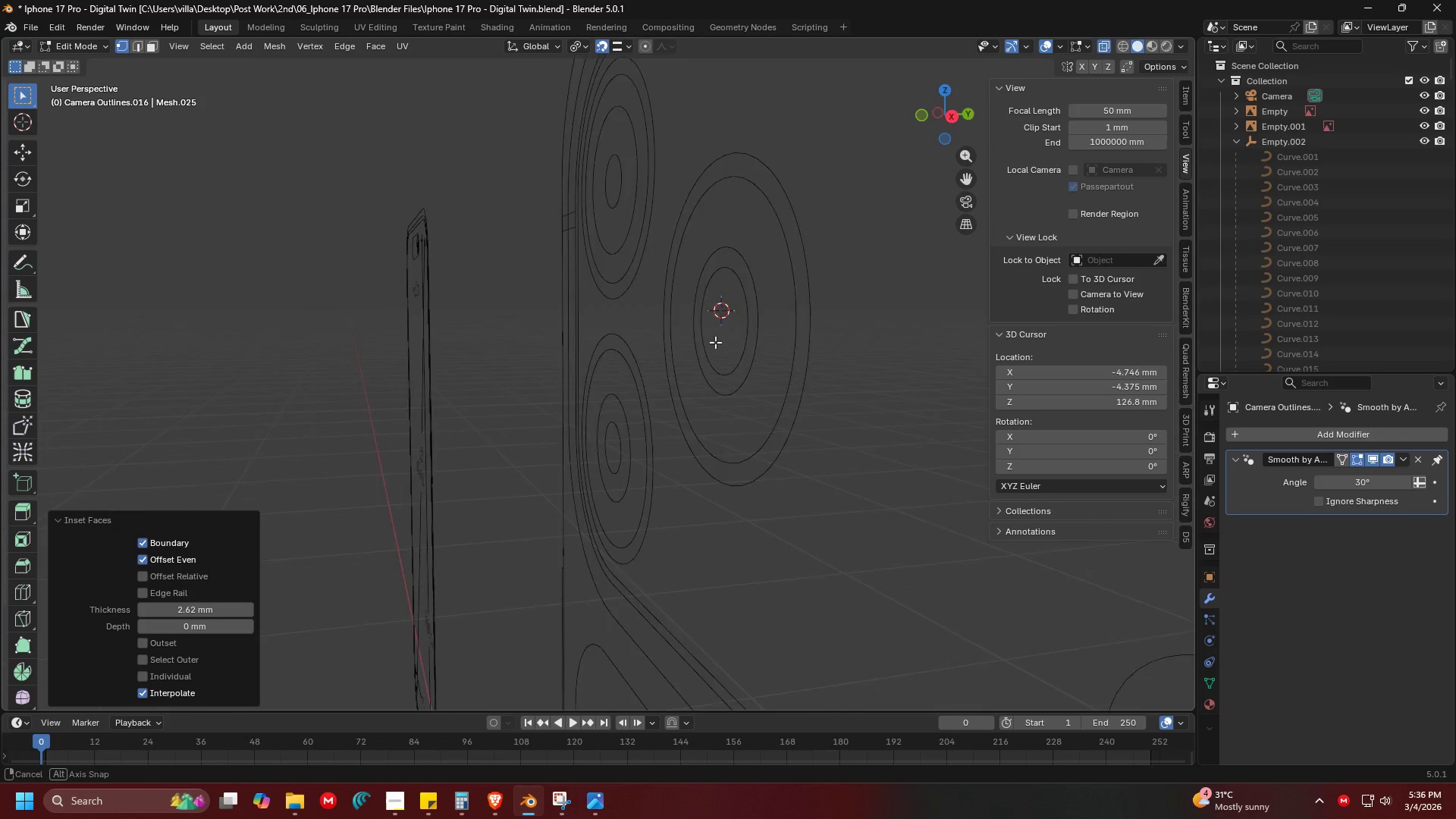 
scroll: coordinate [715, 369], scroll_direction: down, amount: 7.0
 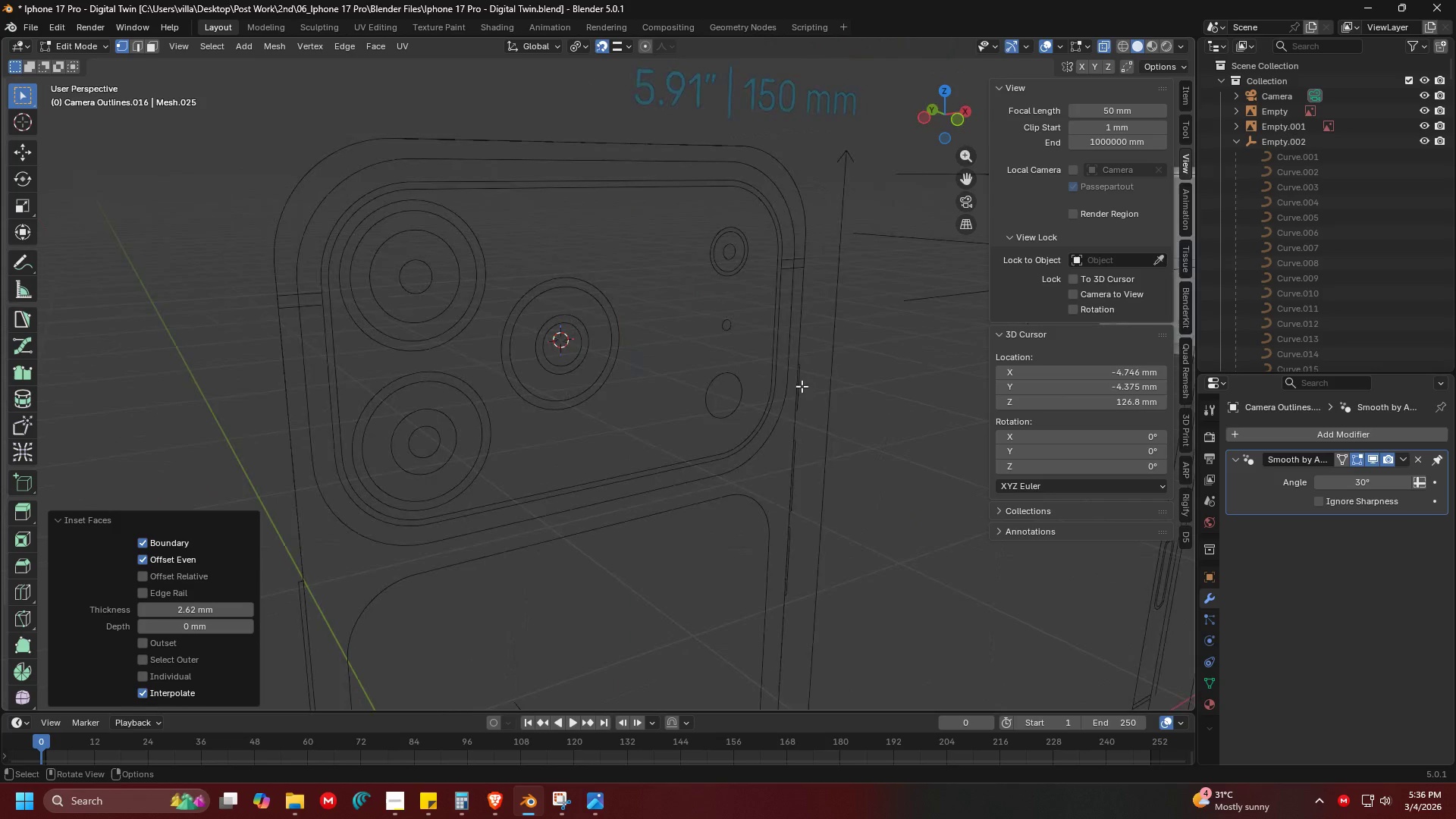 
key(Shift+ShiftLeft)
 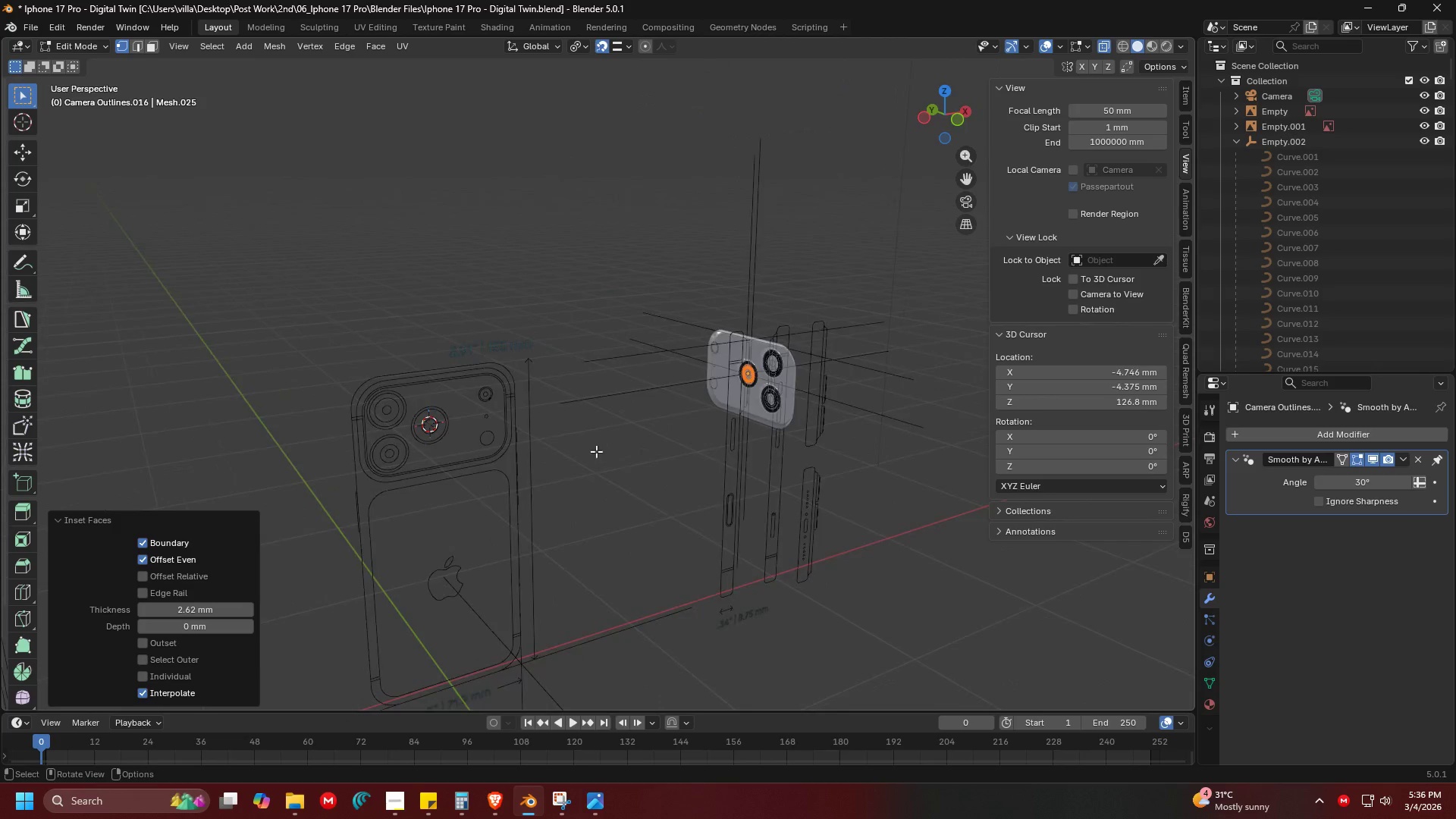 
scroll: coordinate [805, 387], scroll_direction: down, amount: 7.0
 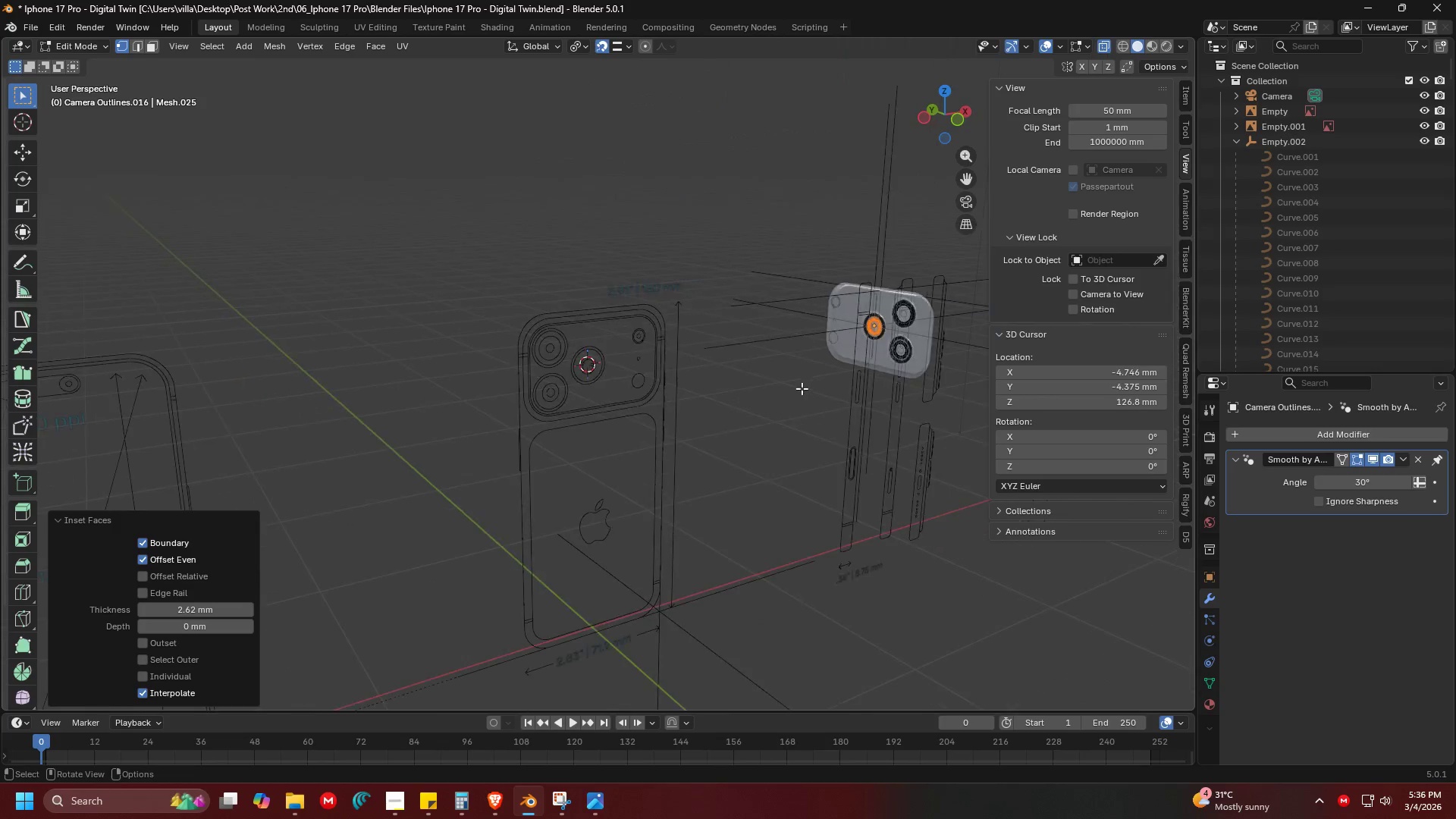 
key(Shift+ShiftLeft)
 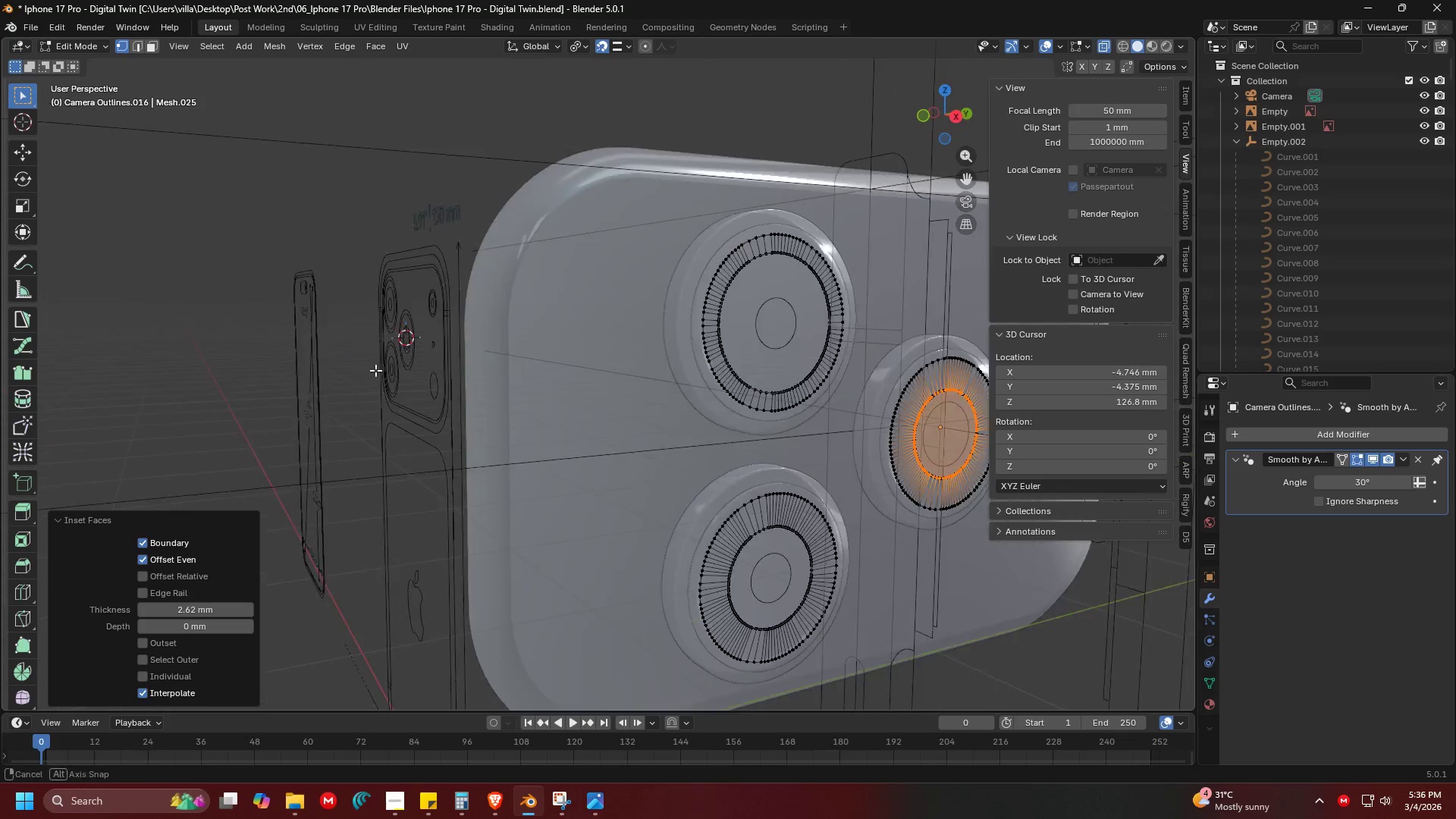 
scroll: coordinate [427, 435], scroll_direction: up, amount: 6.0
 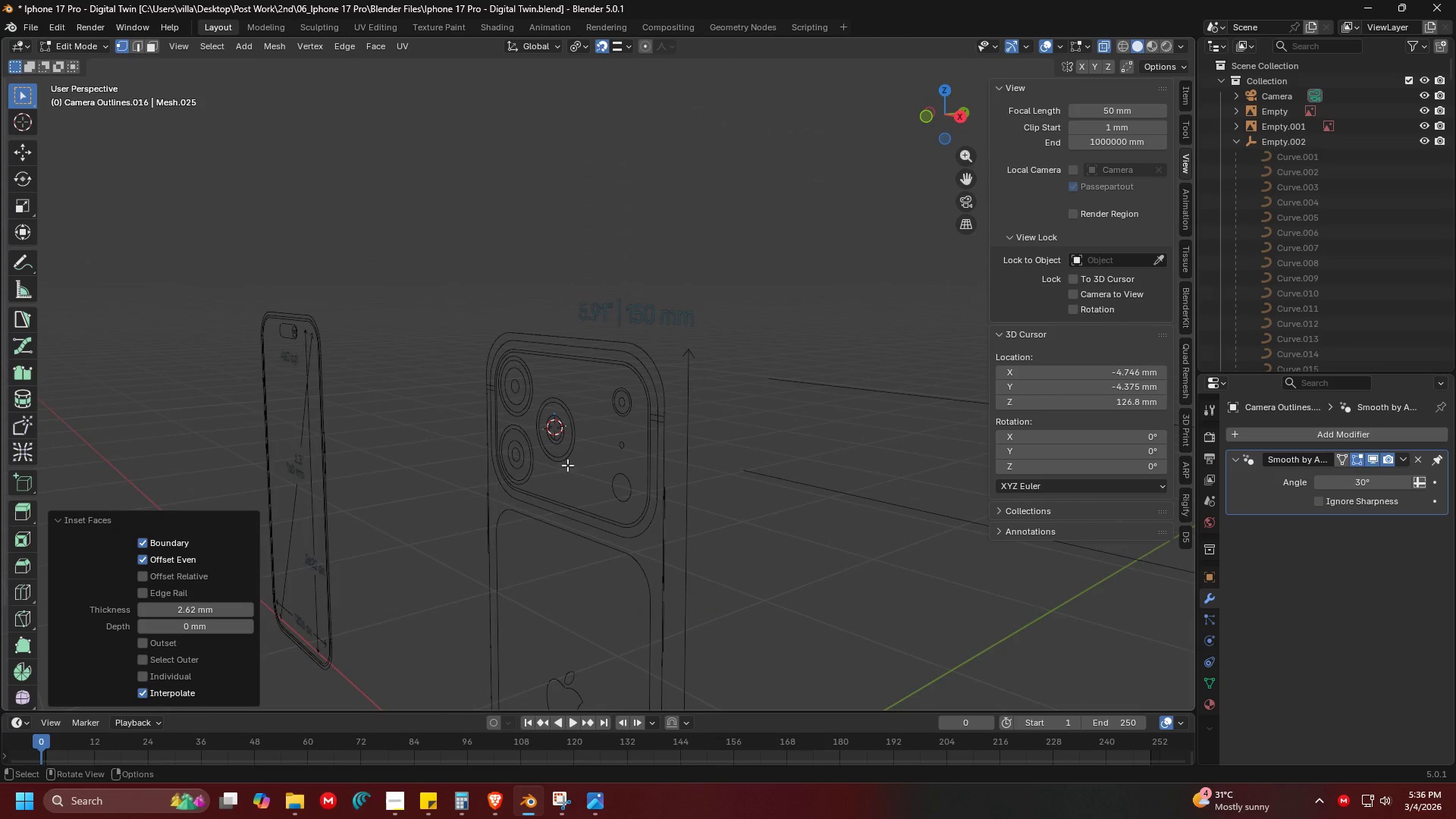 
hold_key(key=ShiftLeft, duration=0.44)
scroll: coordinate [435, 378], scroll_direction: down, amount: 1.0
 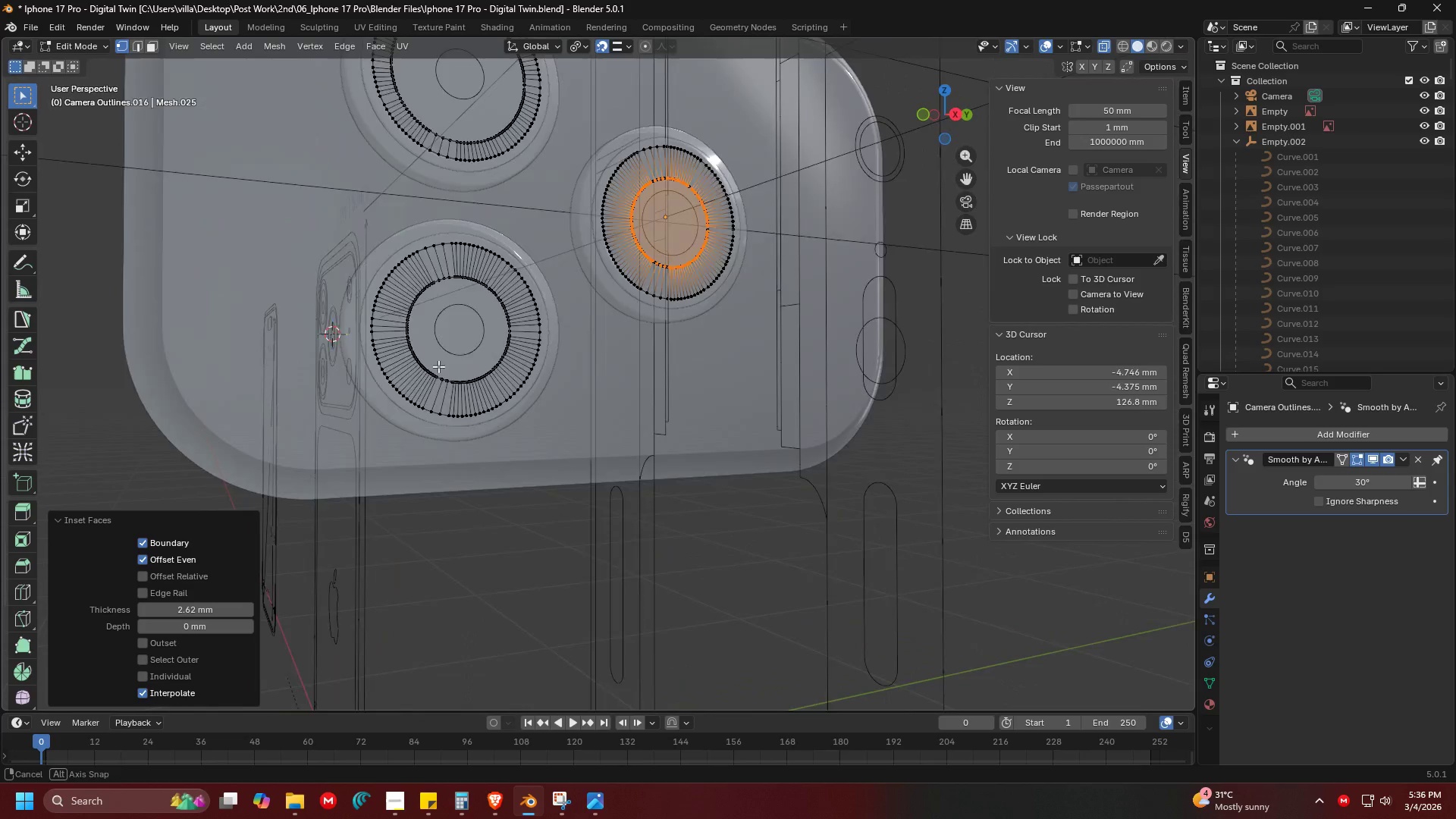 
key(Alt+AltLeft)
 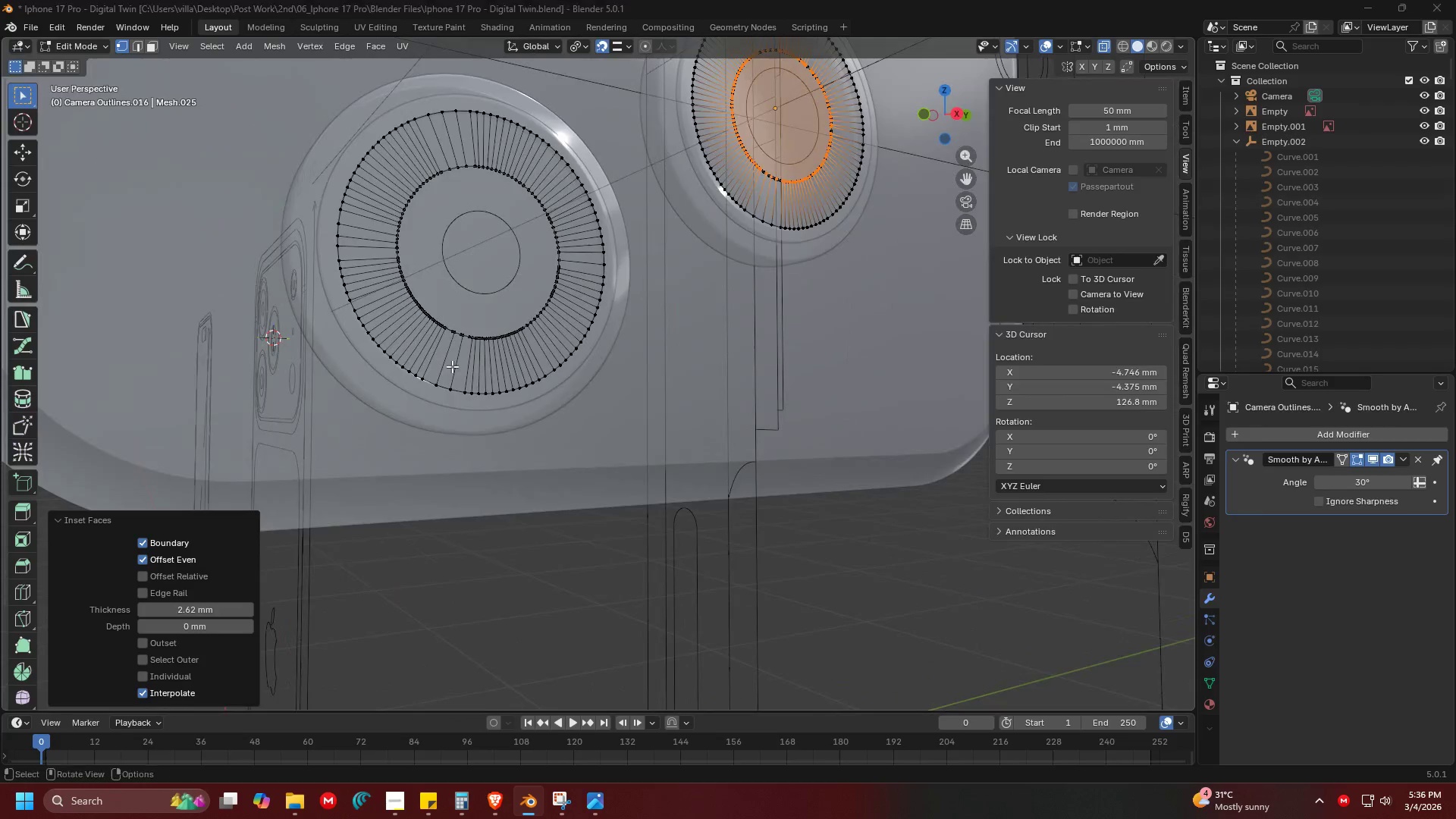 
key(Alt+Tab)
 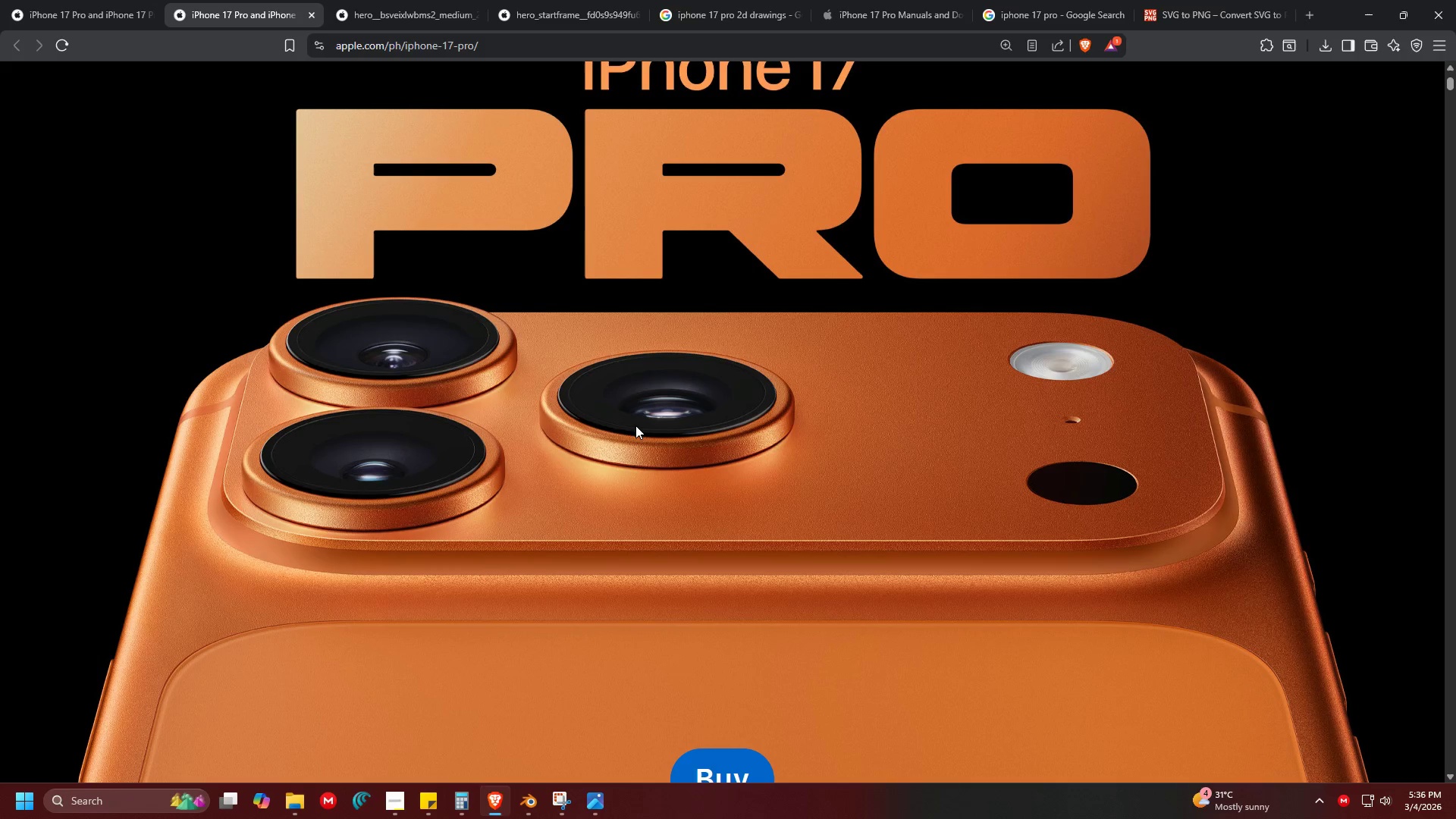 
scroll: coordinate [445, 364], scroll_direction: up, amount: 1.0
 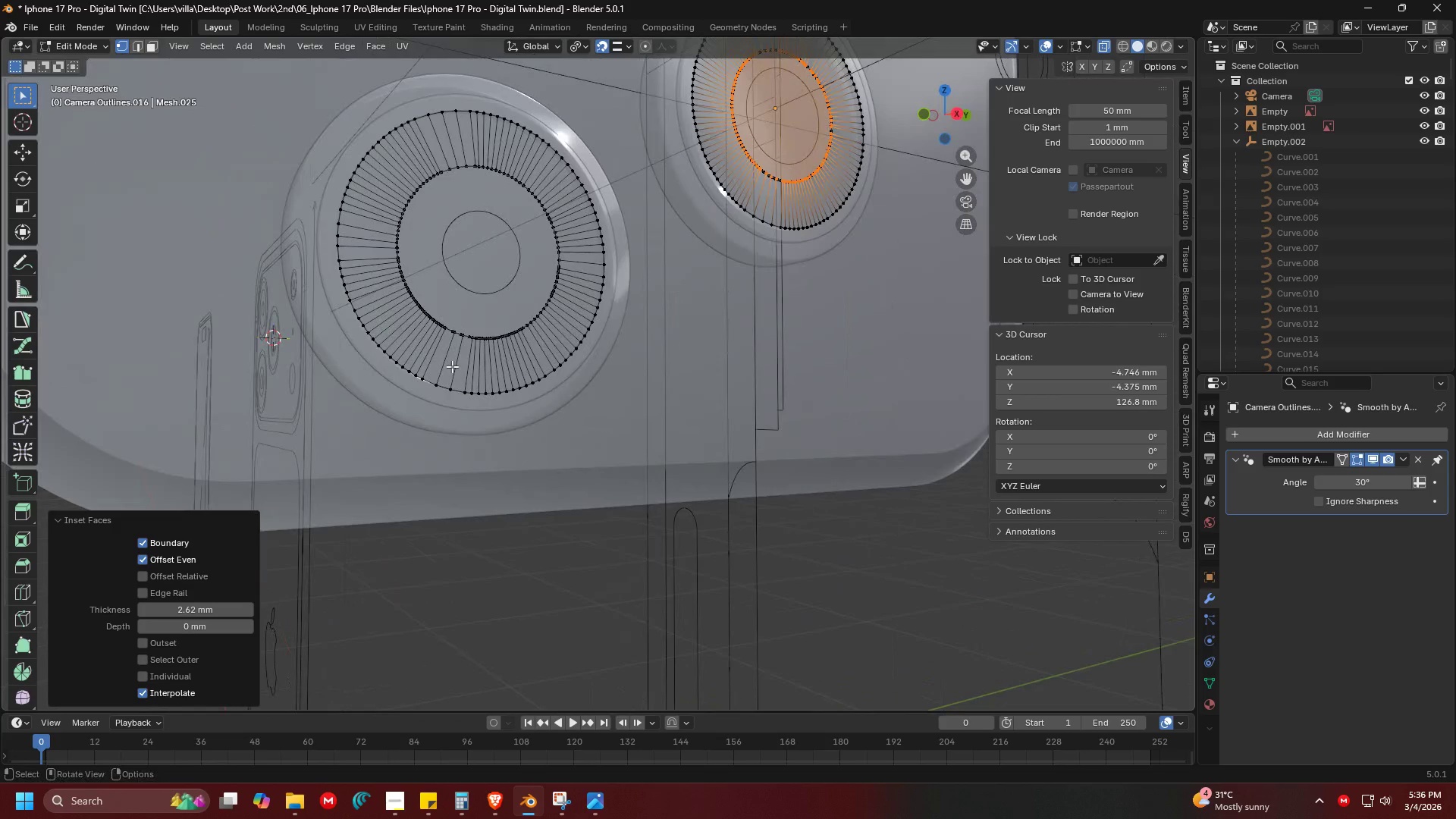 
wait(13.78)
 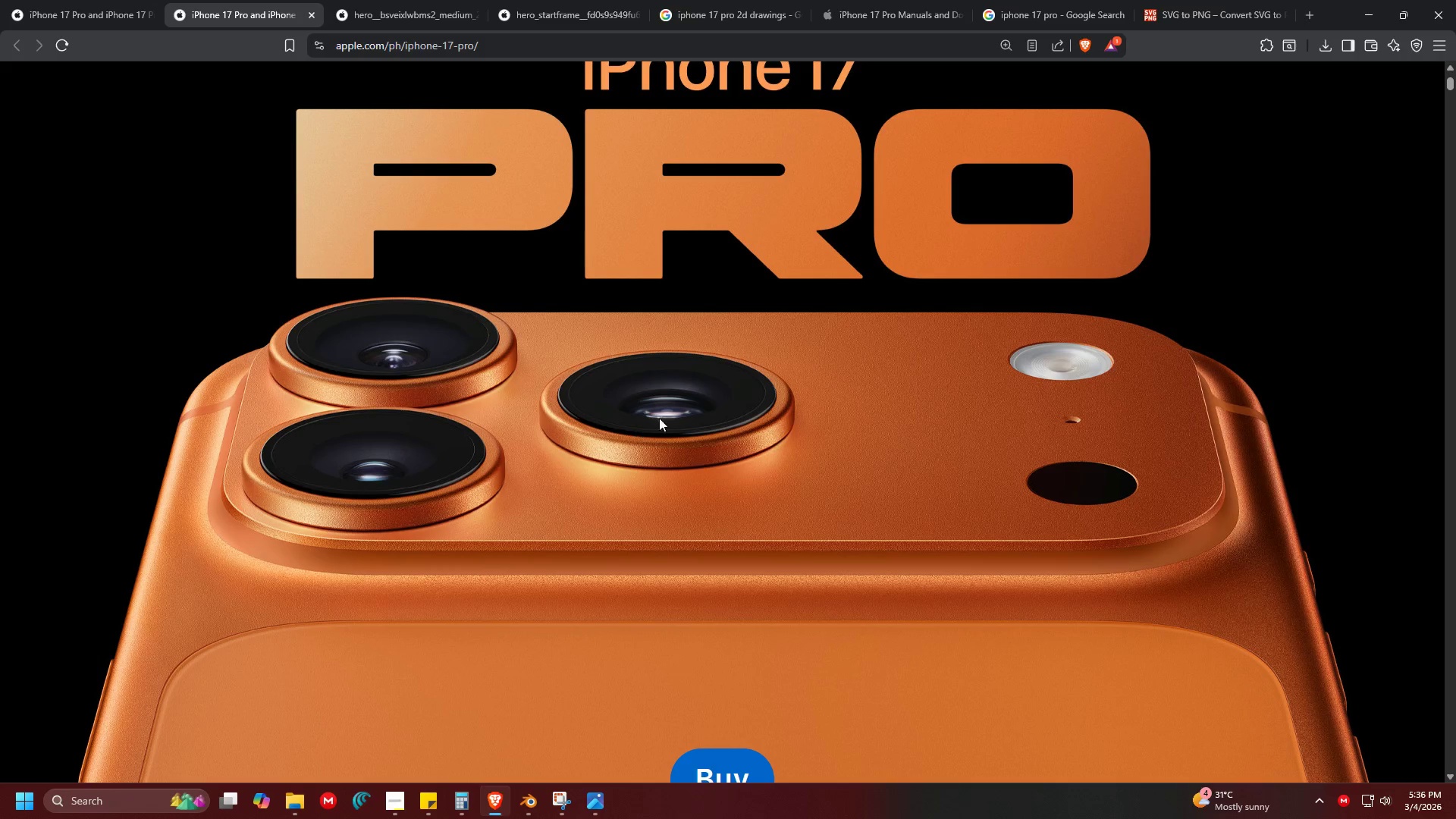 
key(Alt+Tab)
 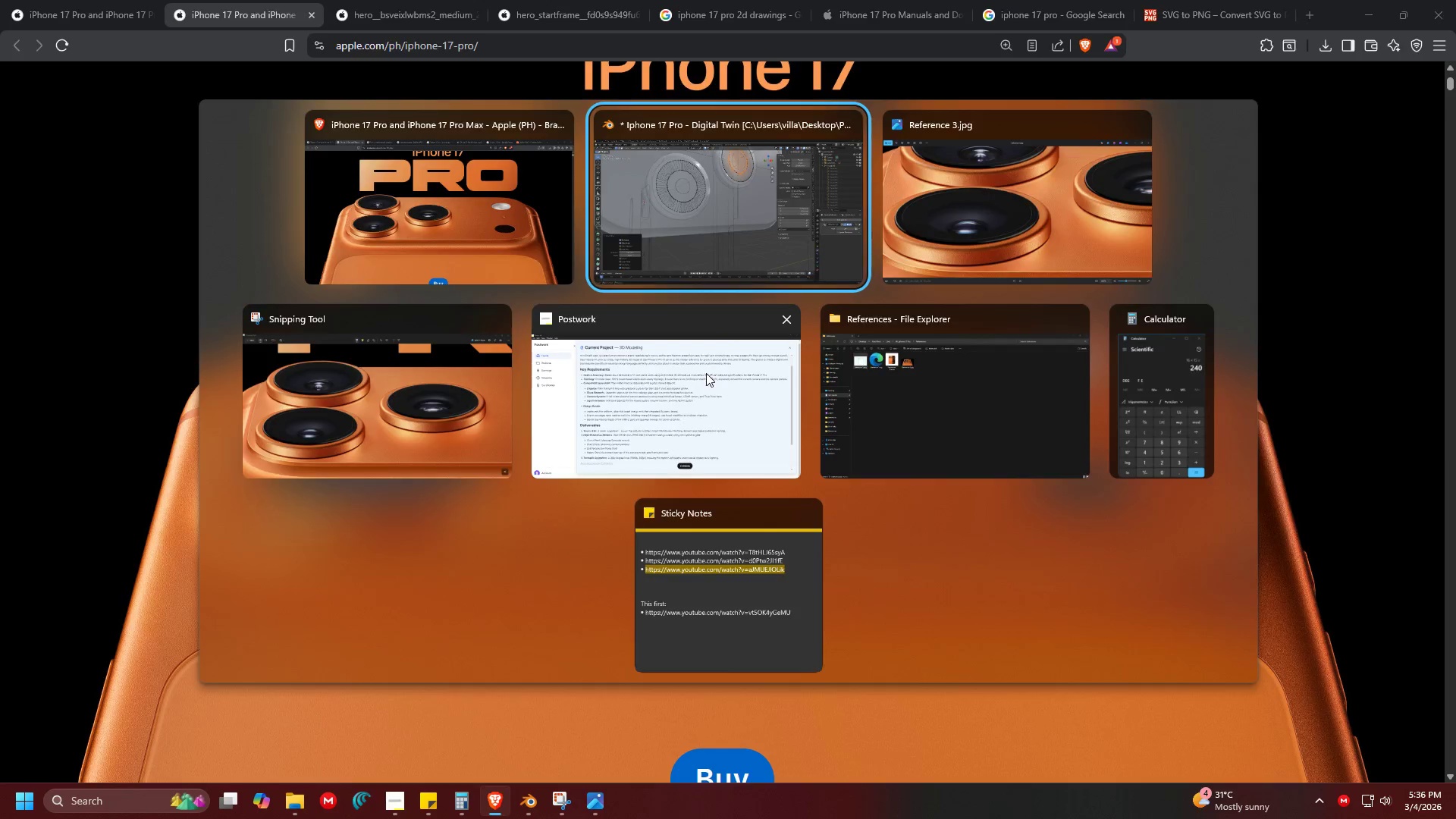 
key(Shift+ShiftLeft)
 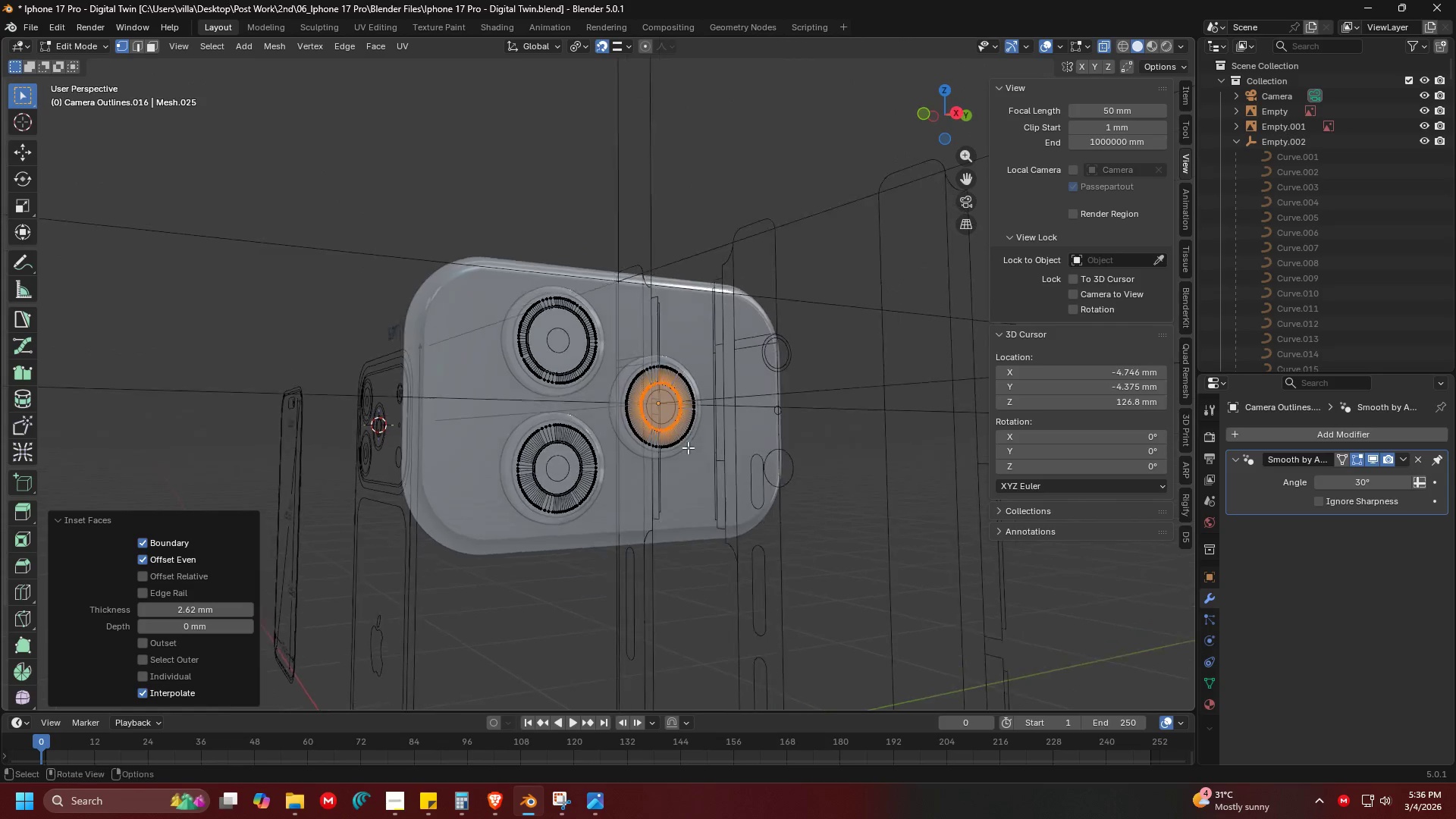 
hold_key(key=ShiftLeft, duration=0.38)
 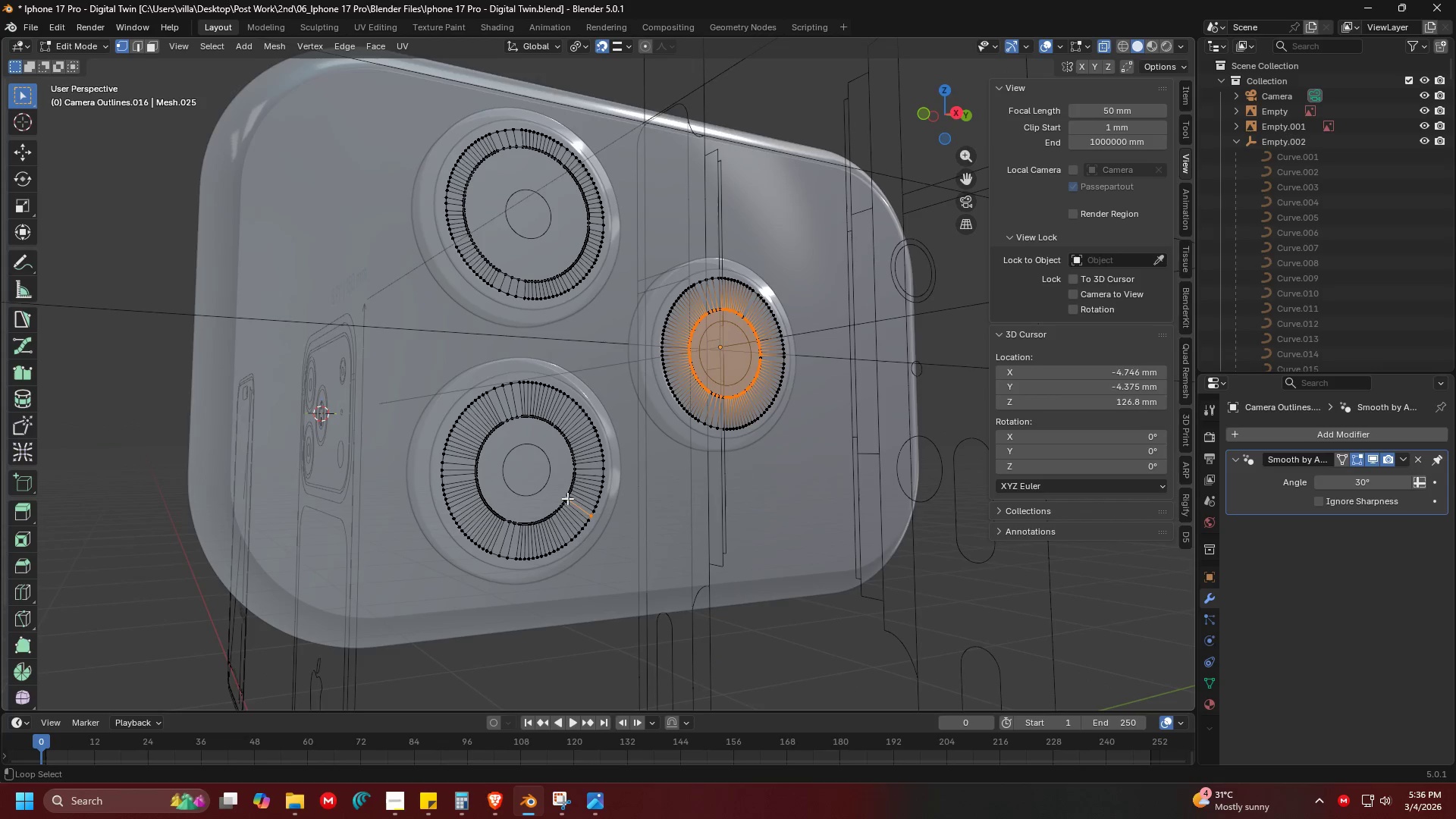 
scroll: coordinate [688, 447], scroll_direction: none, amount: 0.0
 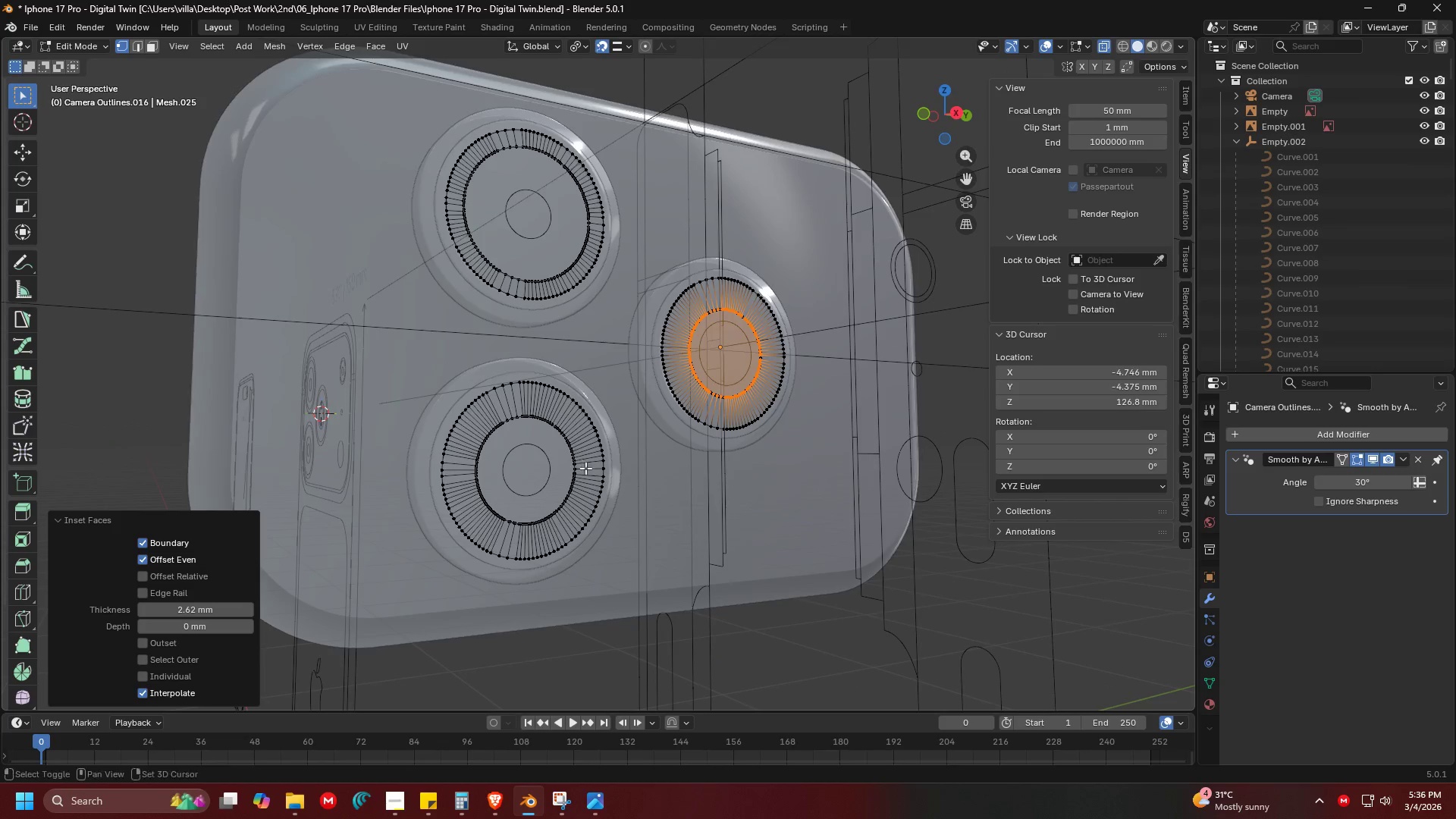 
hold_key(key=AltLeft, duration=0.66)
hold_key(key=ShiftLeft, duration=0.45)
left_click([567, 498])
 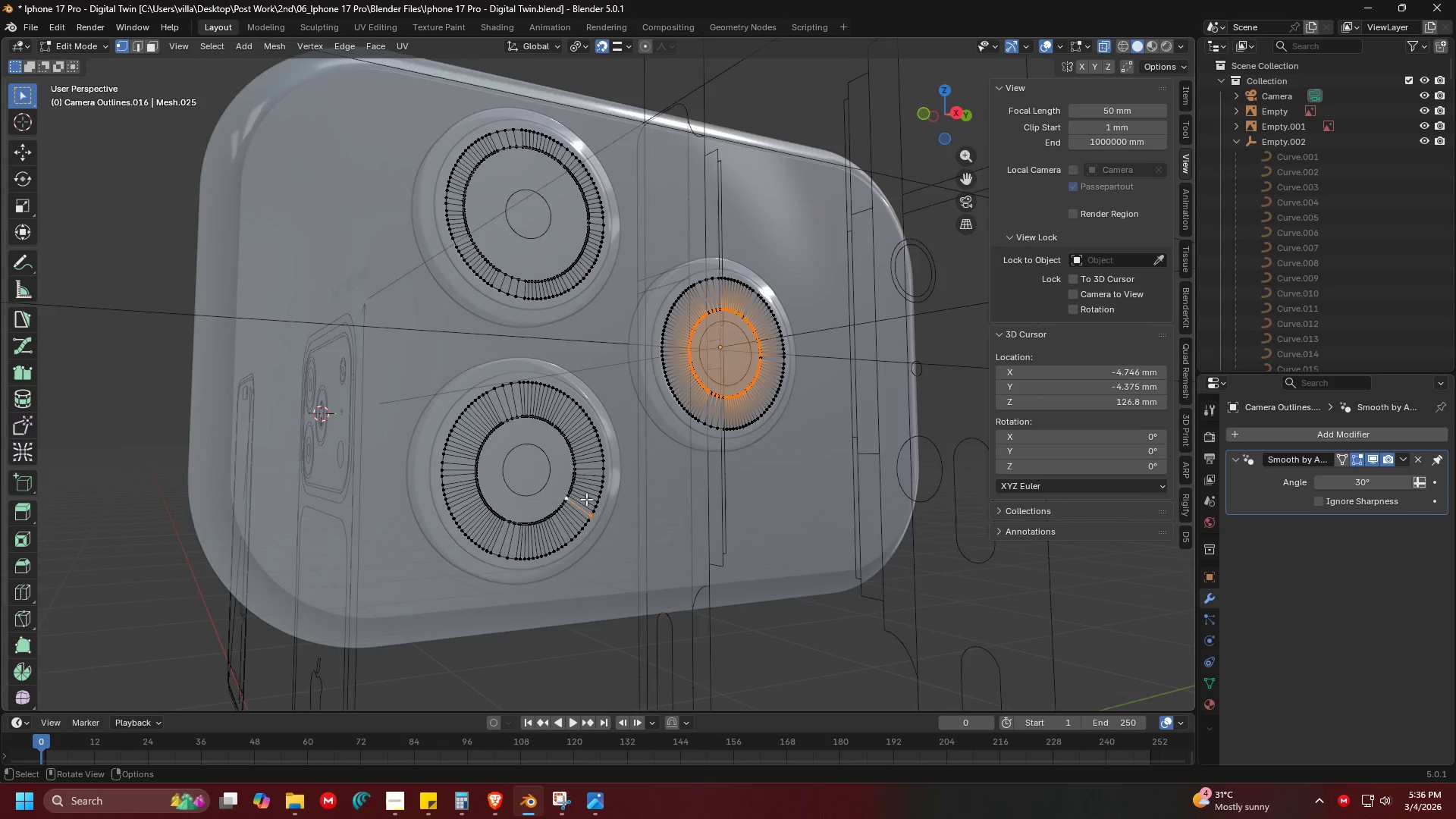 
left_click([664, 507])
 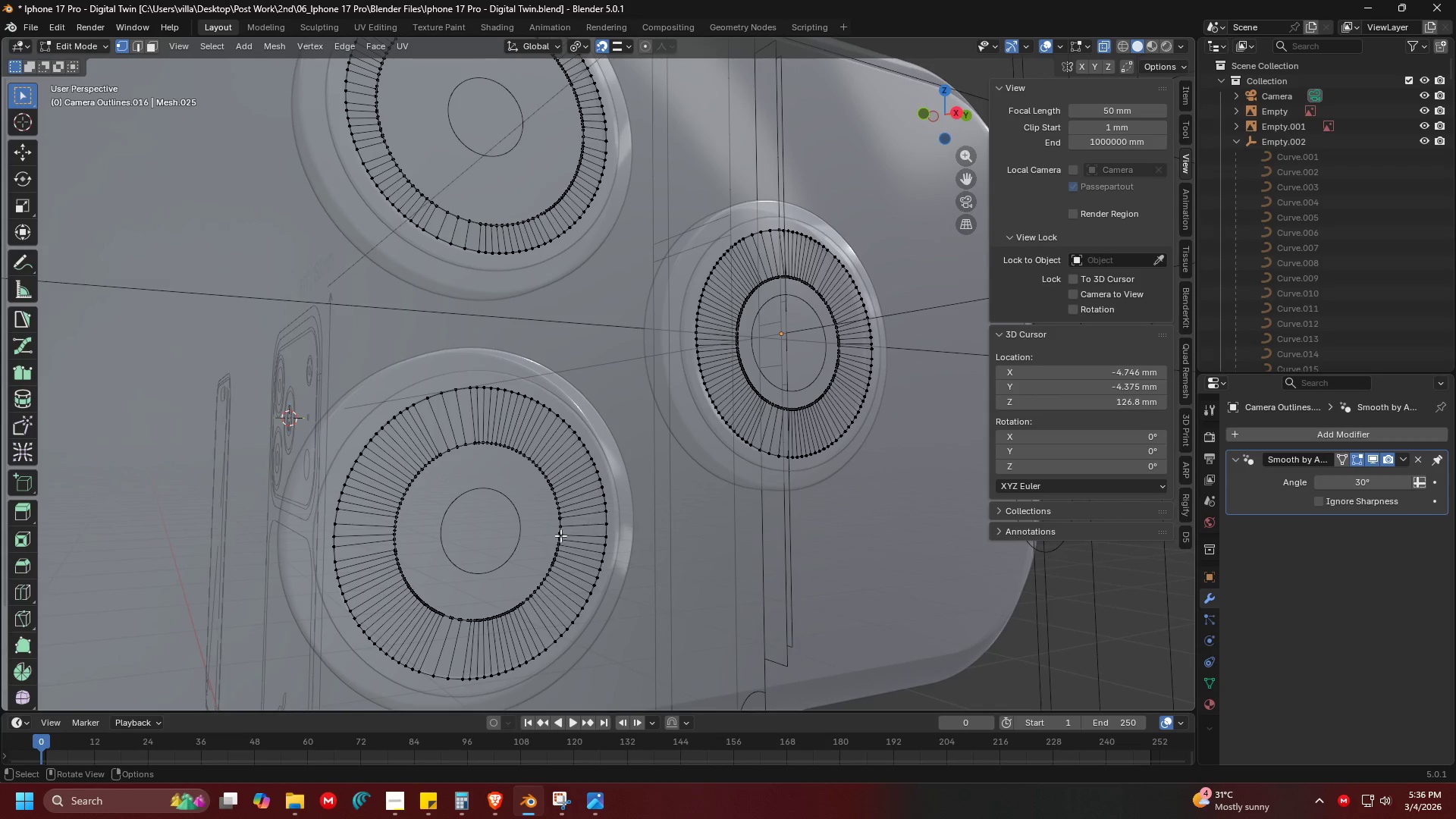 
scroll: coordinate [597, 498], scroll_direction: up, amount: 1.0
 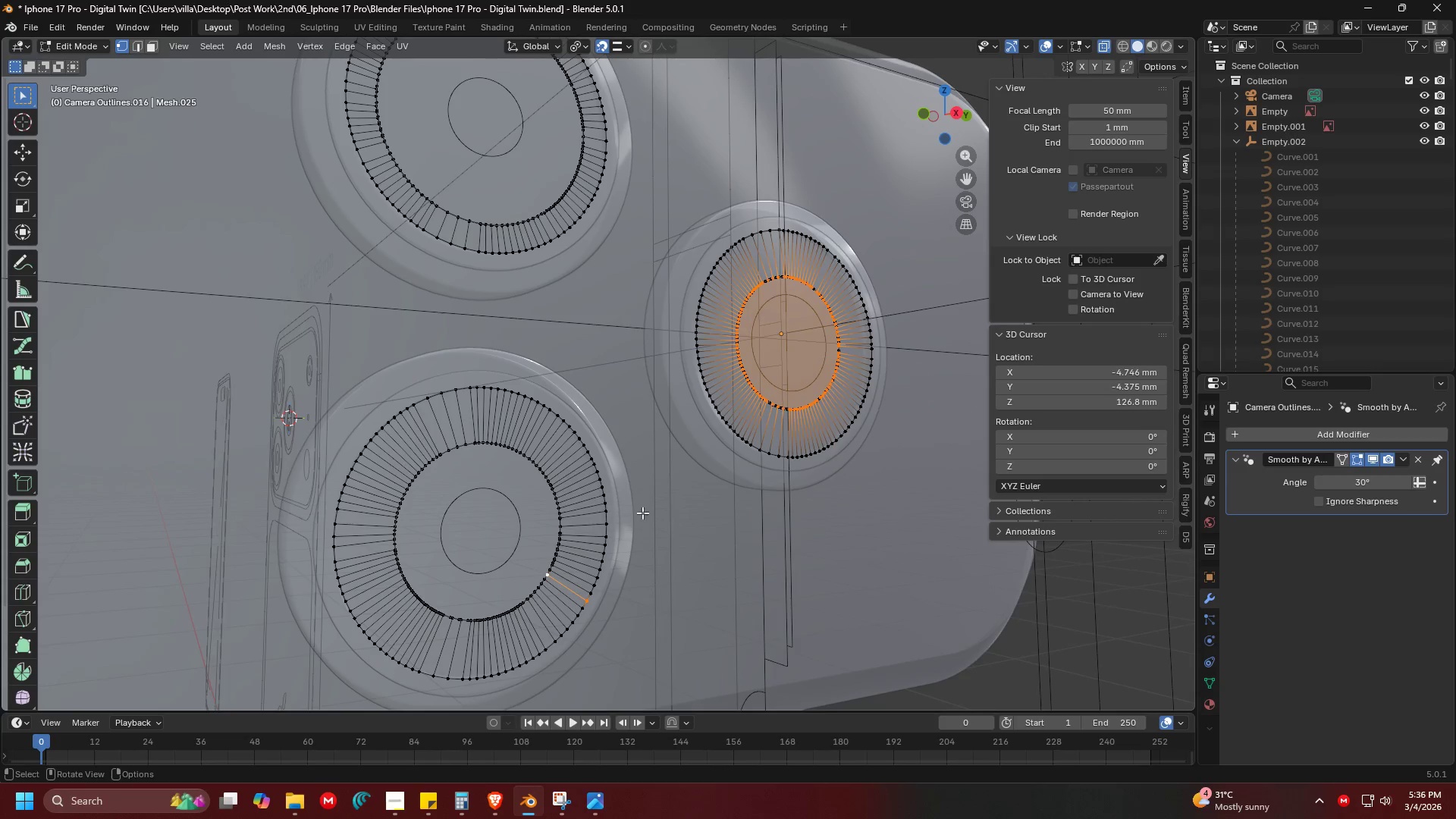 
left_click([557, 542])
 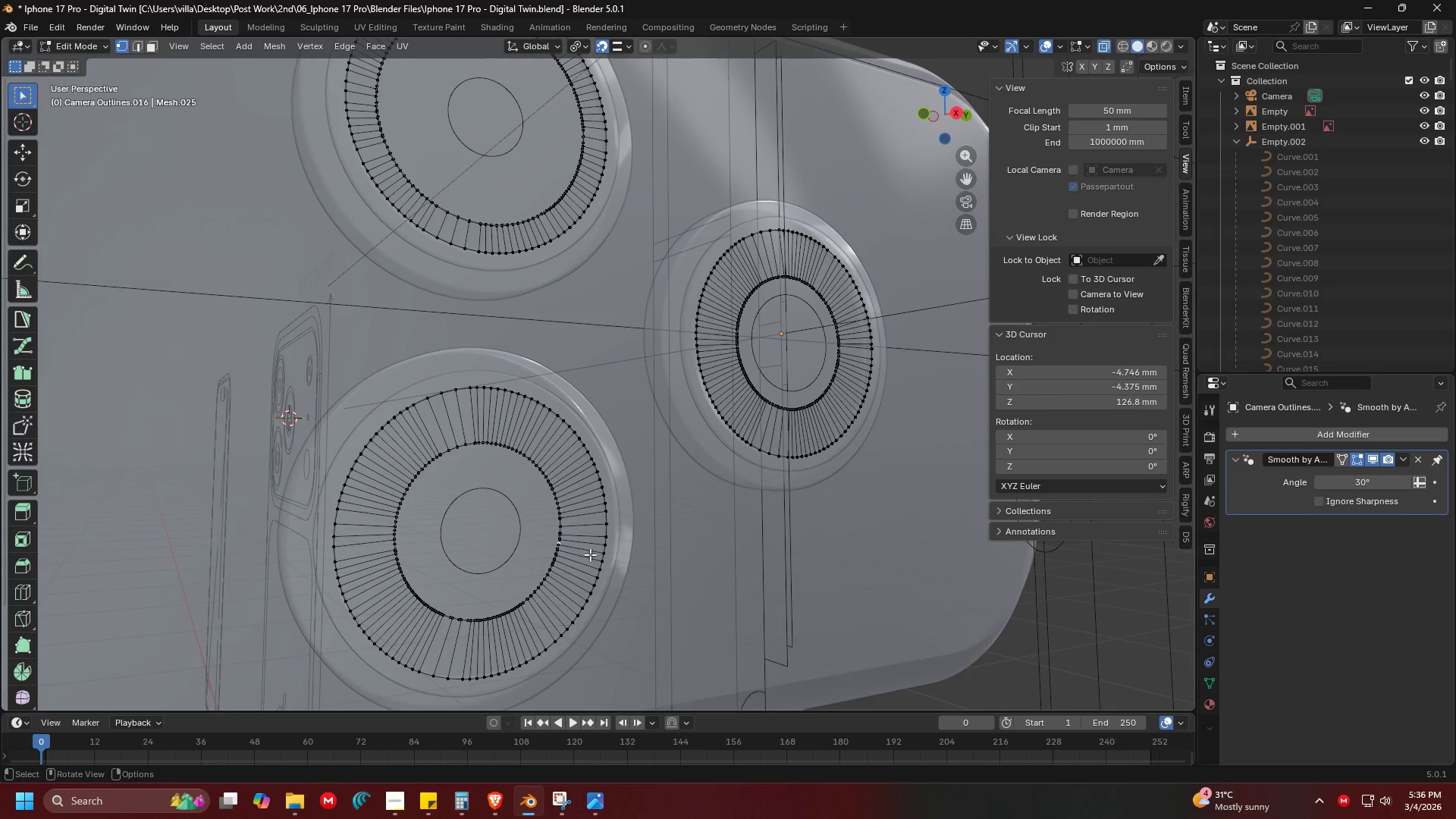 
left_click([605, 554])
 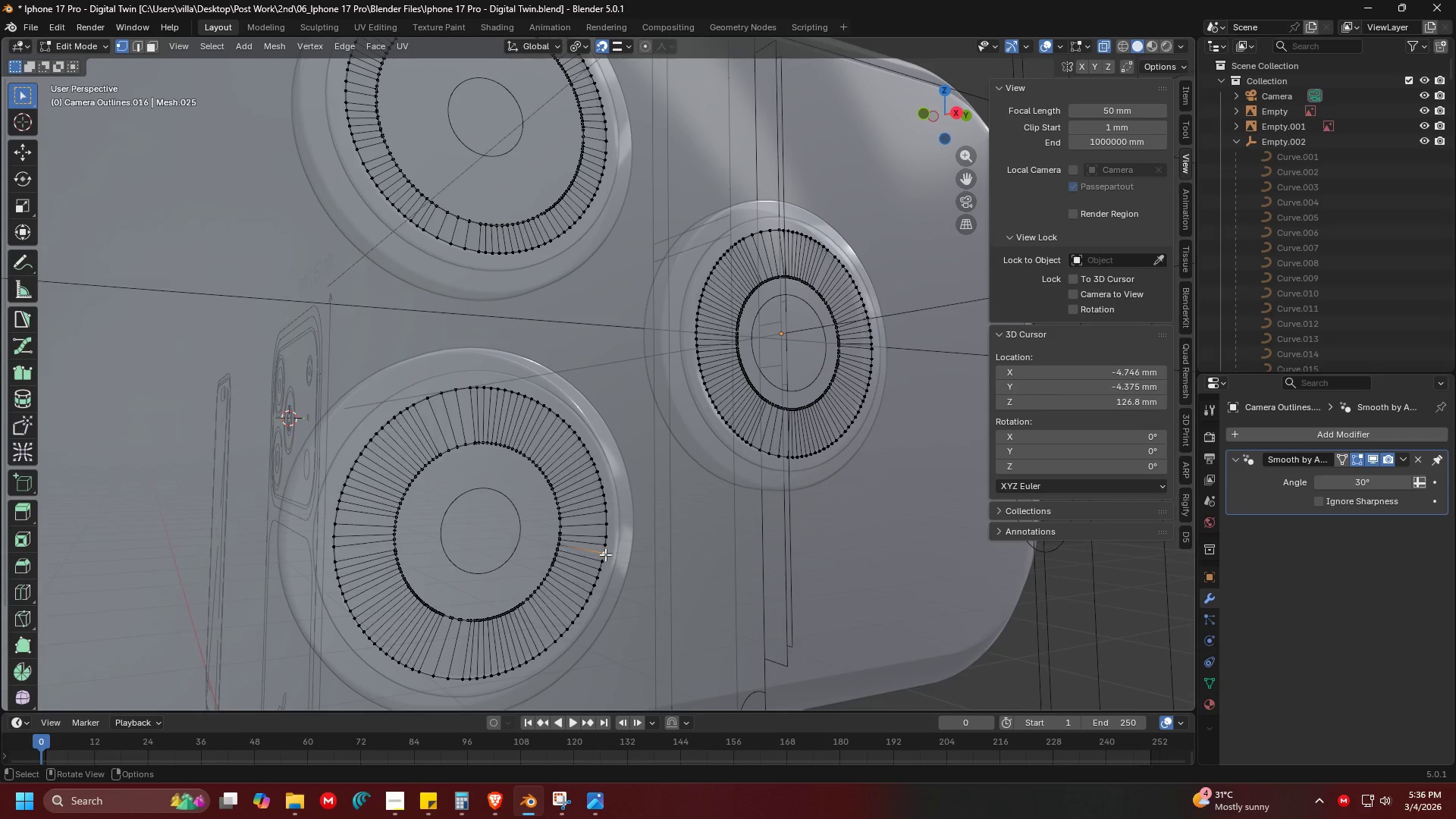 
type(lllh)
 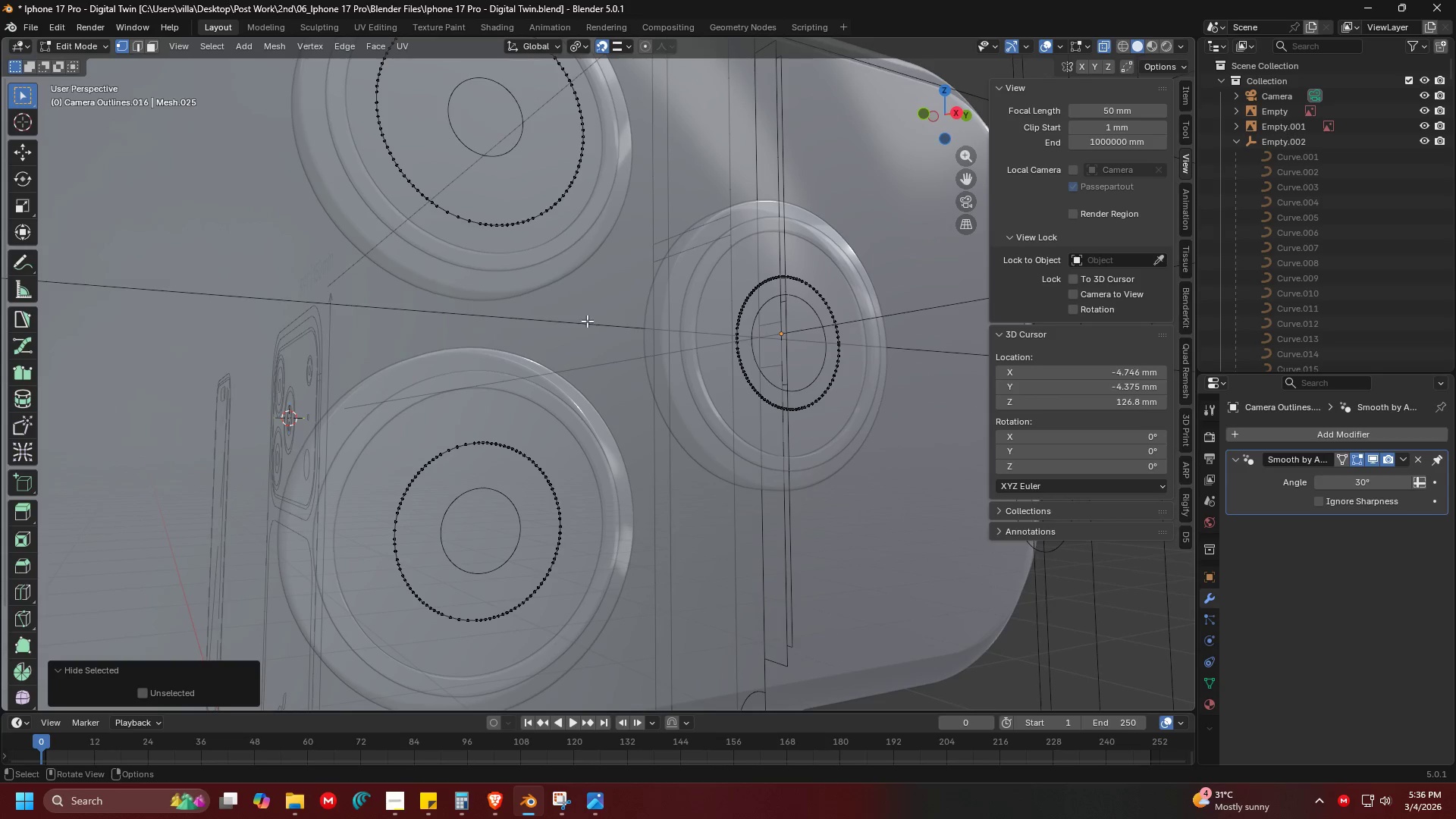 
key(A)
 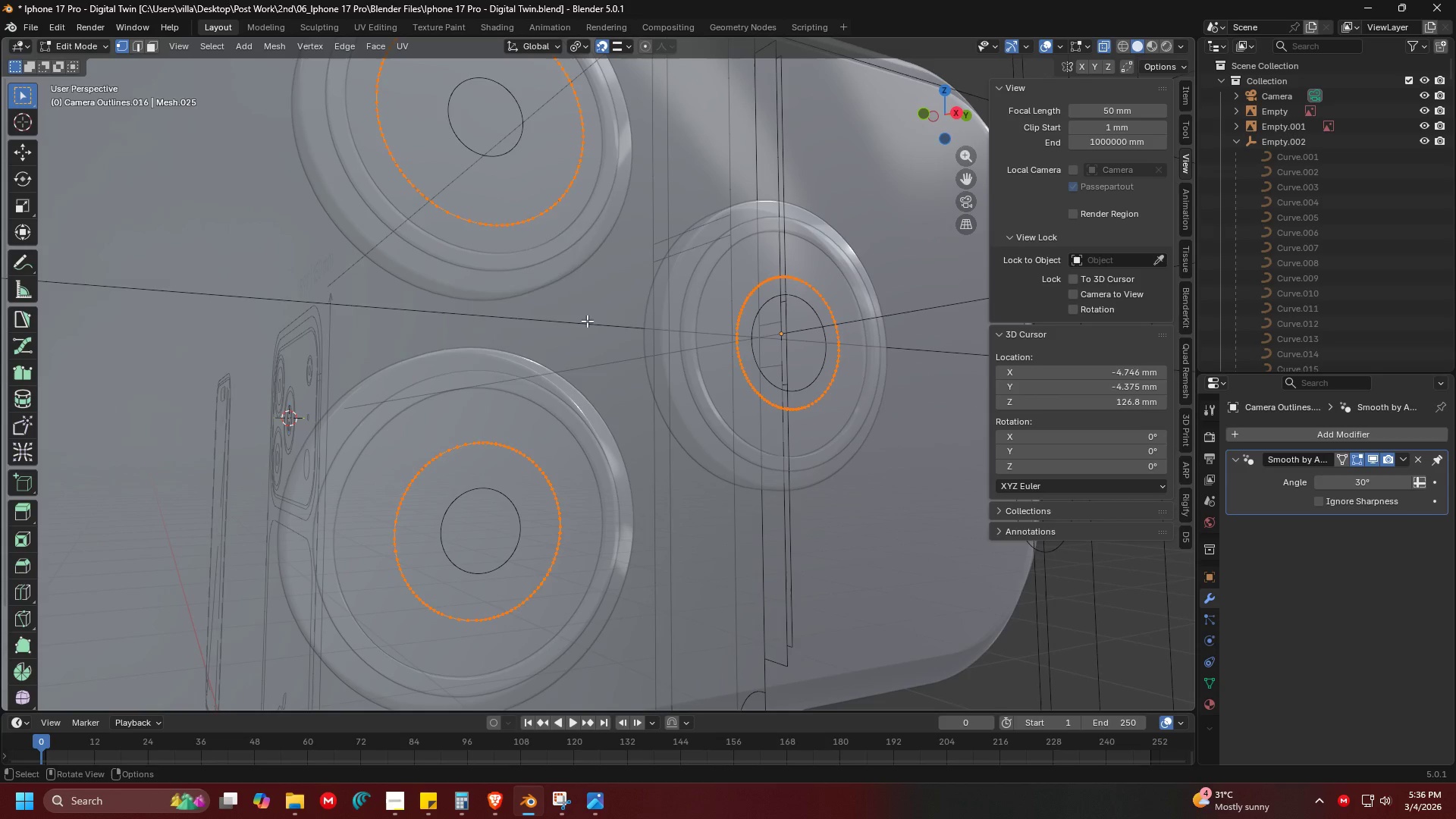 
key(Delete)
 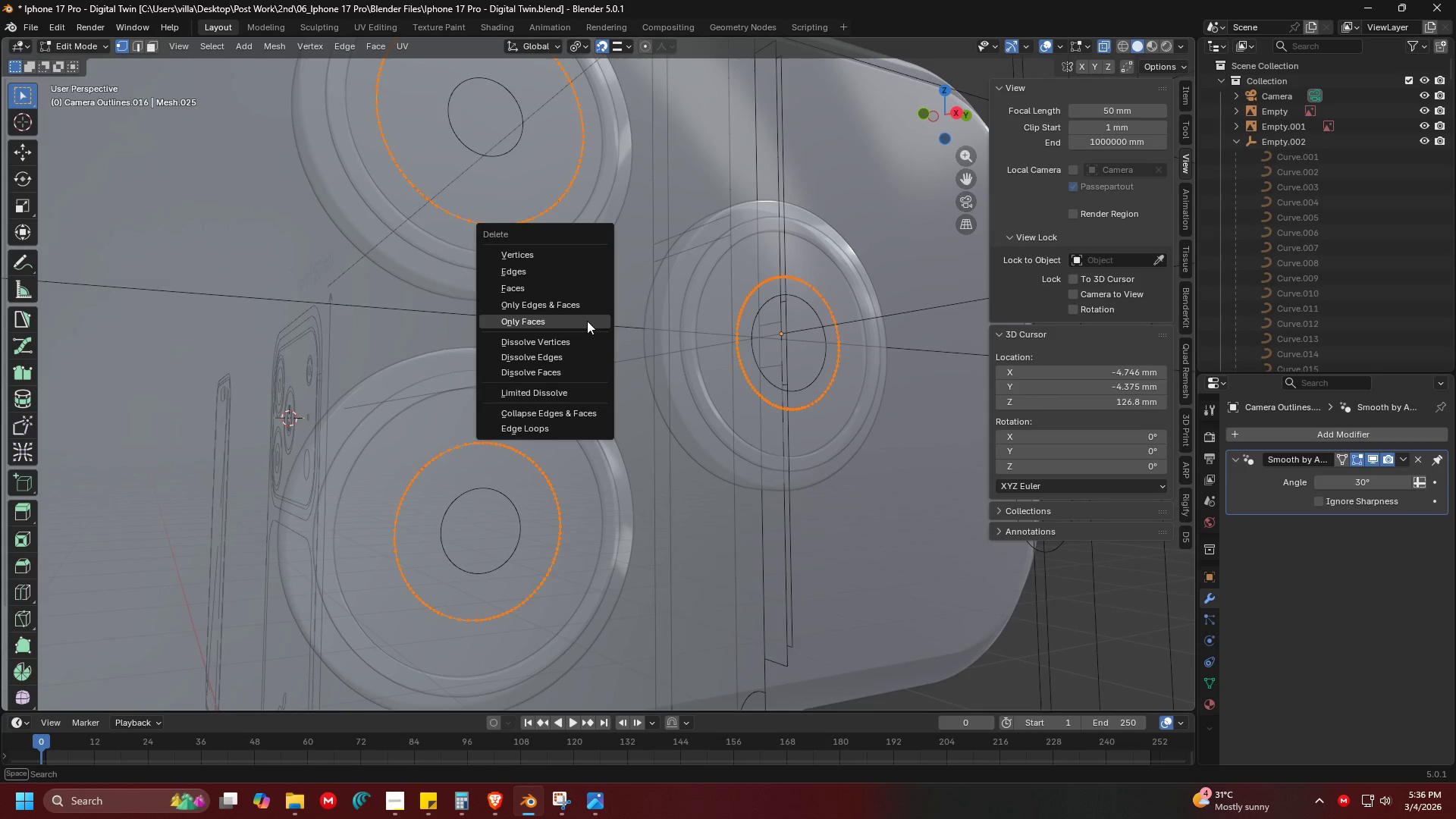 
key(Backspace)
 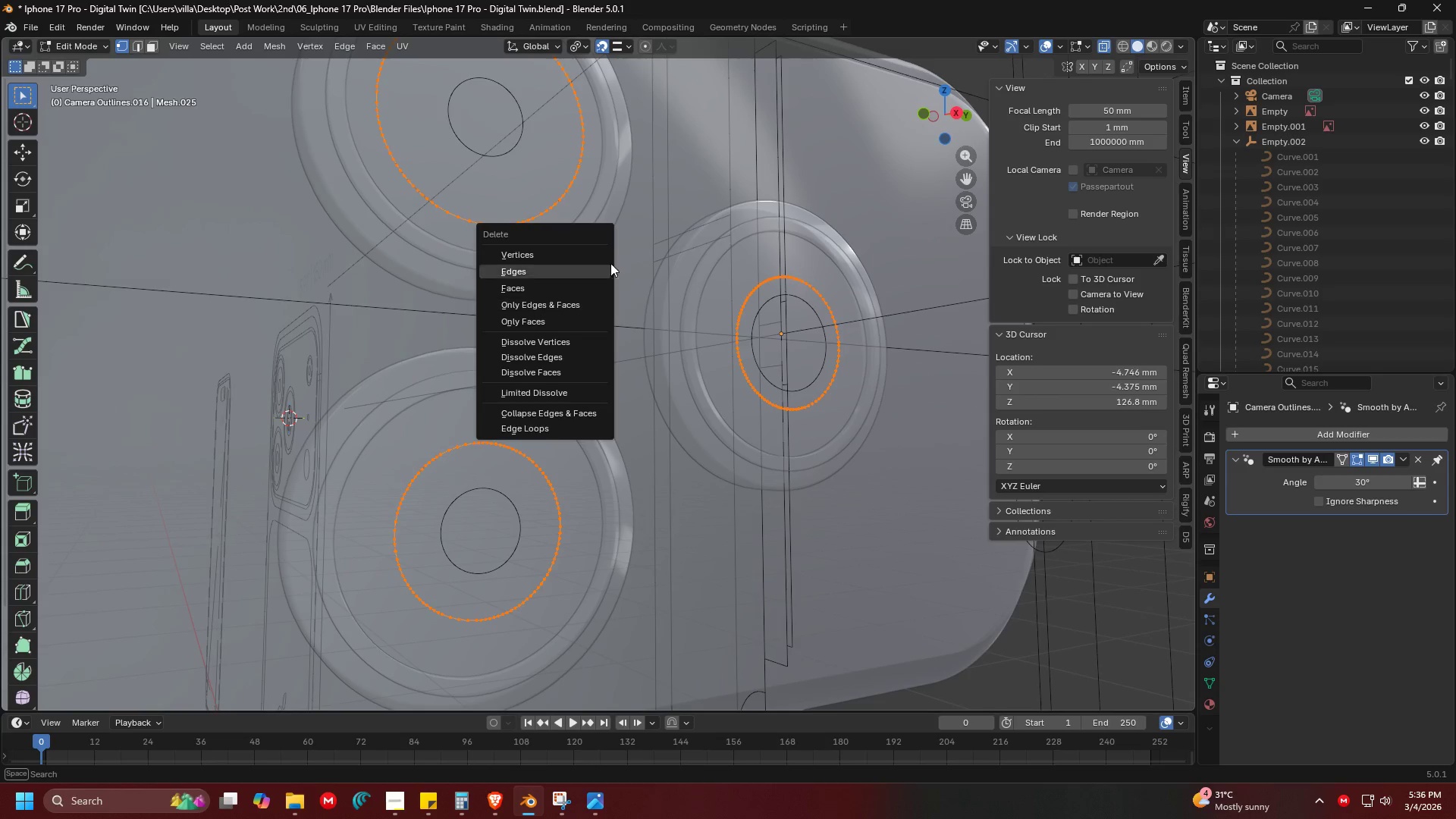 
left_click([595, 257])
 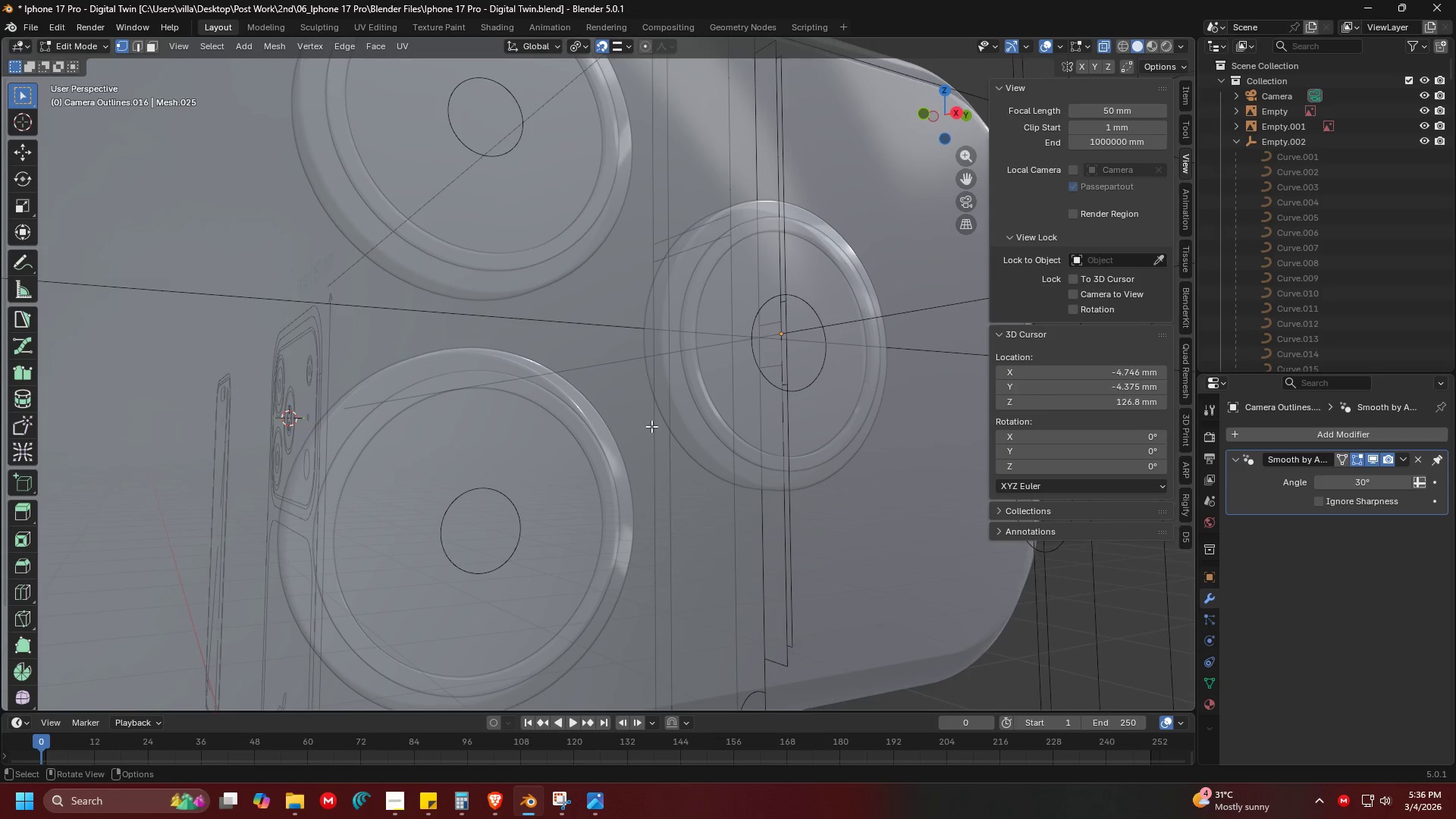 
key(Alt+H)
 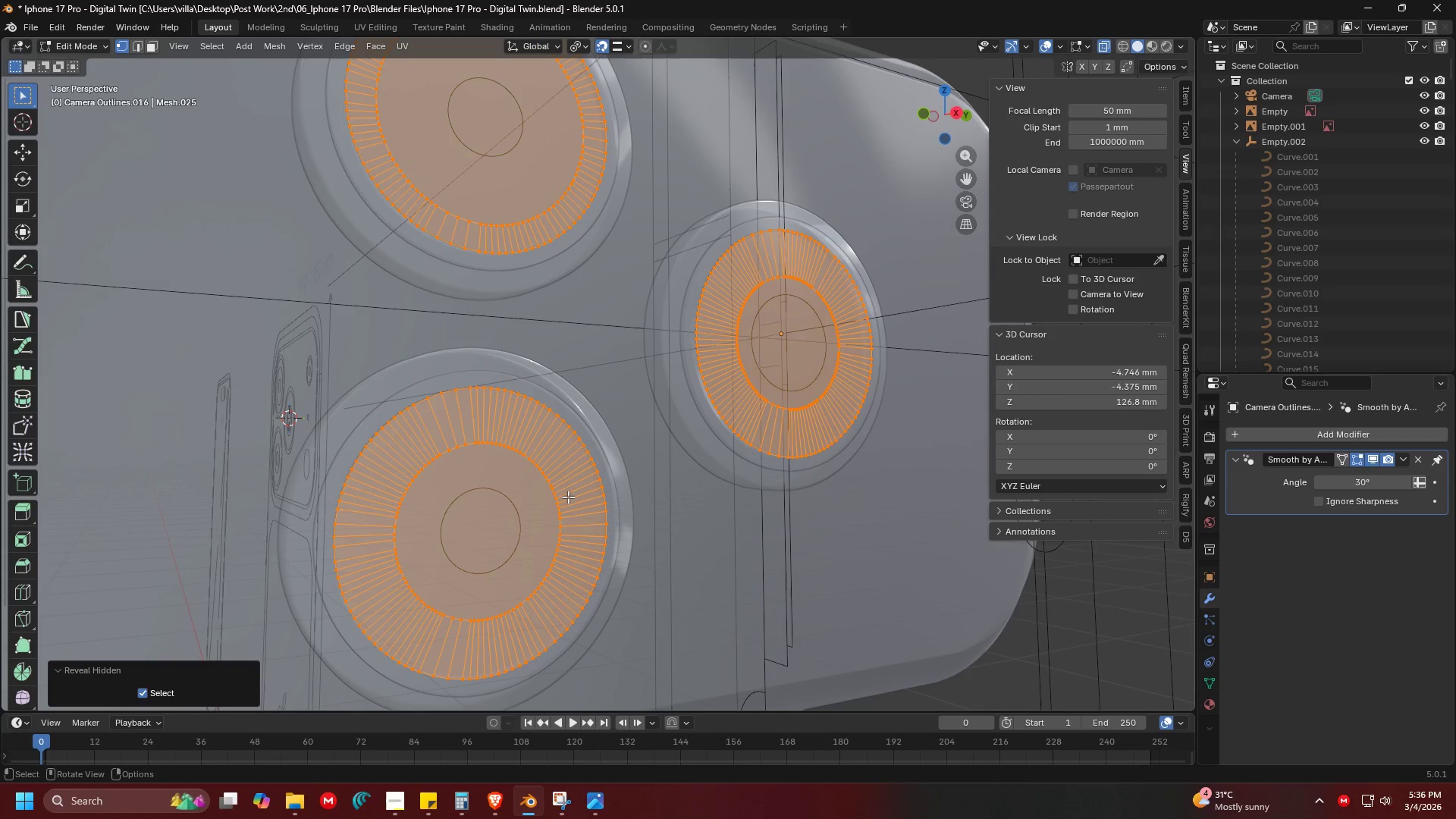 
hold_key(key=AltLeft, duration=1.58)
left_click([541, 573])
 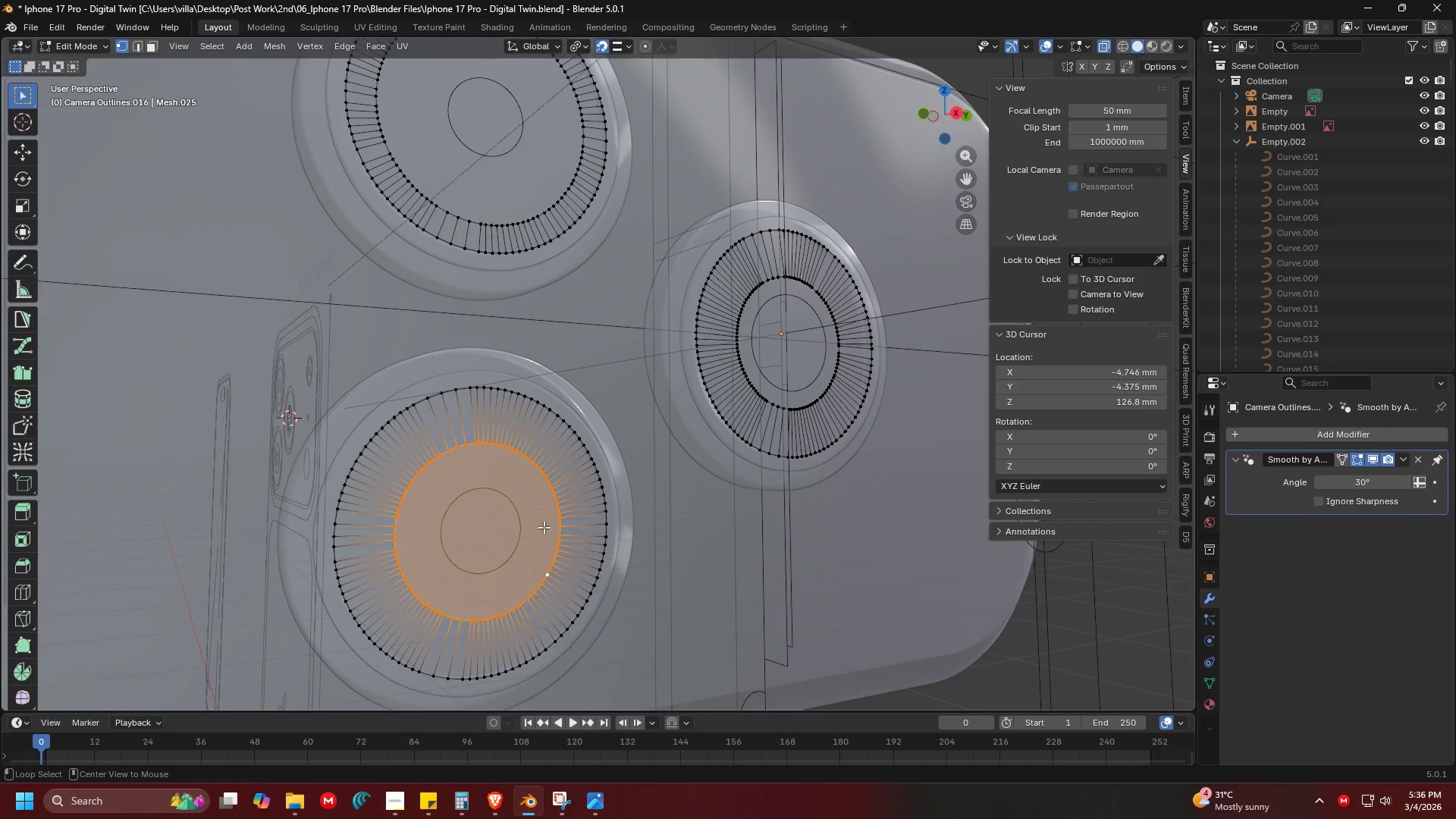 
hold_key(key=ShiftLeft, duration=0.88)
left_click([529, 225])
 